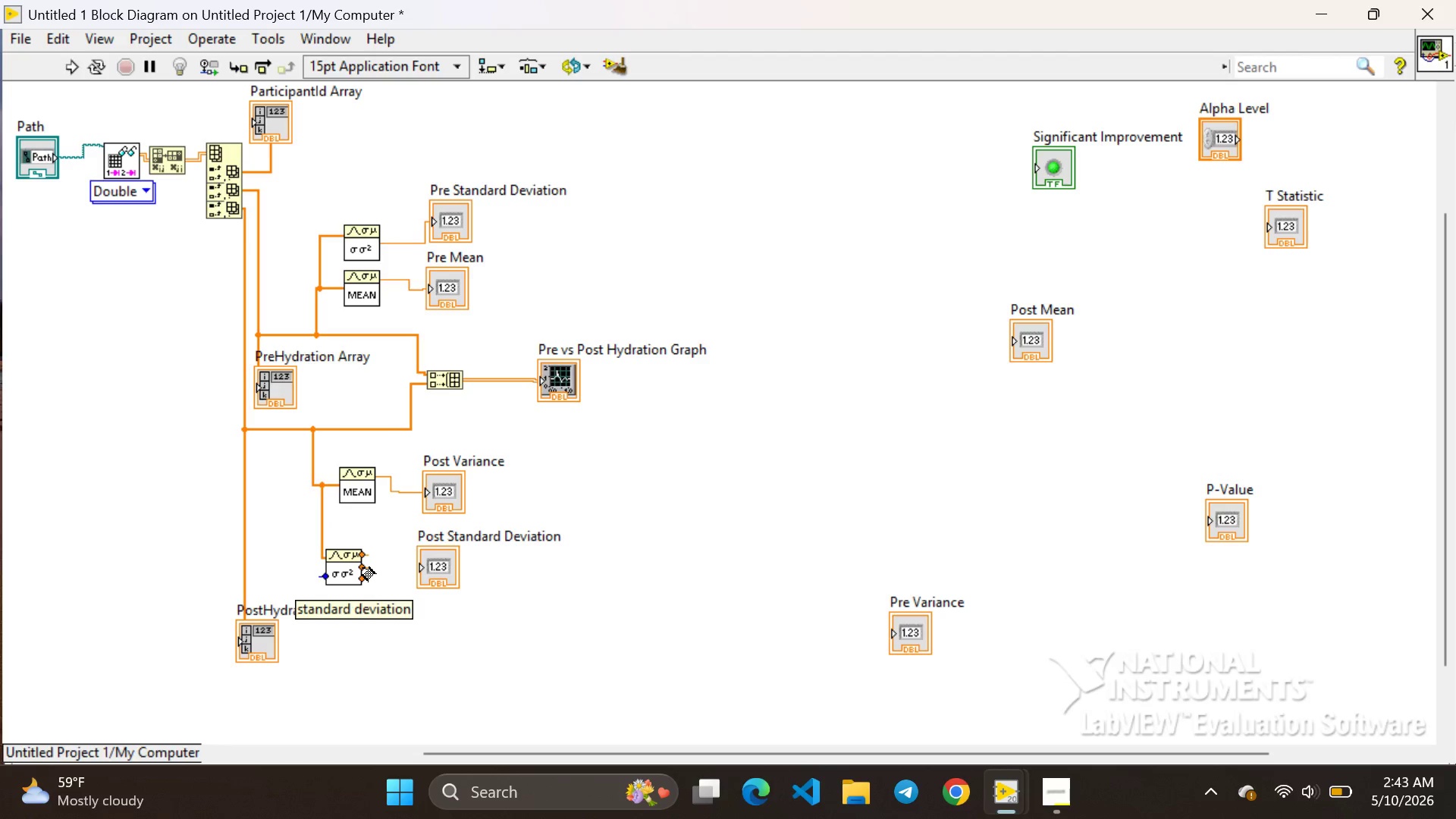 
left_click_drag(start_coordinate=[363, 568], to_coordinate=[414, 572])
 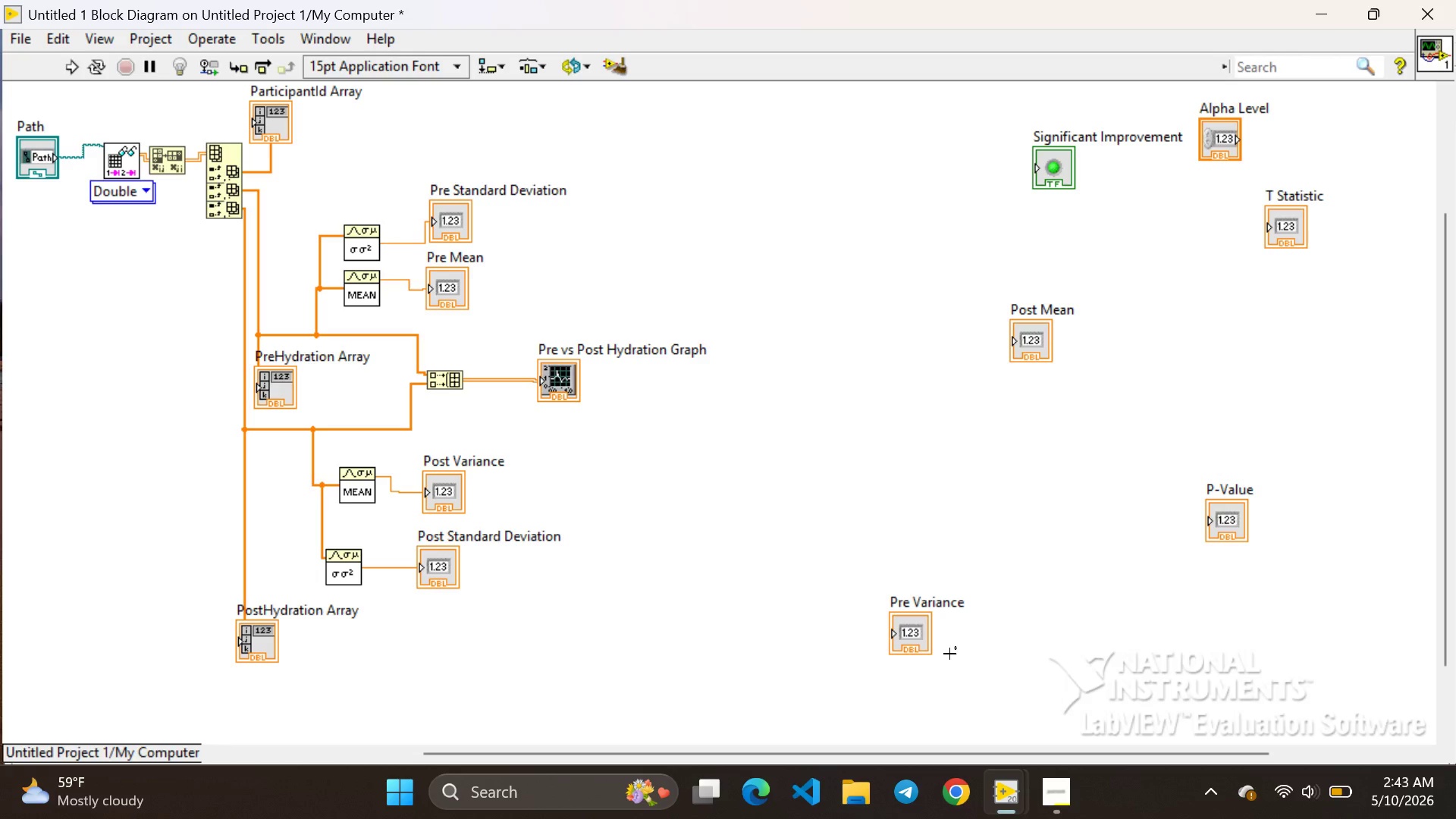 
left_click([909, 627])
 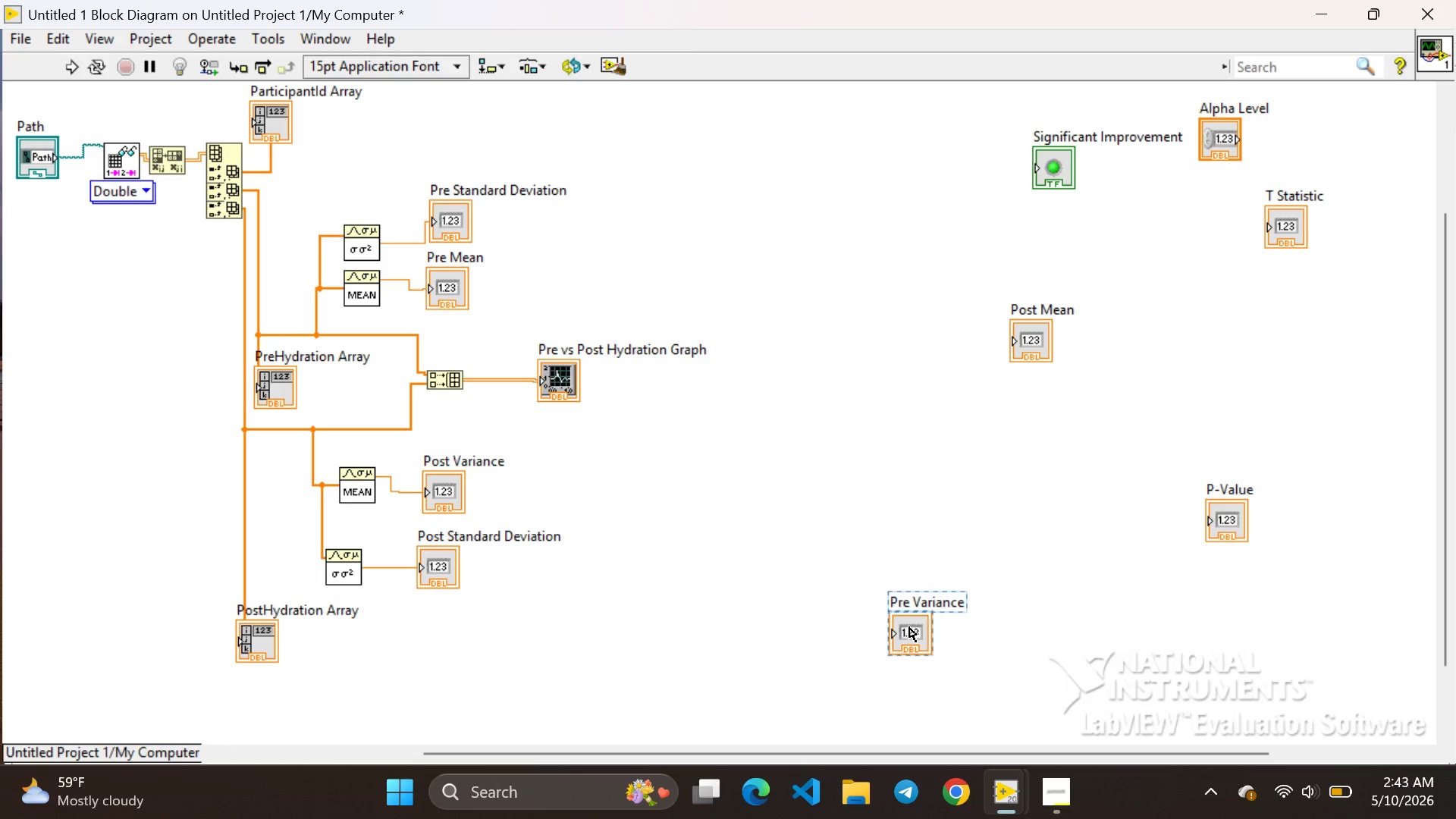 
left_click_drag(start_coordinate=[909, 627], to_coordinate=[460, 146])
 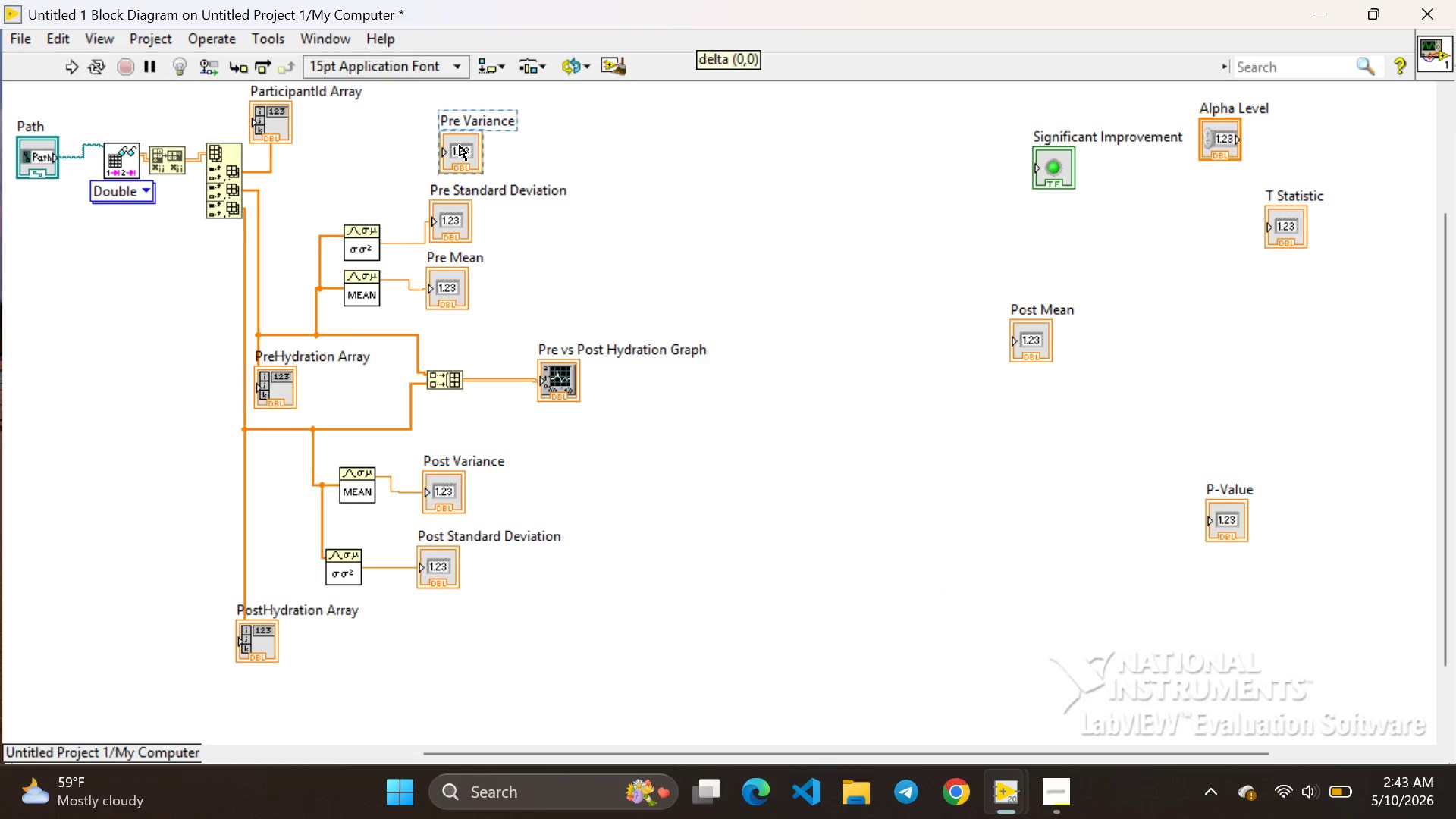 
left_click([460, 146])
 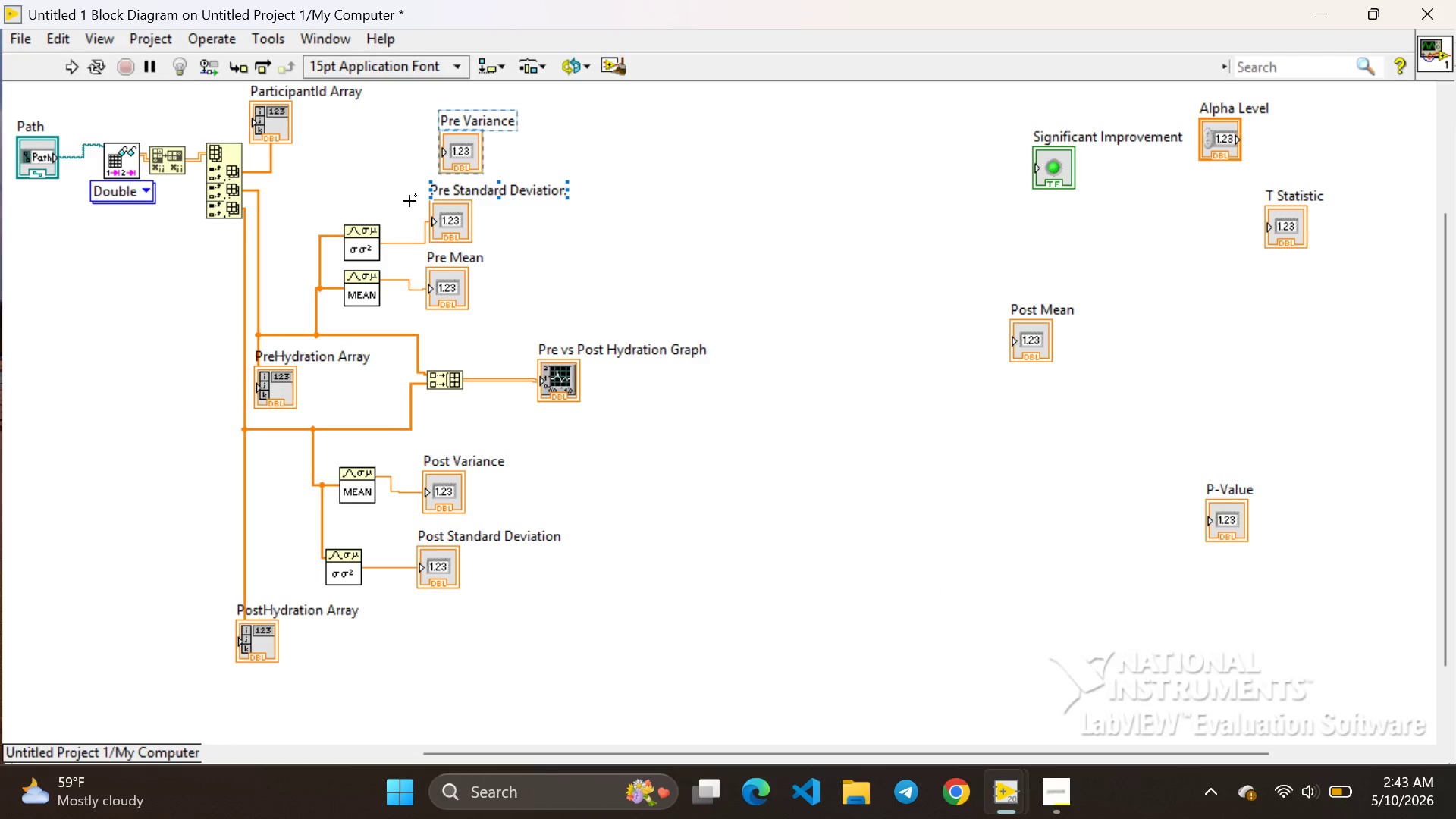 
mouse_move([382, 238])
 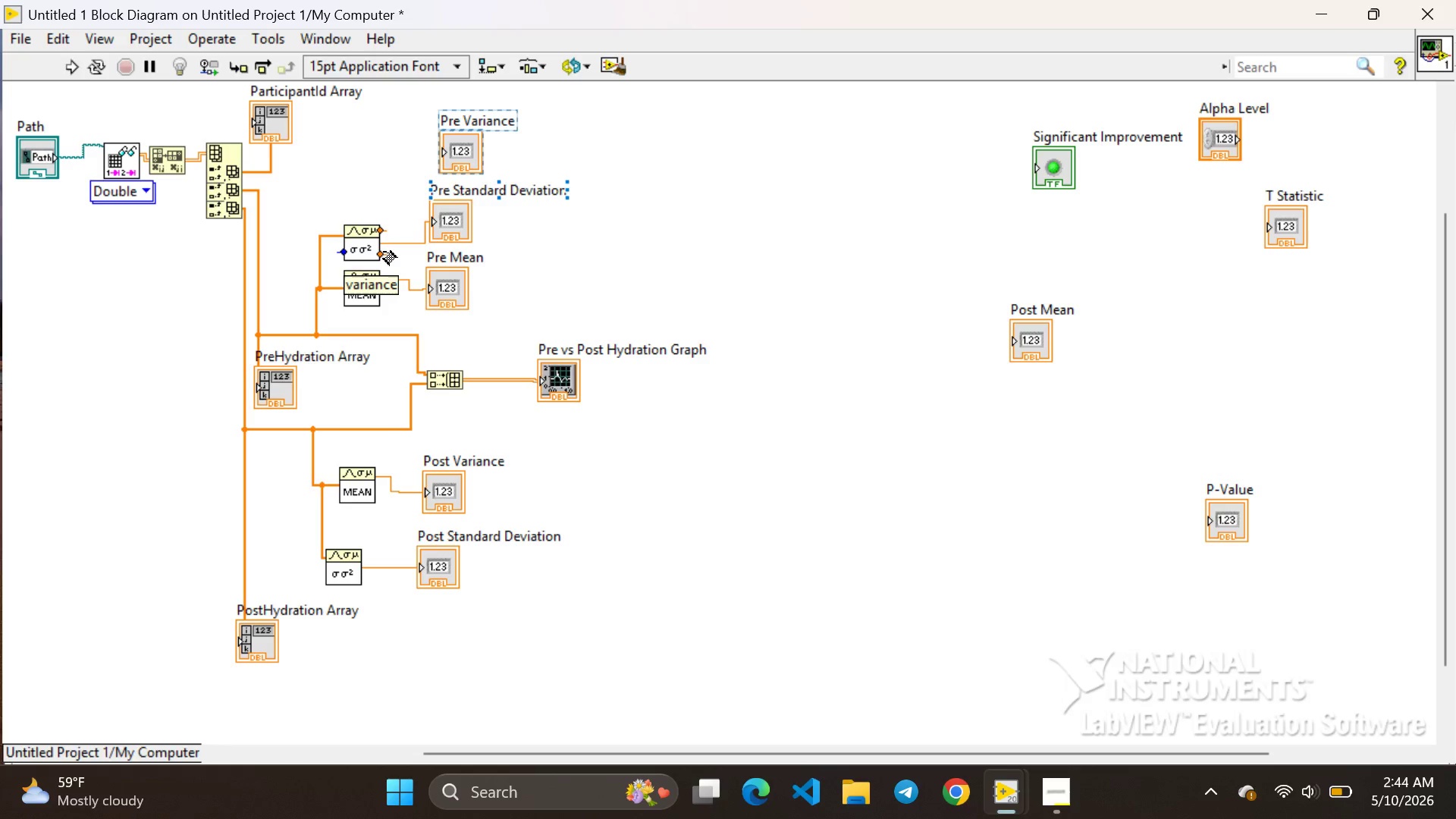 
left_click_drag(start_coordinate=[384, 252], to_coordinate=[406, 148])
 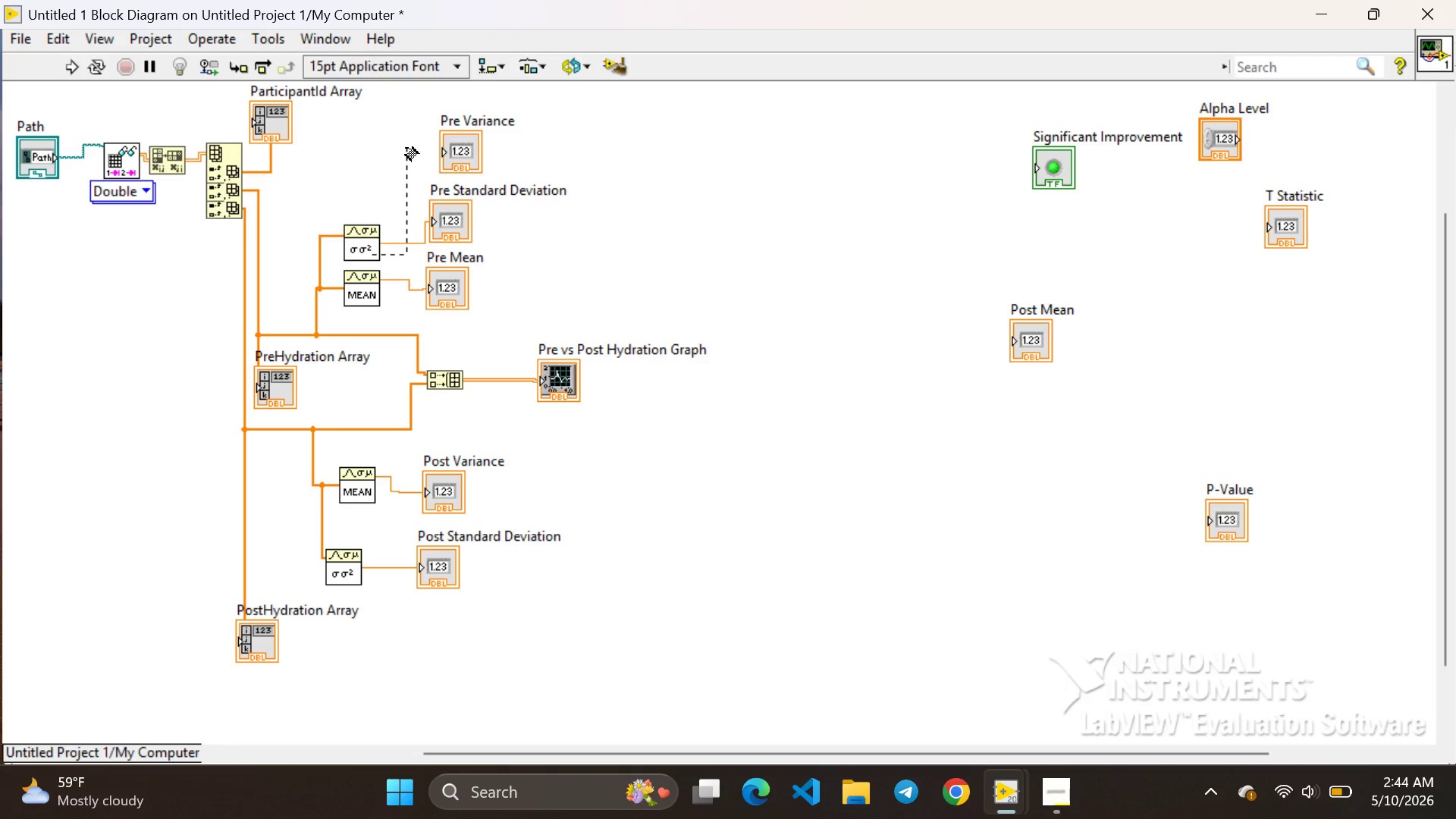 
left_click_drag(start_coordinate=[406, 148], to_coordinate=[441, 152])
 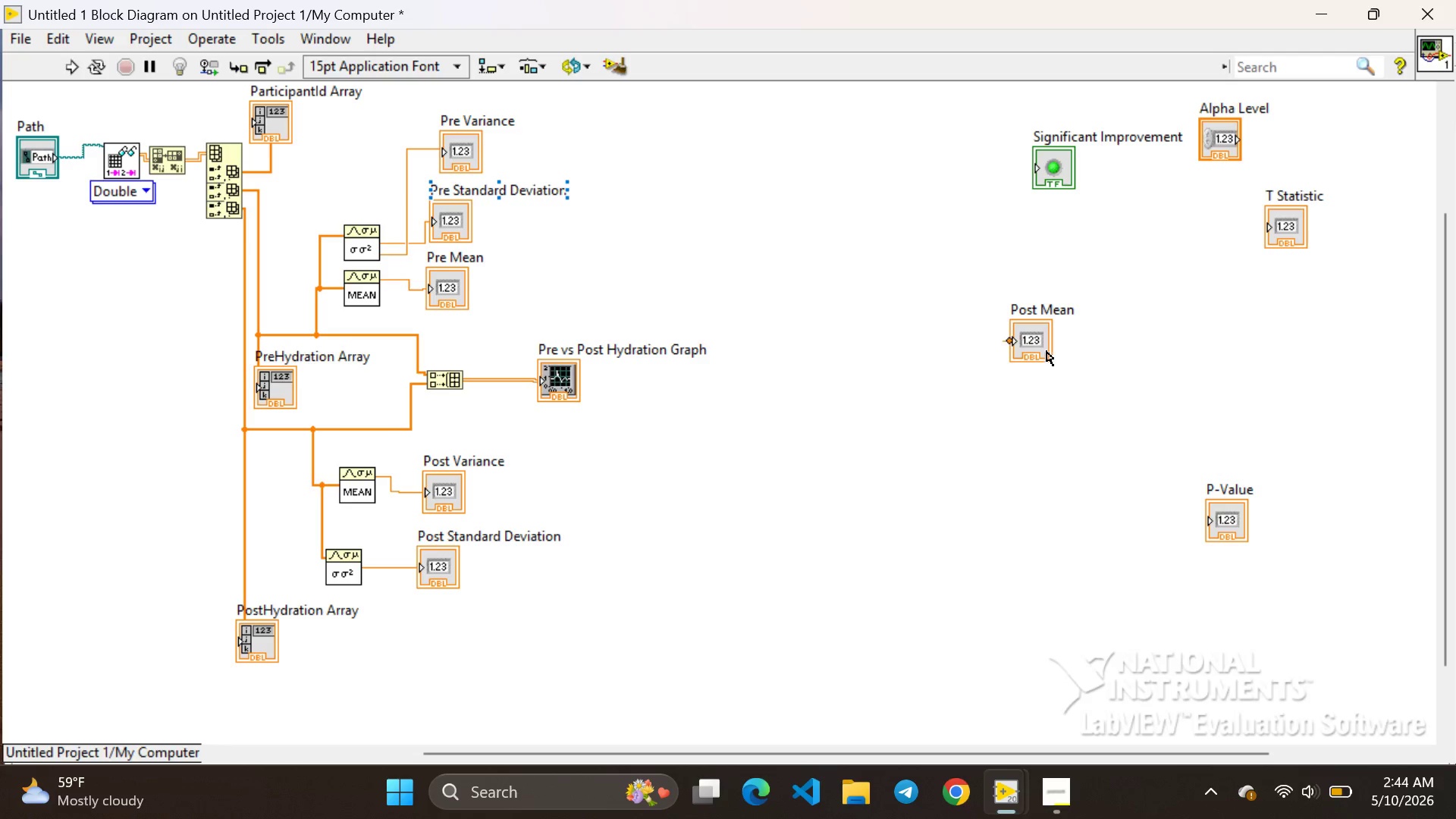 
left_click([1043, 349])
 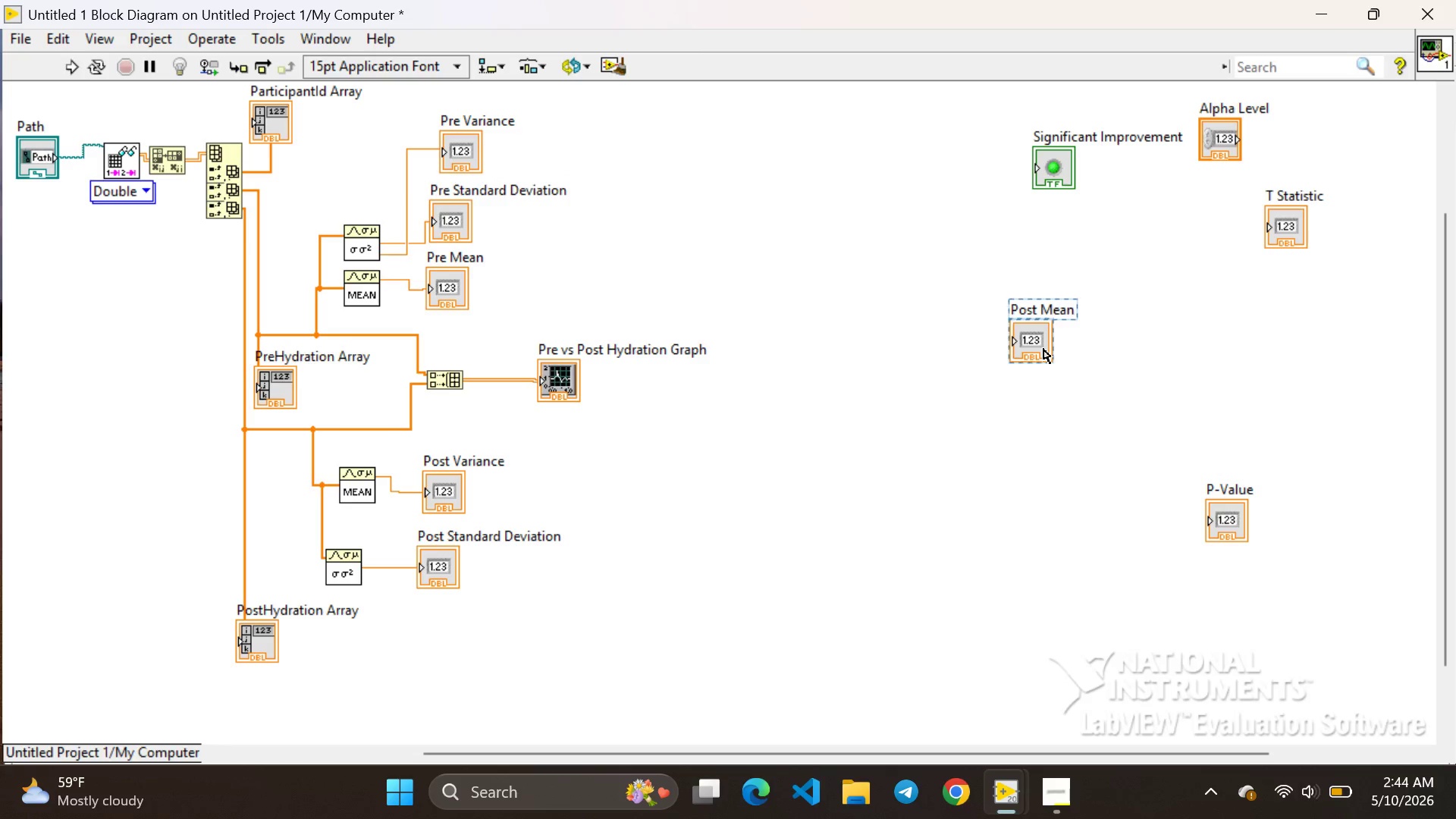 
left_click_drag(start_coordinate=[1043, 349], to_coordinate=[447, 648])
 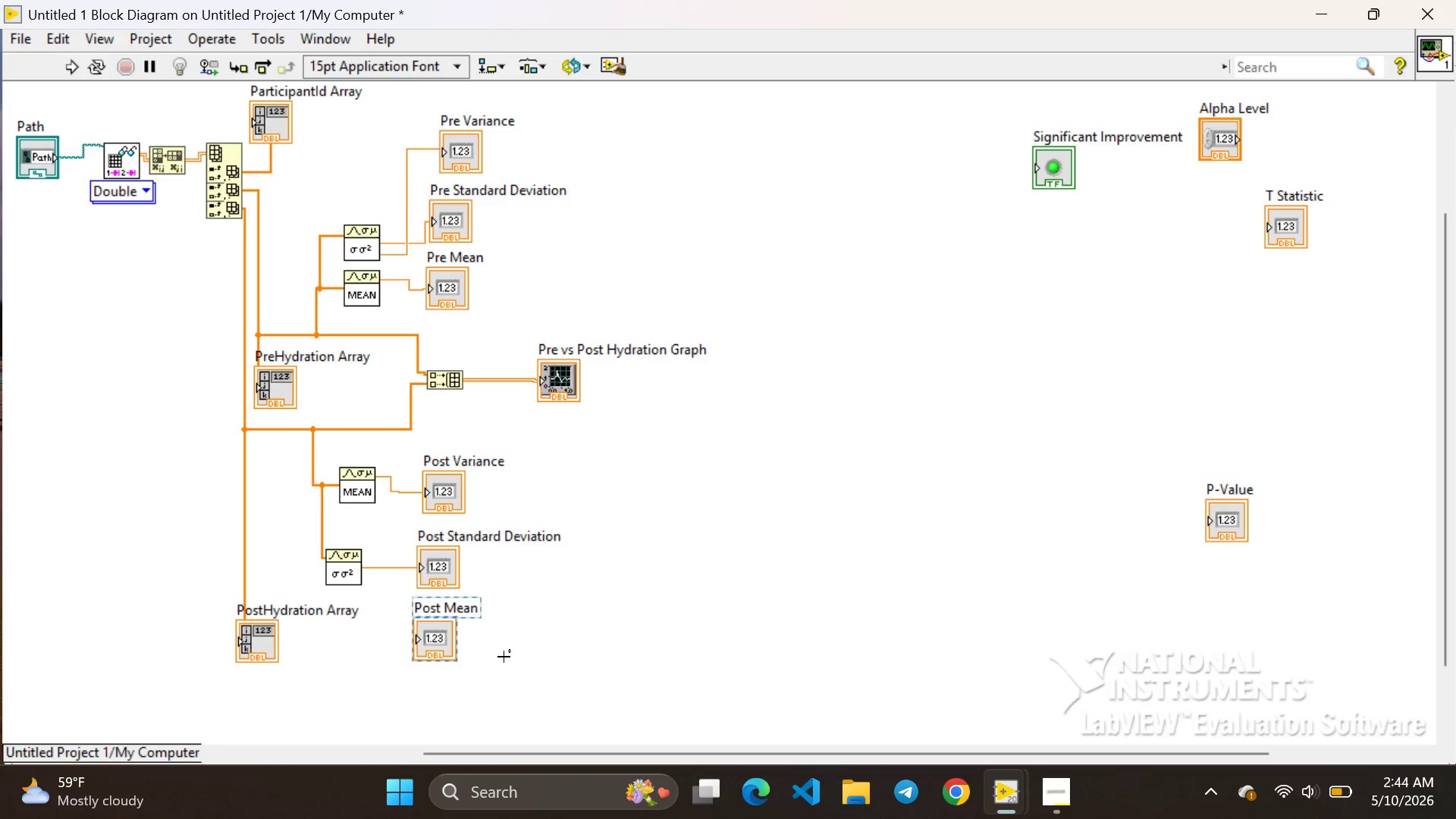 
left_click([504, 657])
 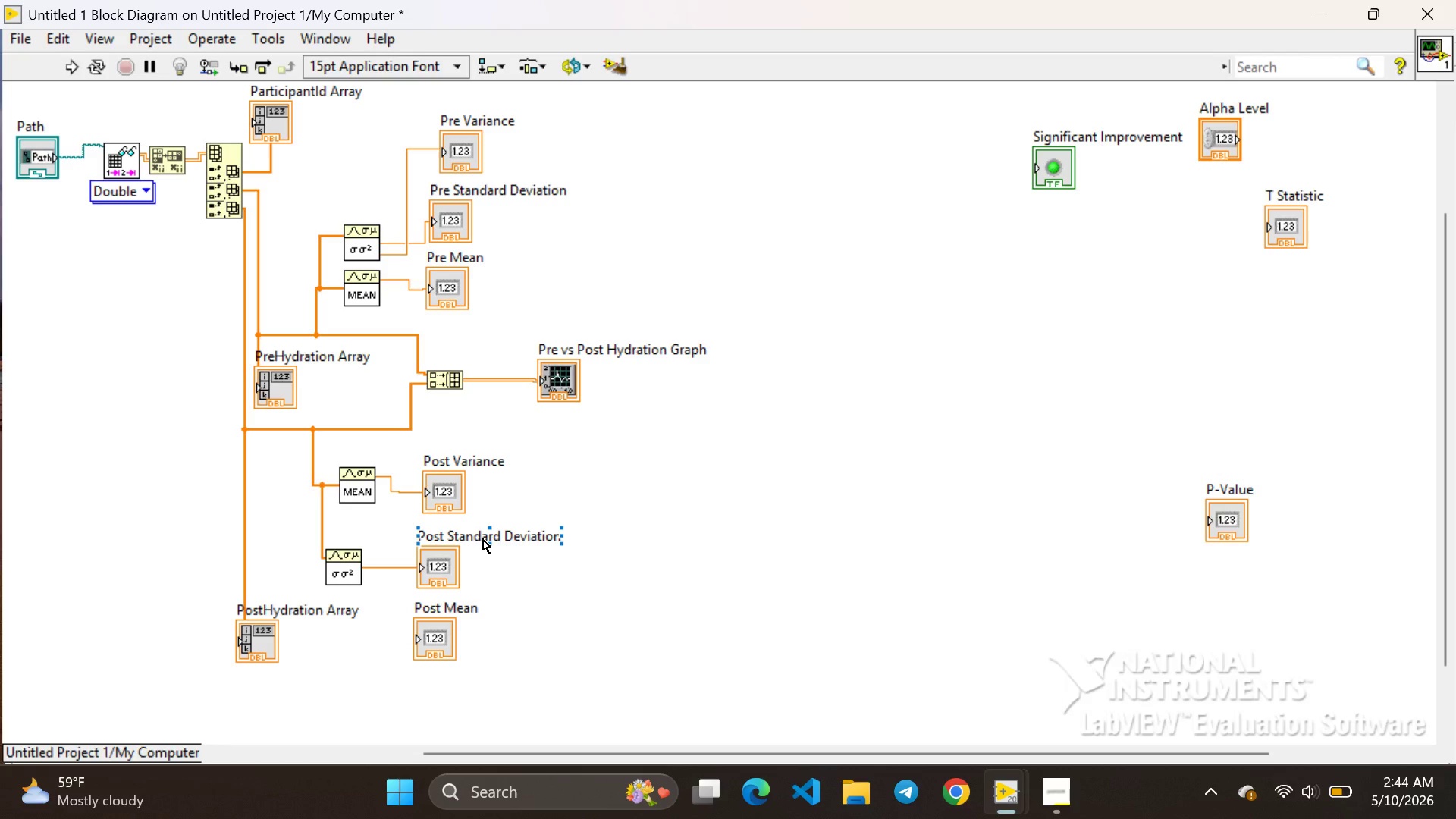 
left_click([450, 482])
 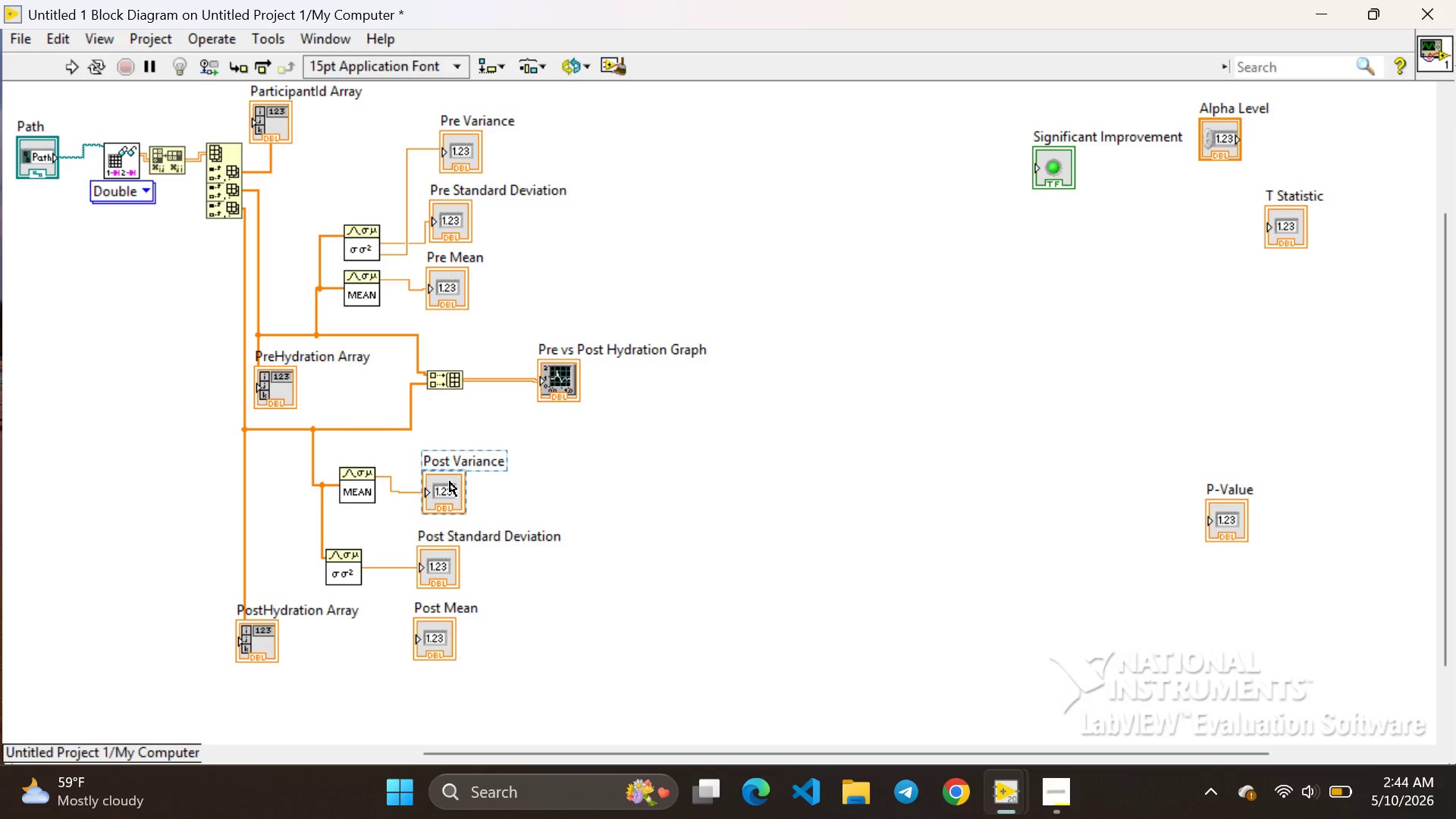 
key(Backspace)
 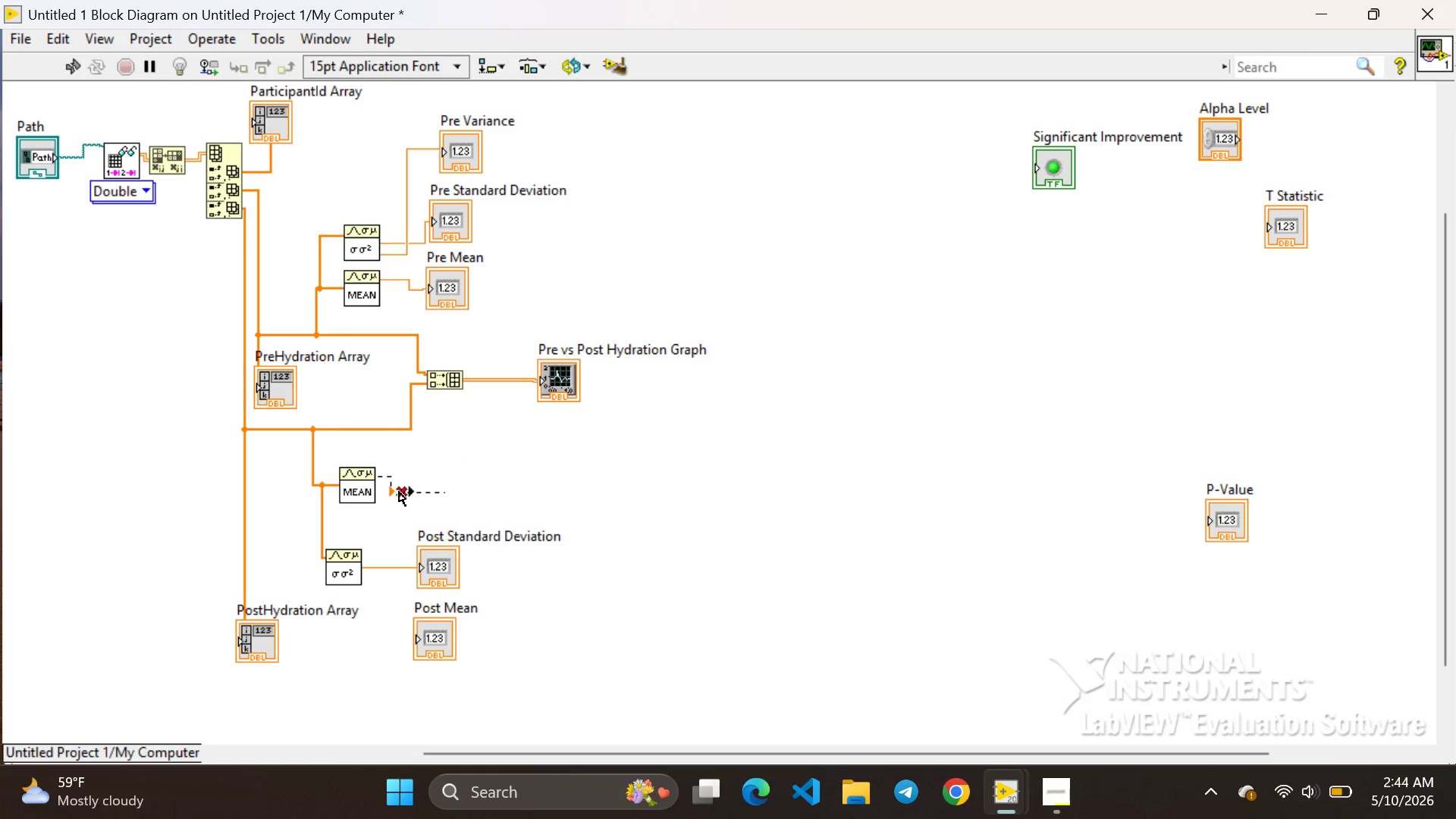 
left_click([400, 491])
 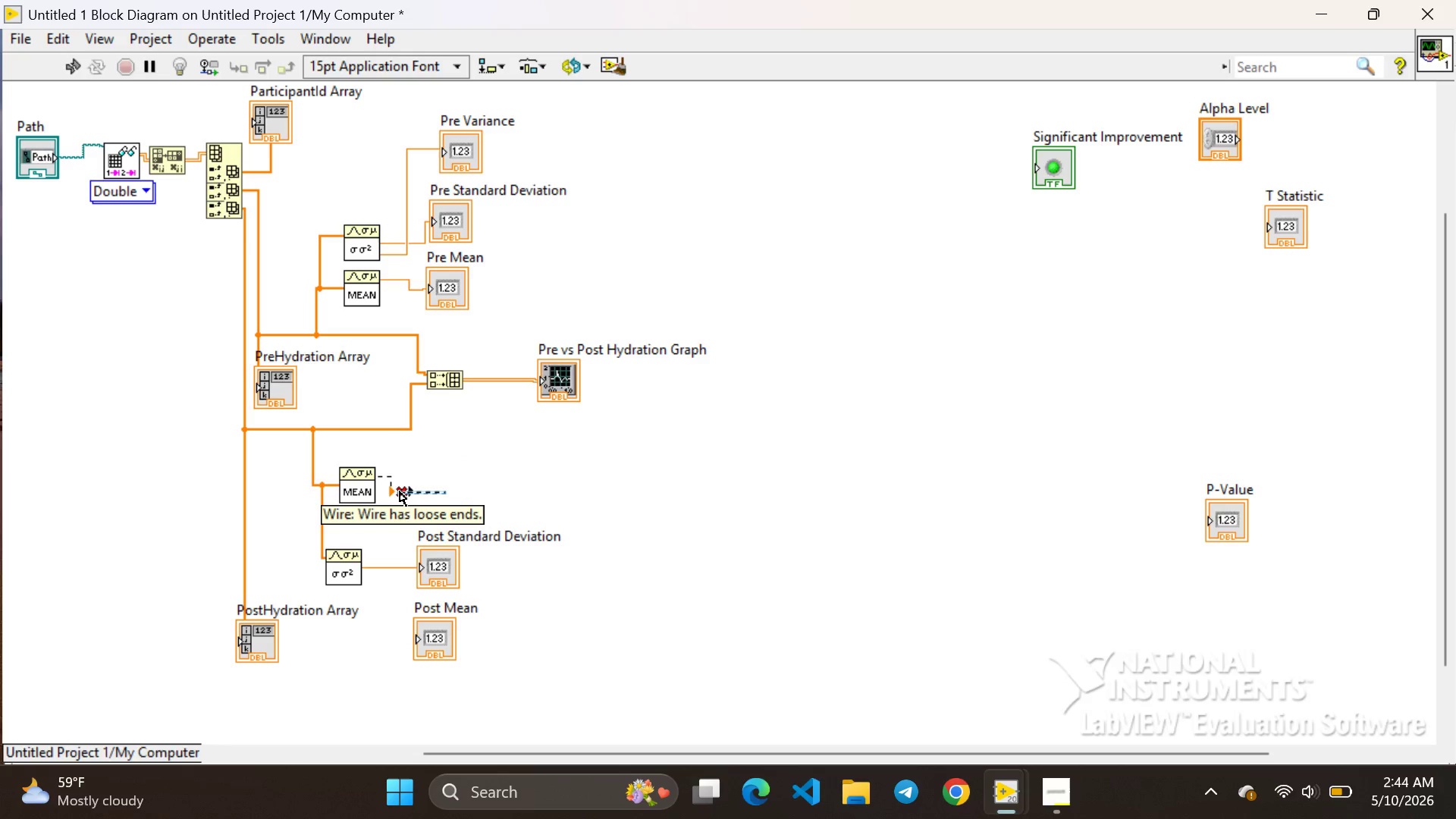 
key(Control+Z)
 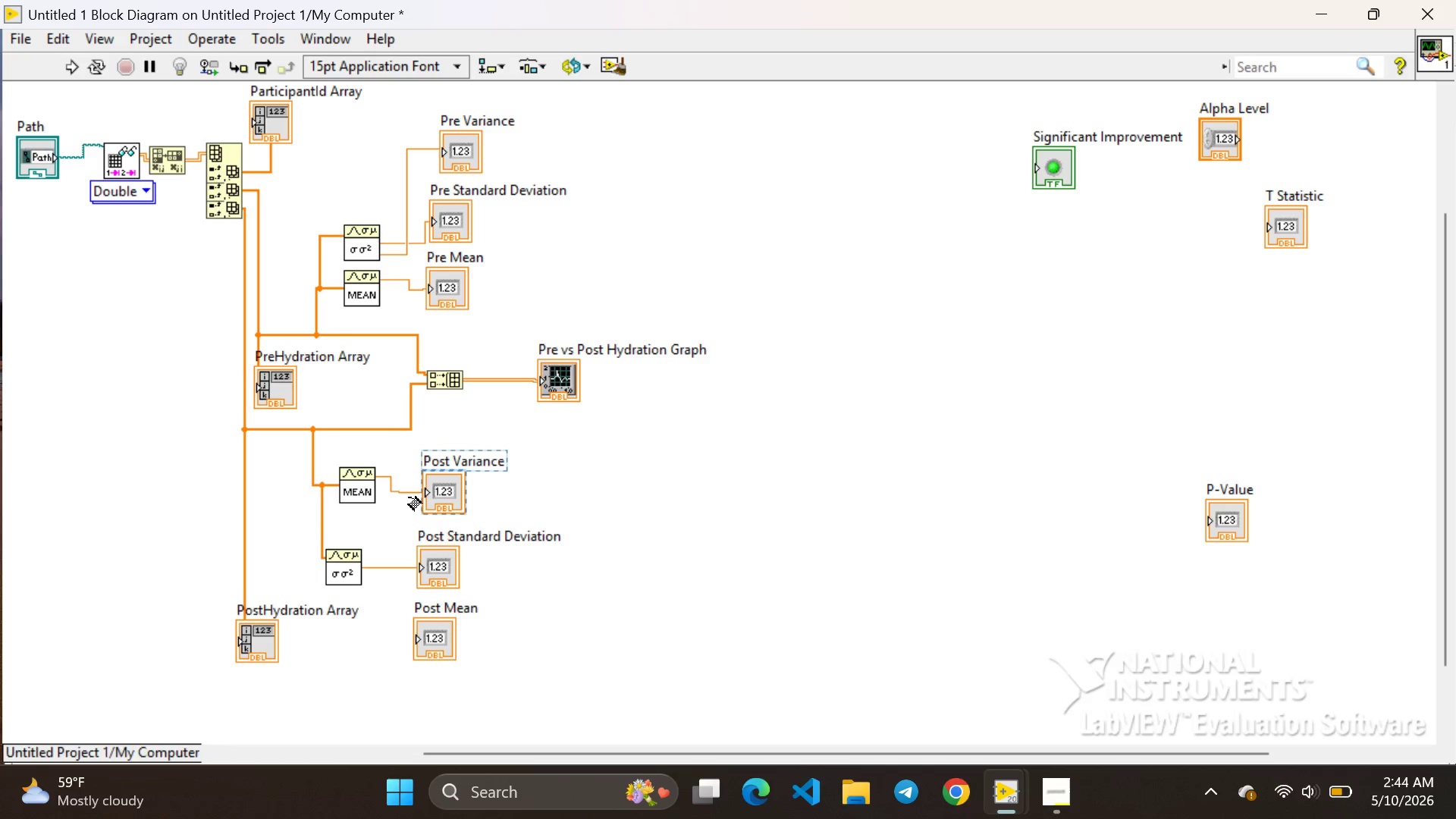 
left_click([398, 494])
 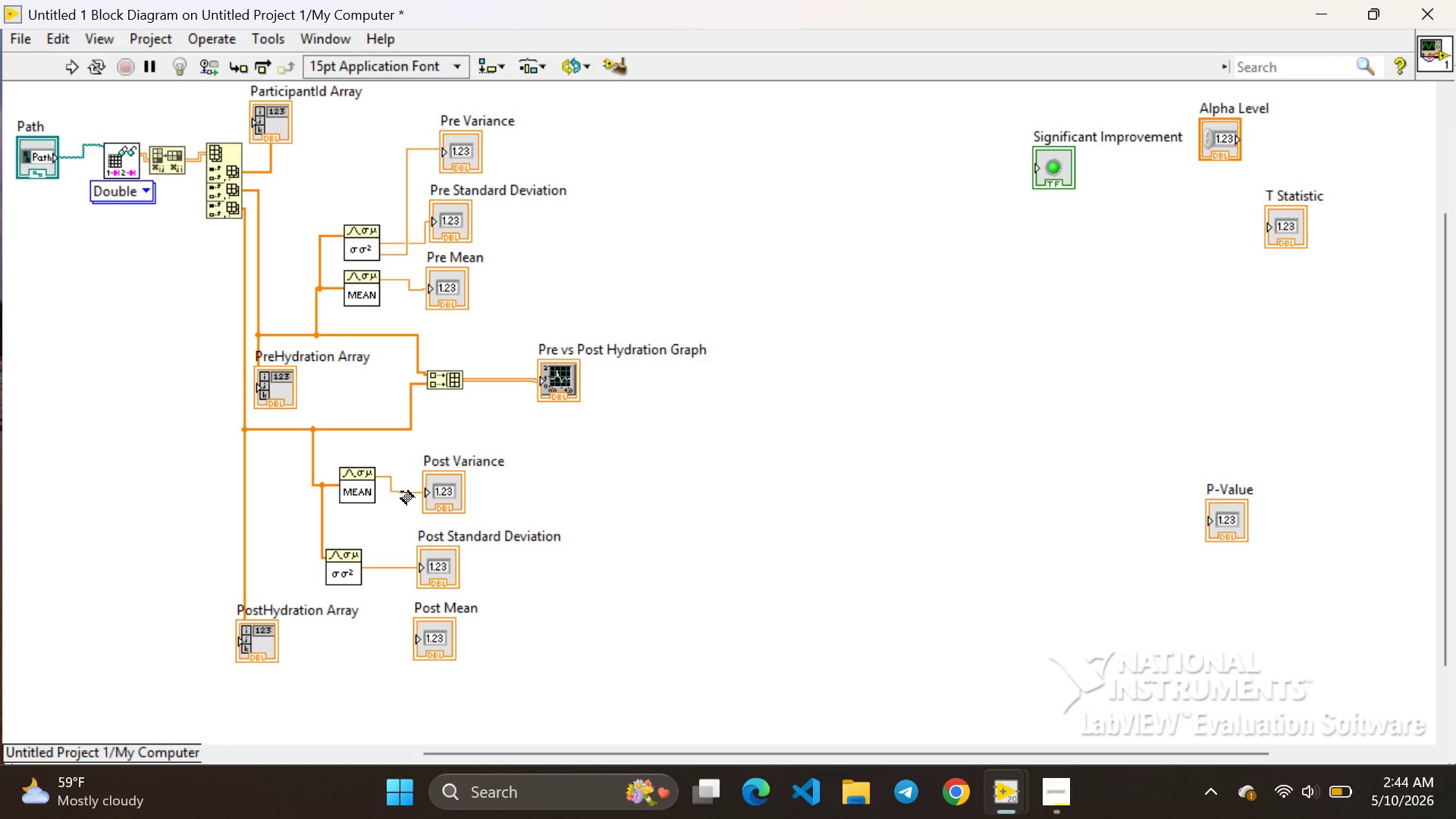 
left_click([401, 492])
 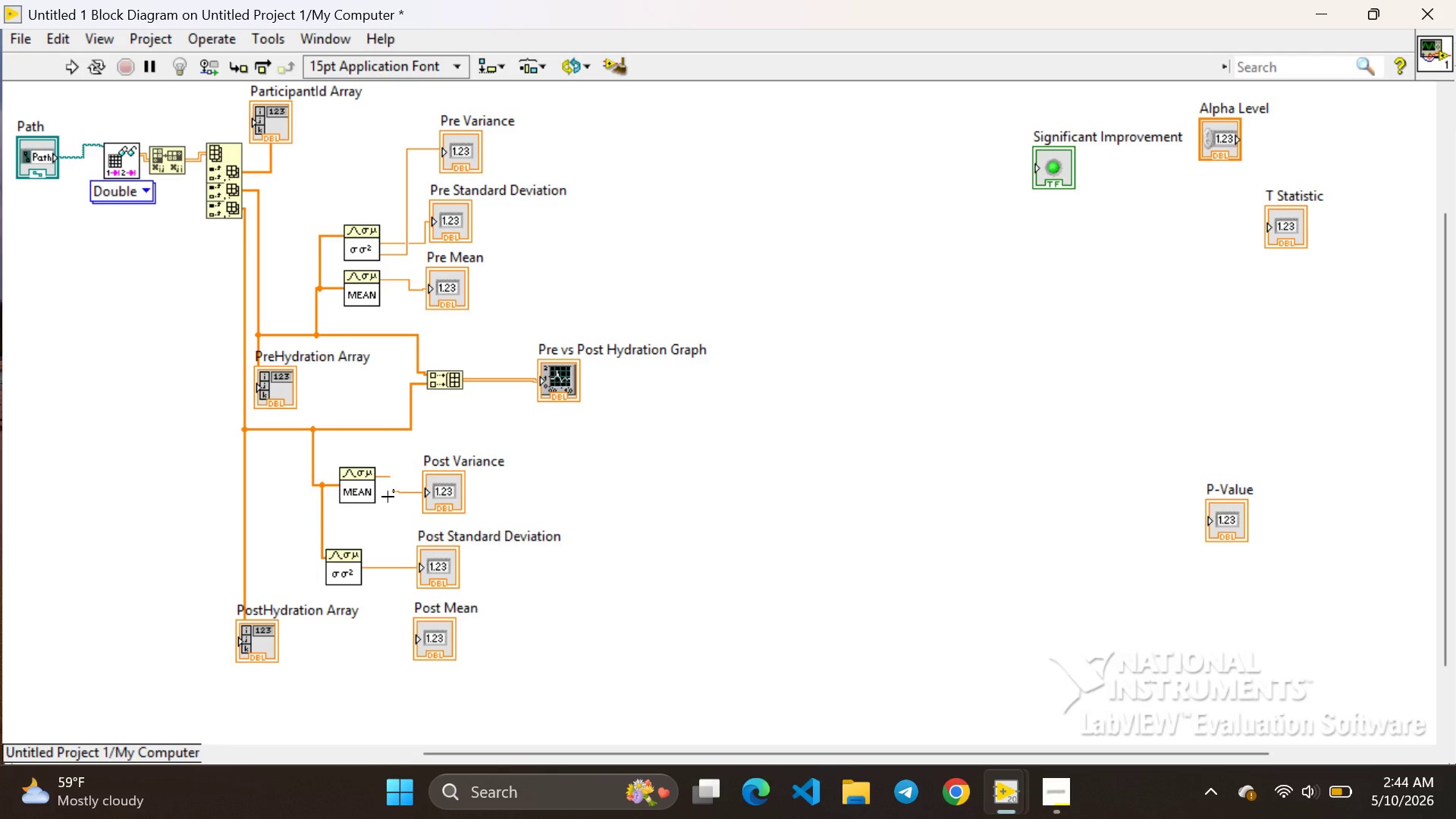 
mouse_move([404, 505])
 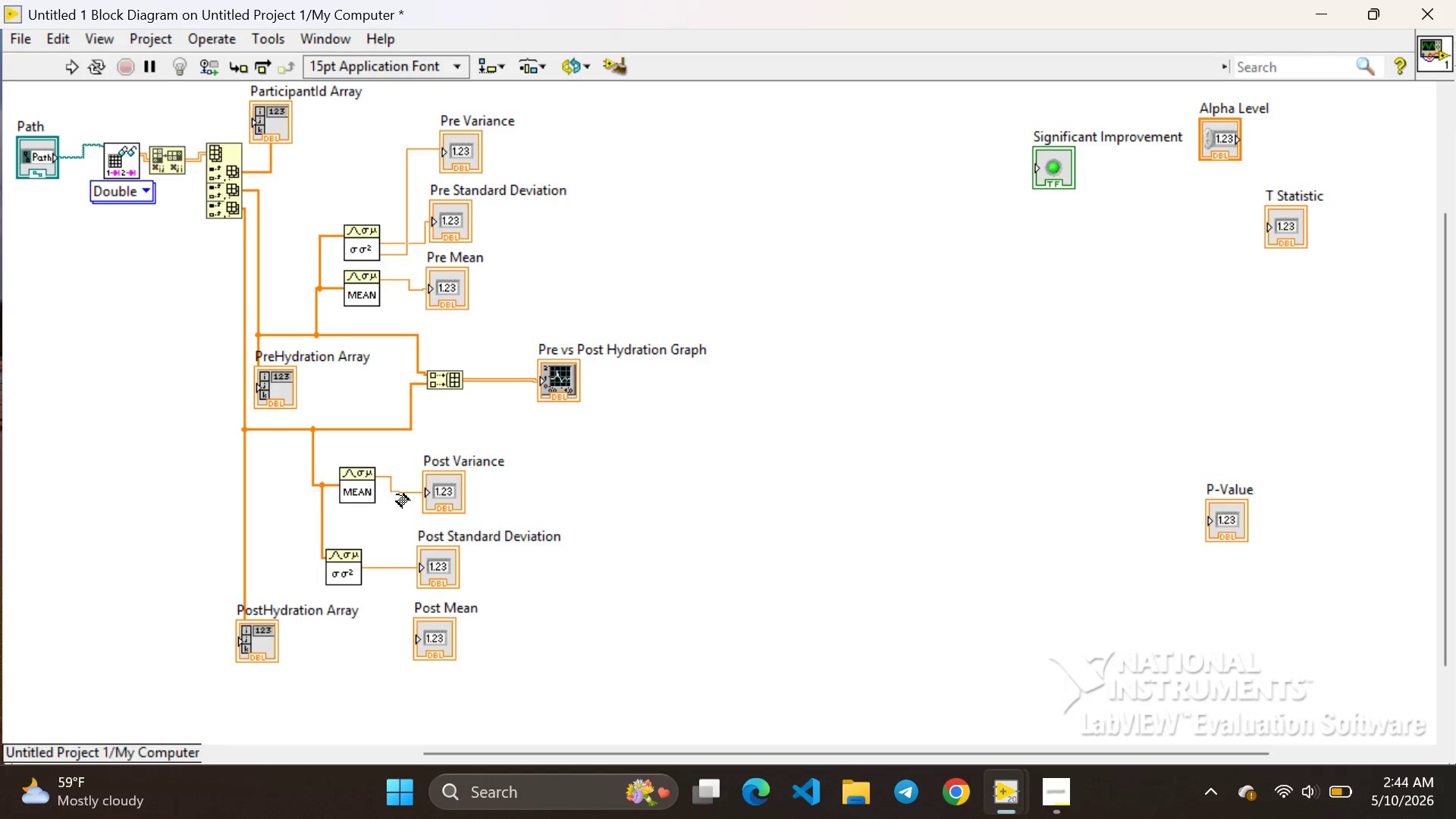 
wait(8.17)
 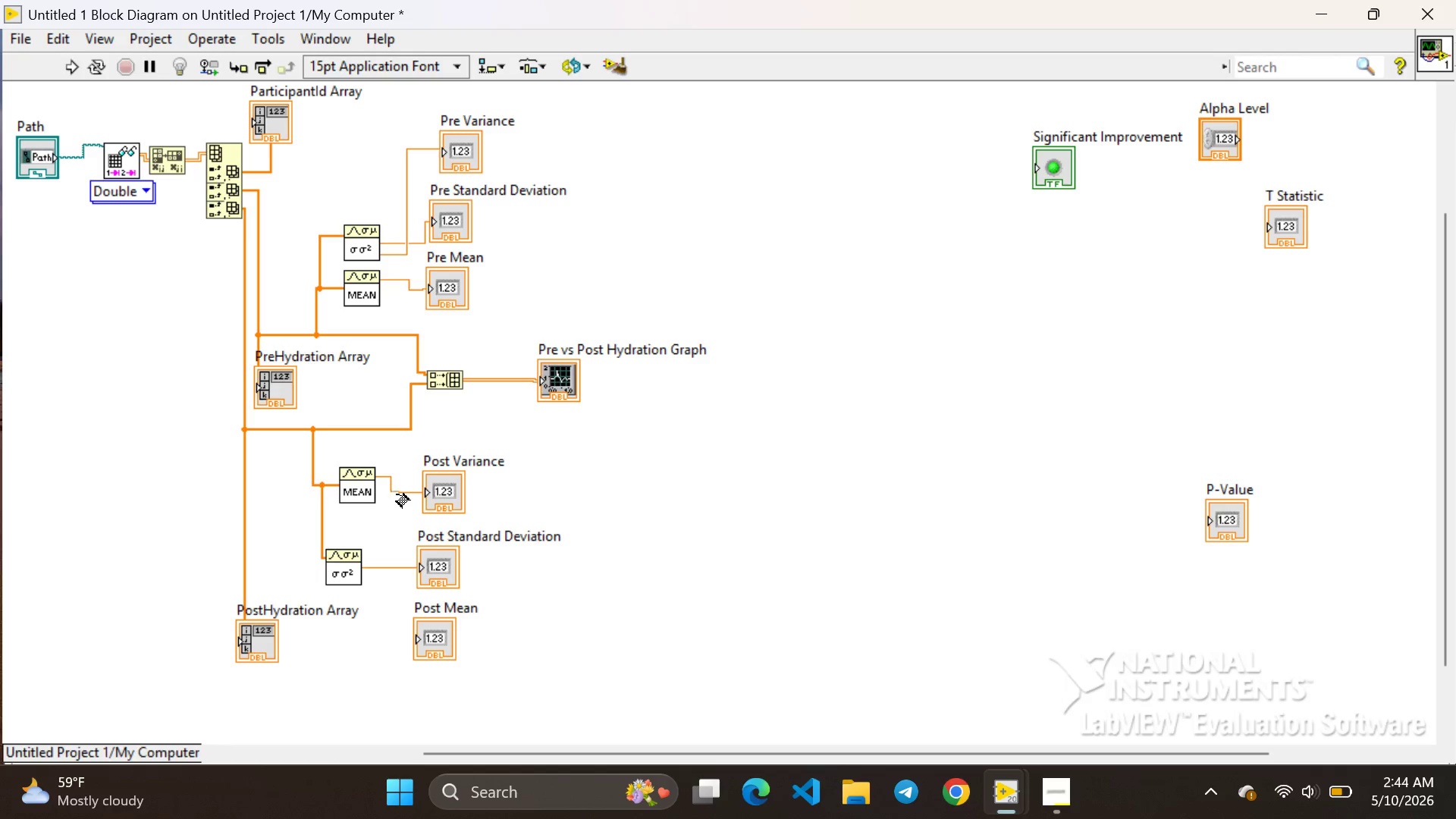 
left_click([391, 493])
 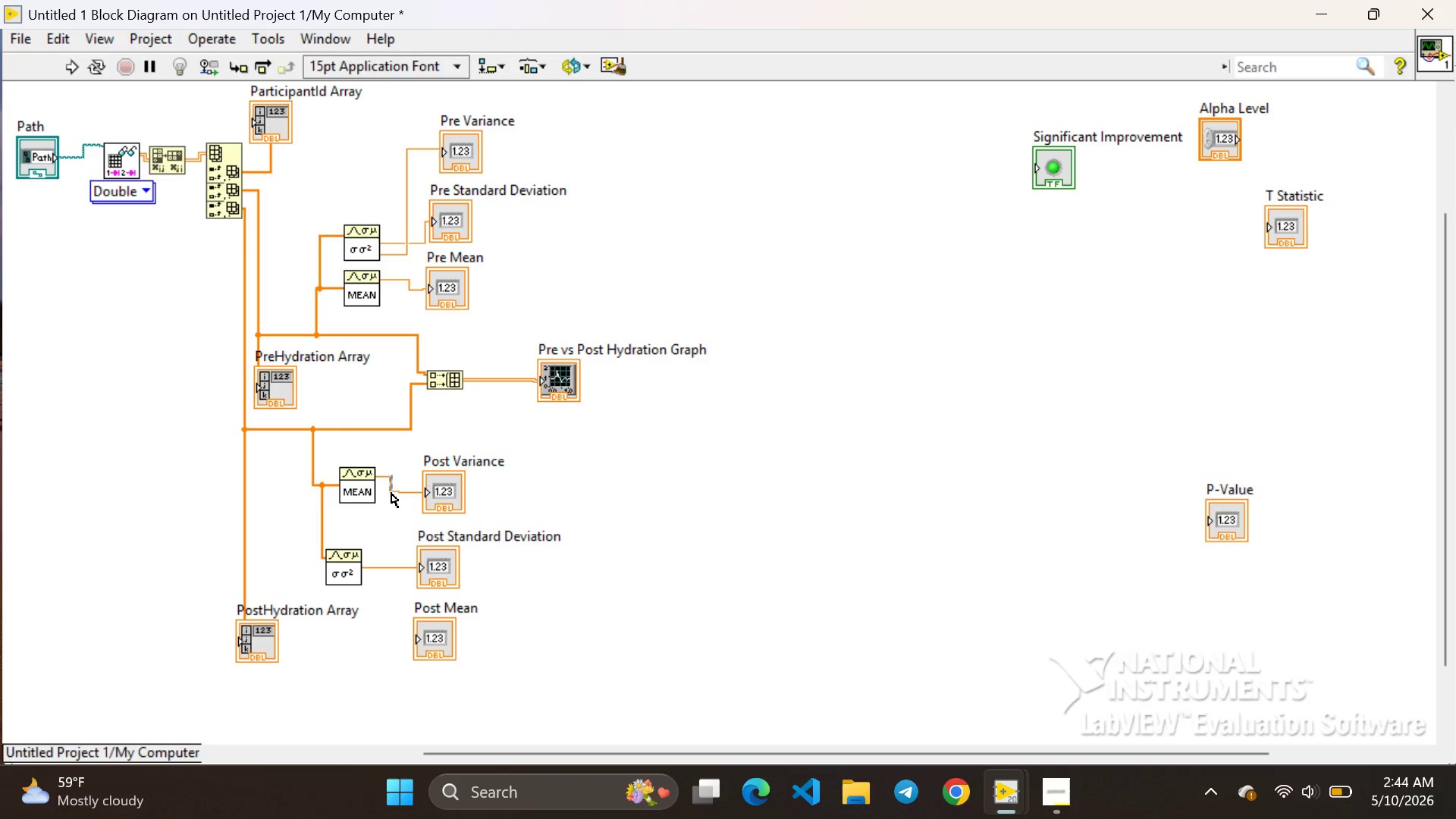 
key(Backspace)
 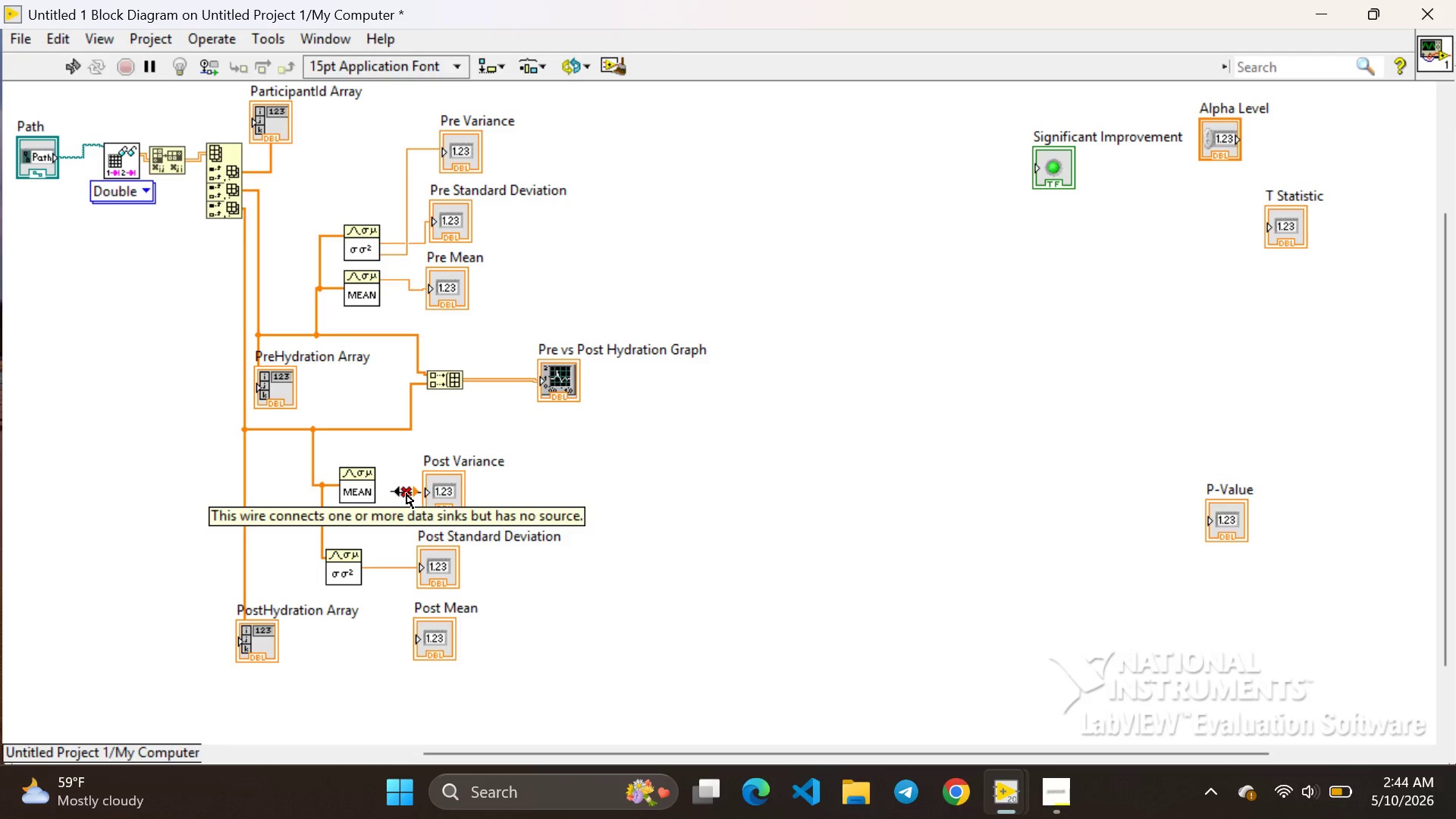 
left_click([406, 494])
 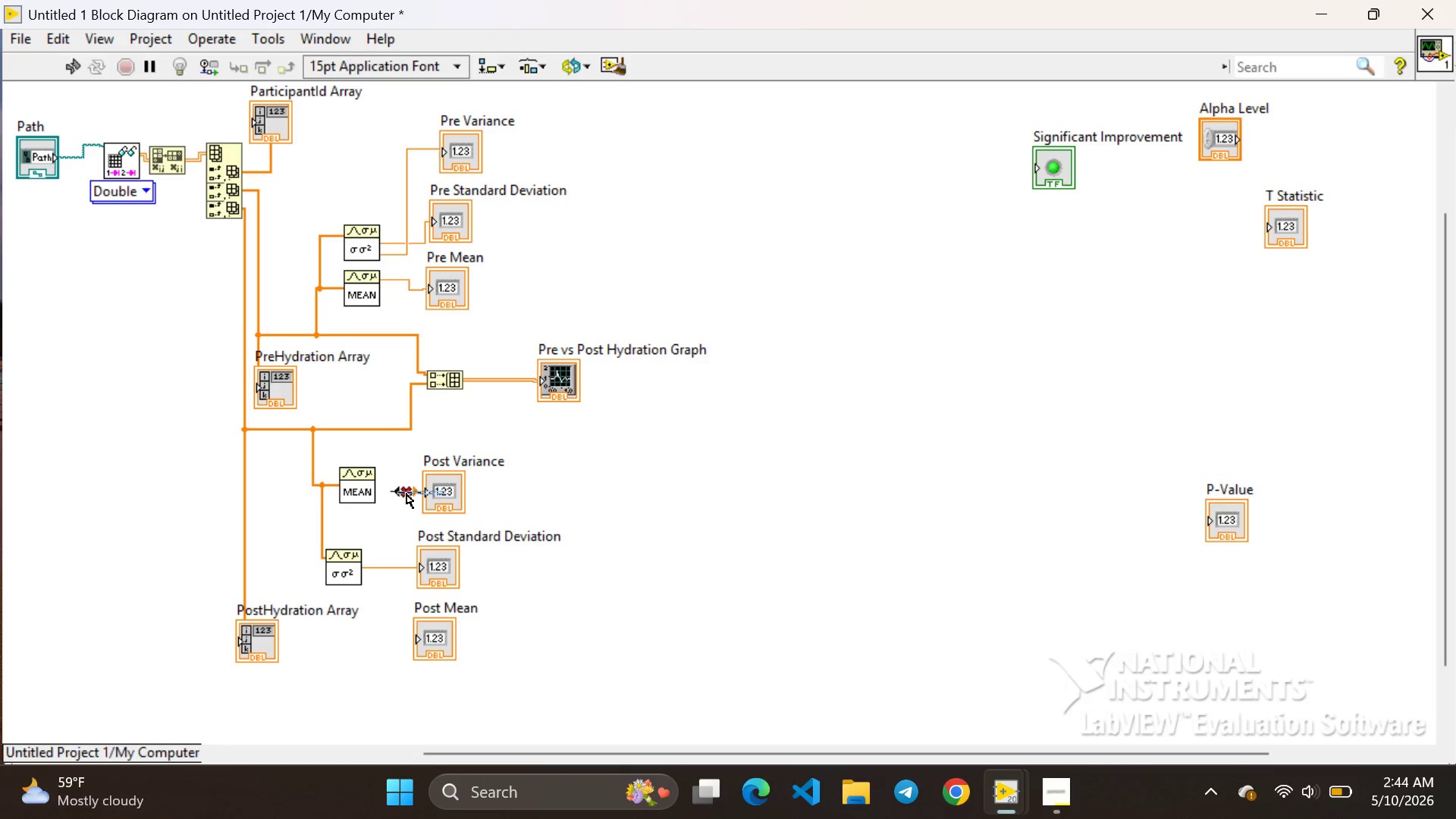 
key(Backspace)
 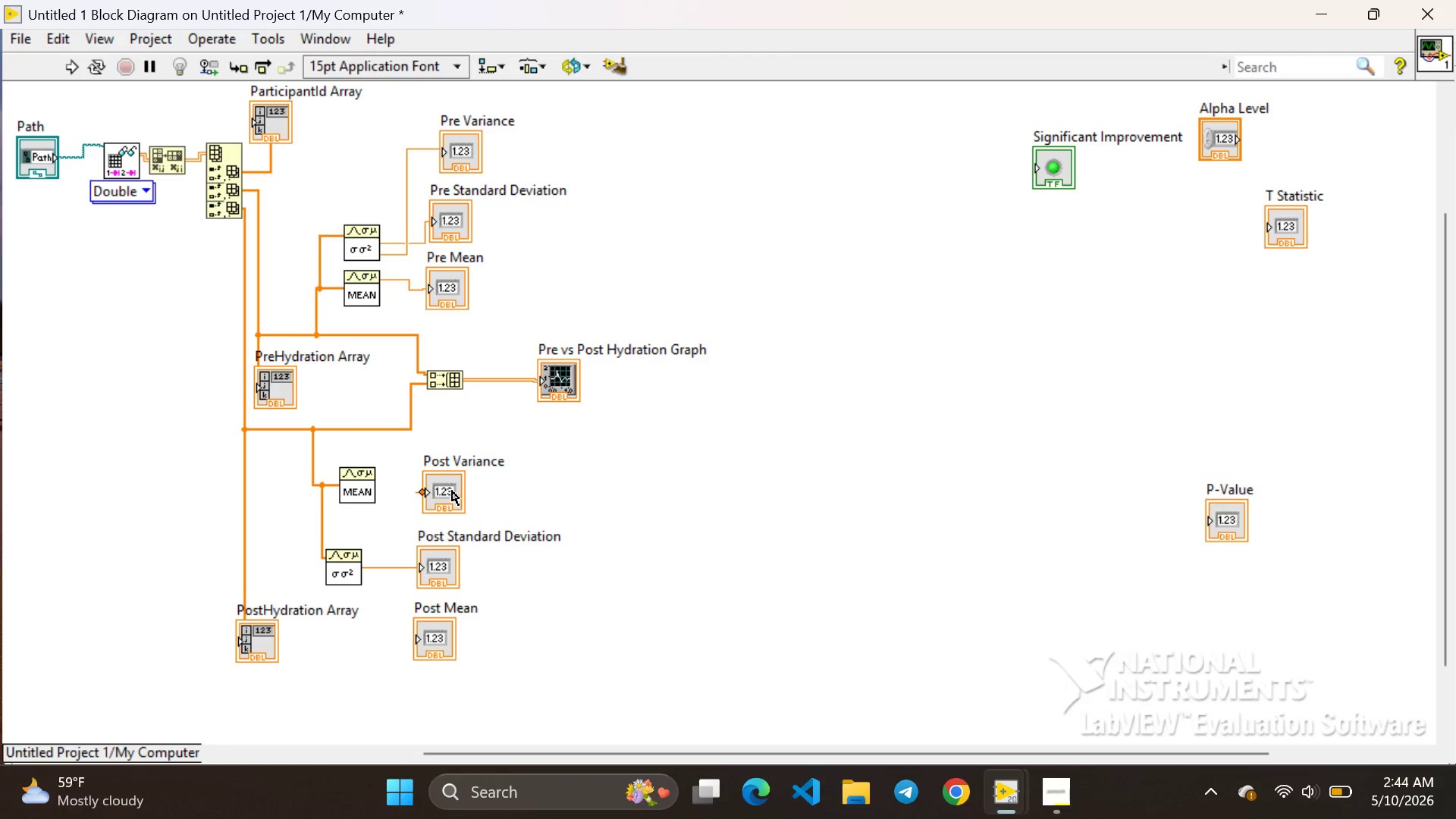 
left_click_drag(start_coordinate=[452, 491], to_coordinate=[651, 613])
 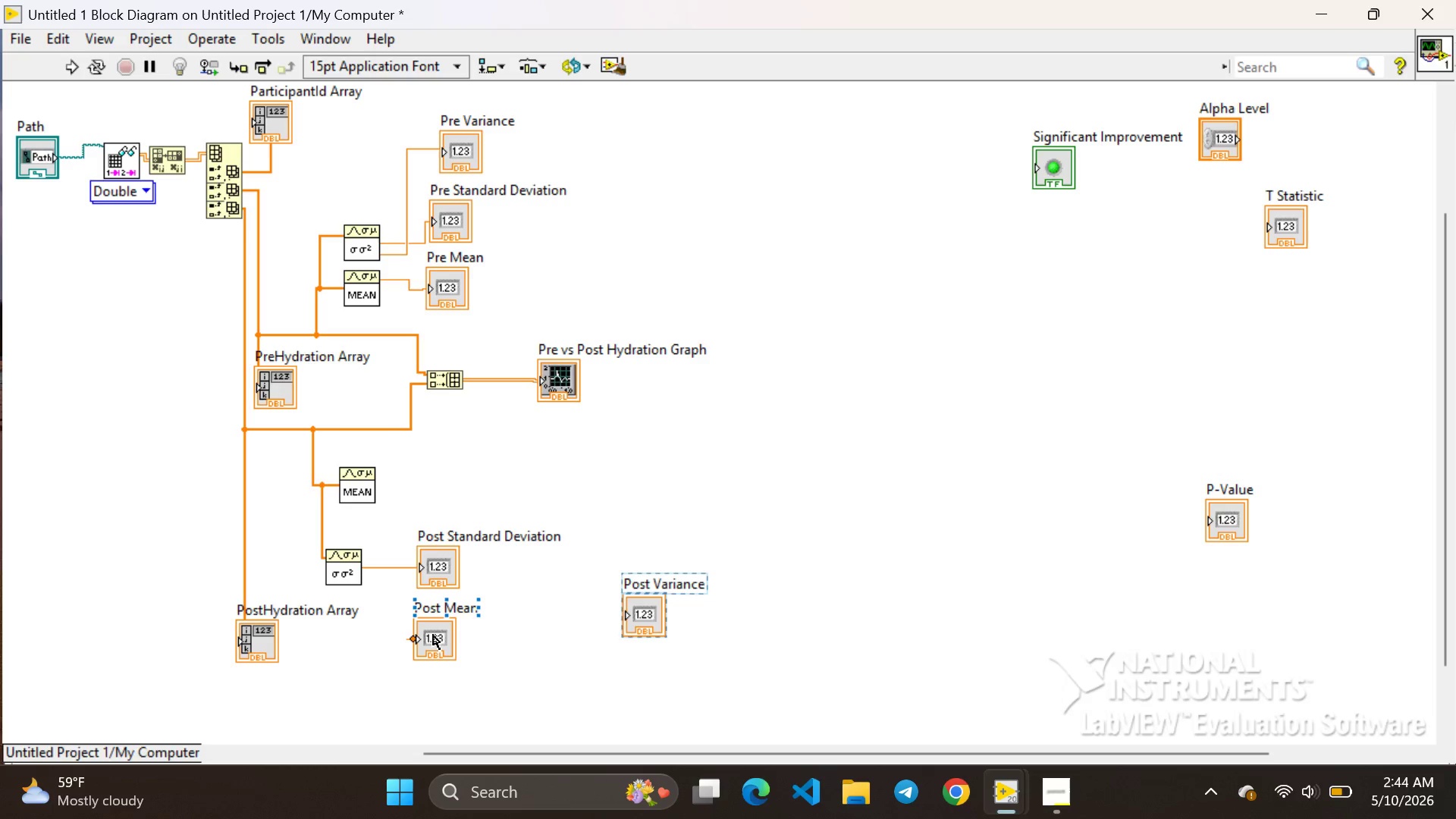 
left_click([433, 635])
 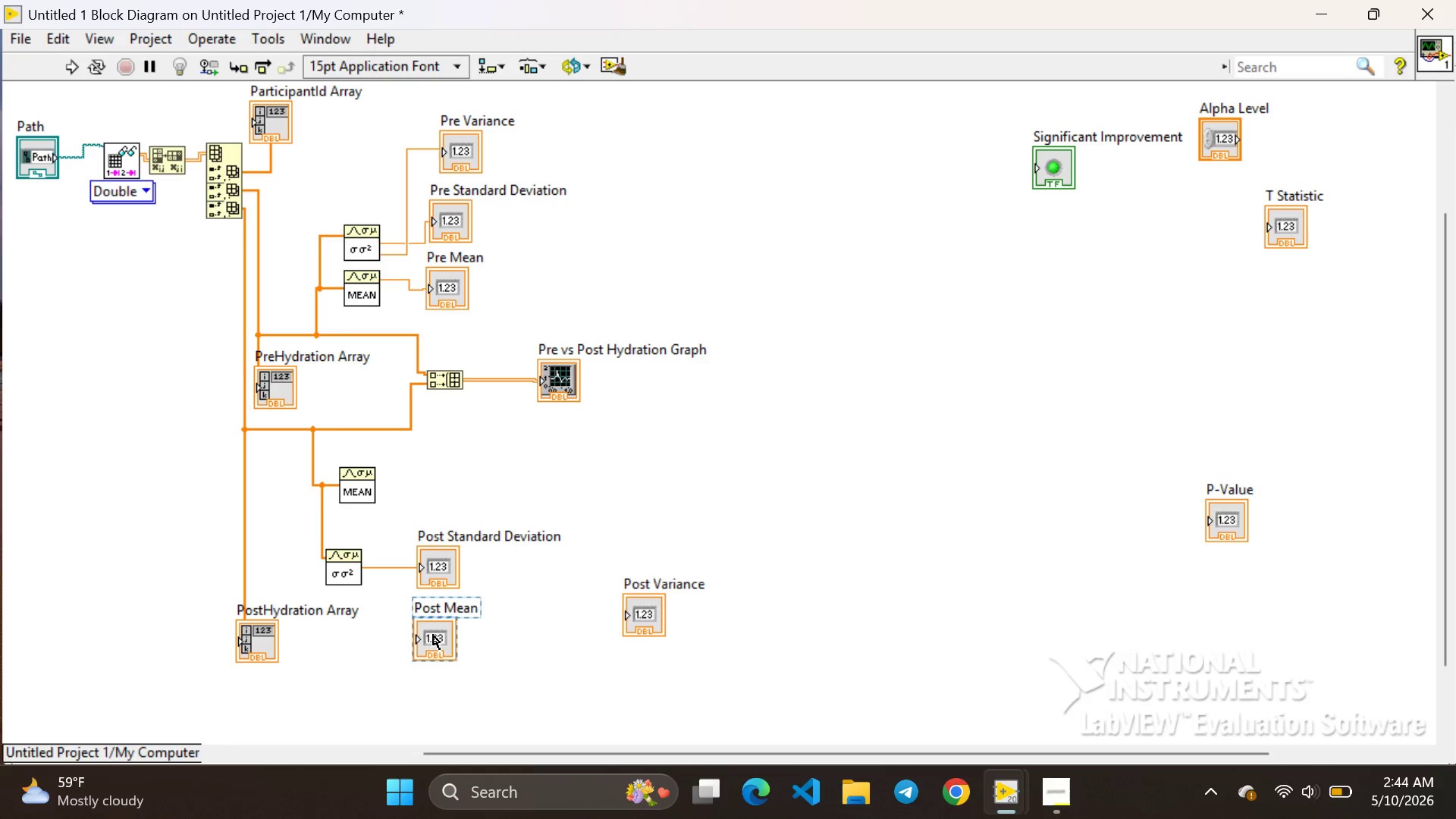 
left_click_drag(start_coordinate=[433, 635], to_coordinate=[445, 485])
 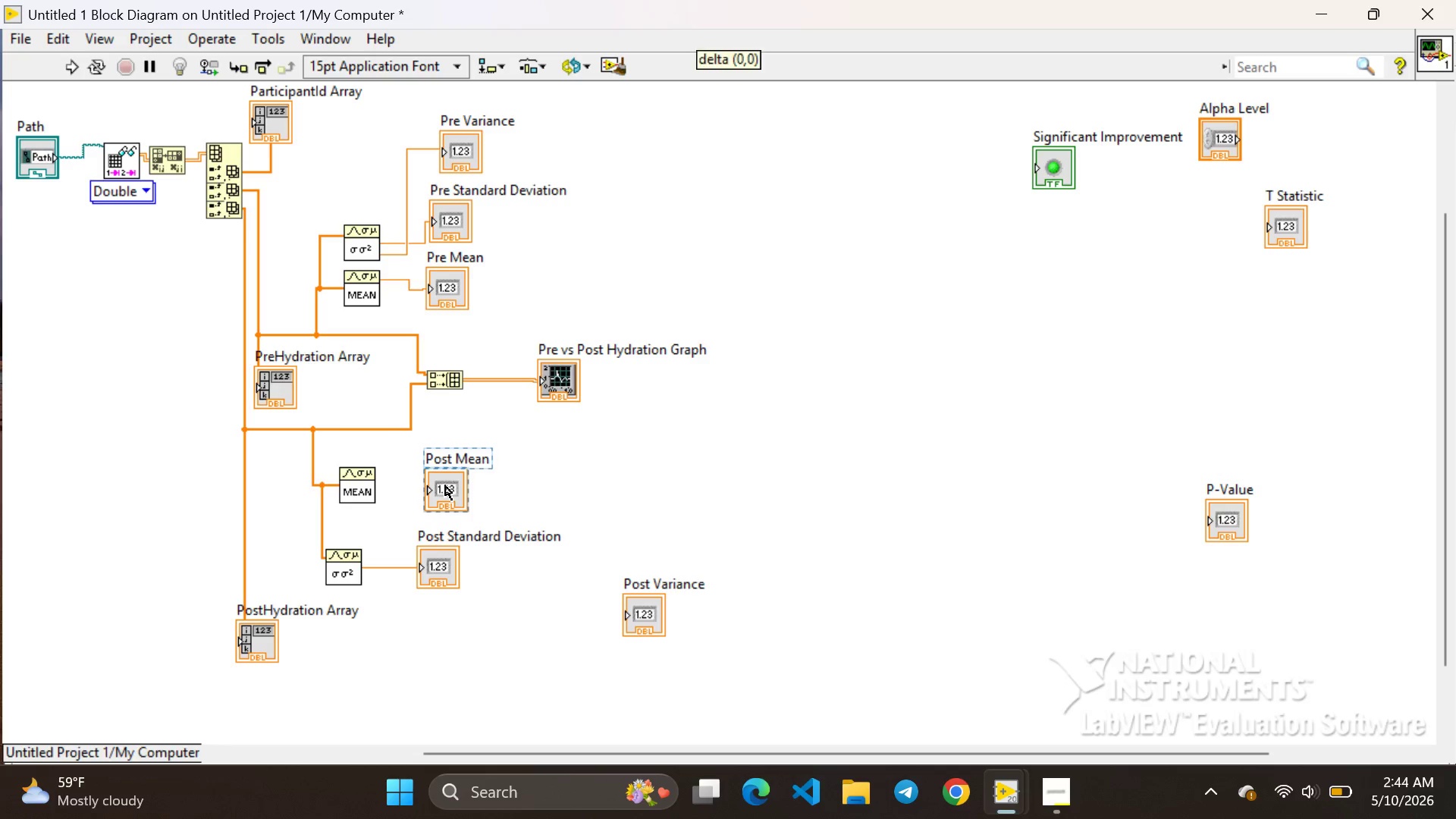 
left_click([445, 485])
 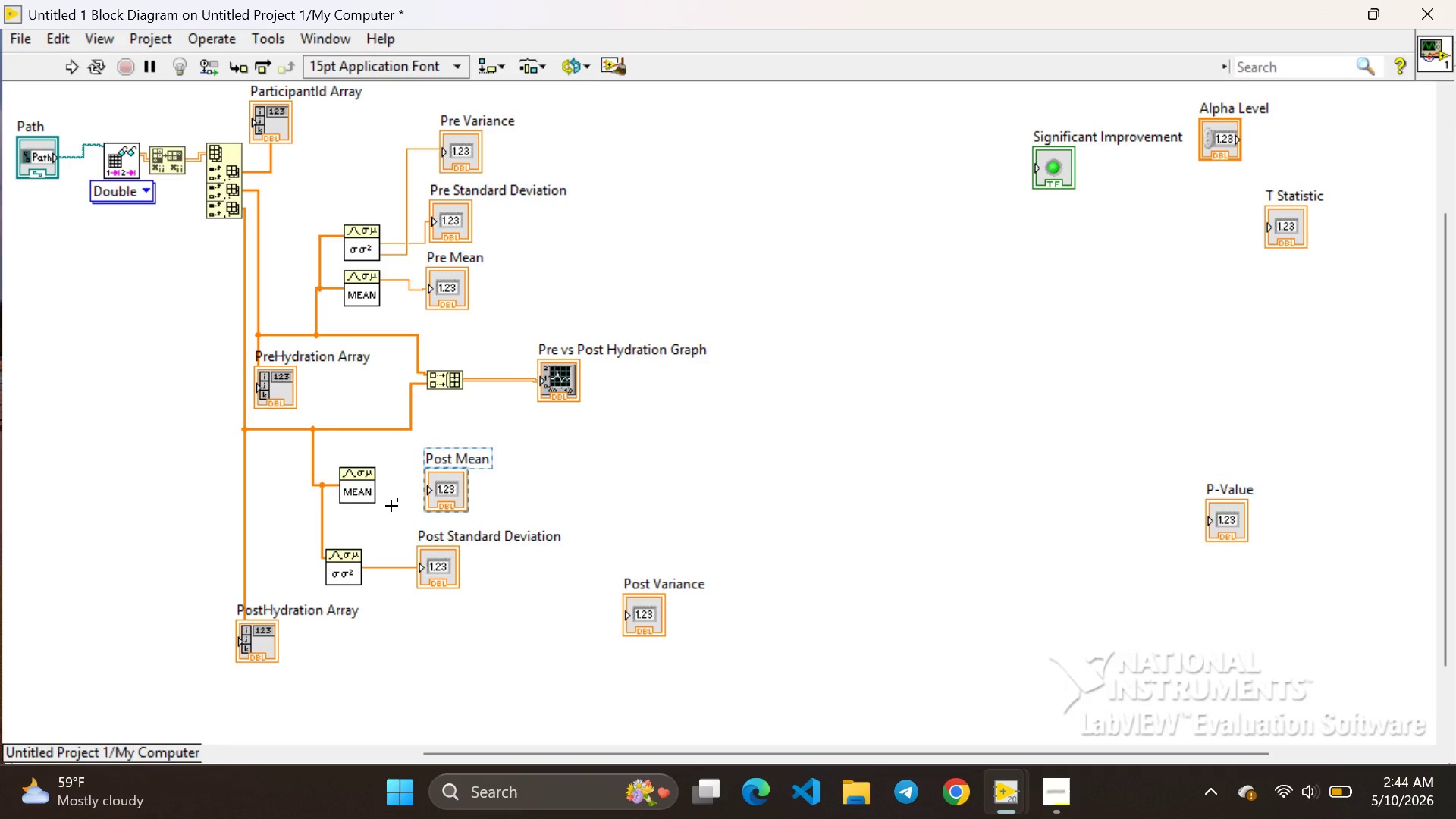 
left_click([391, 506])
 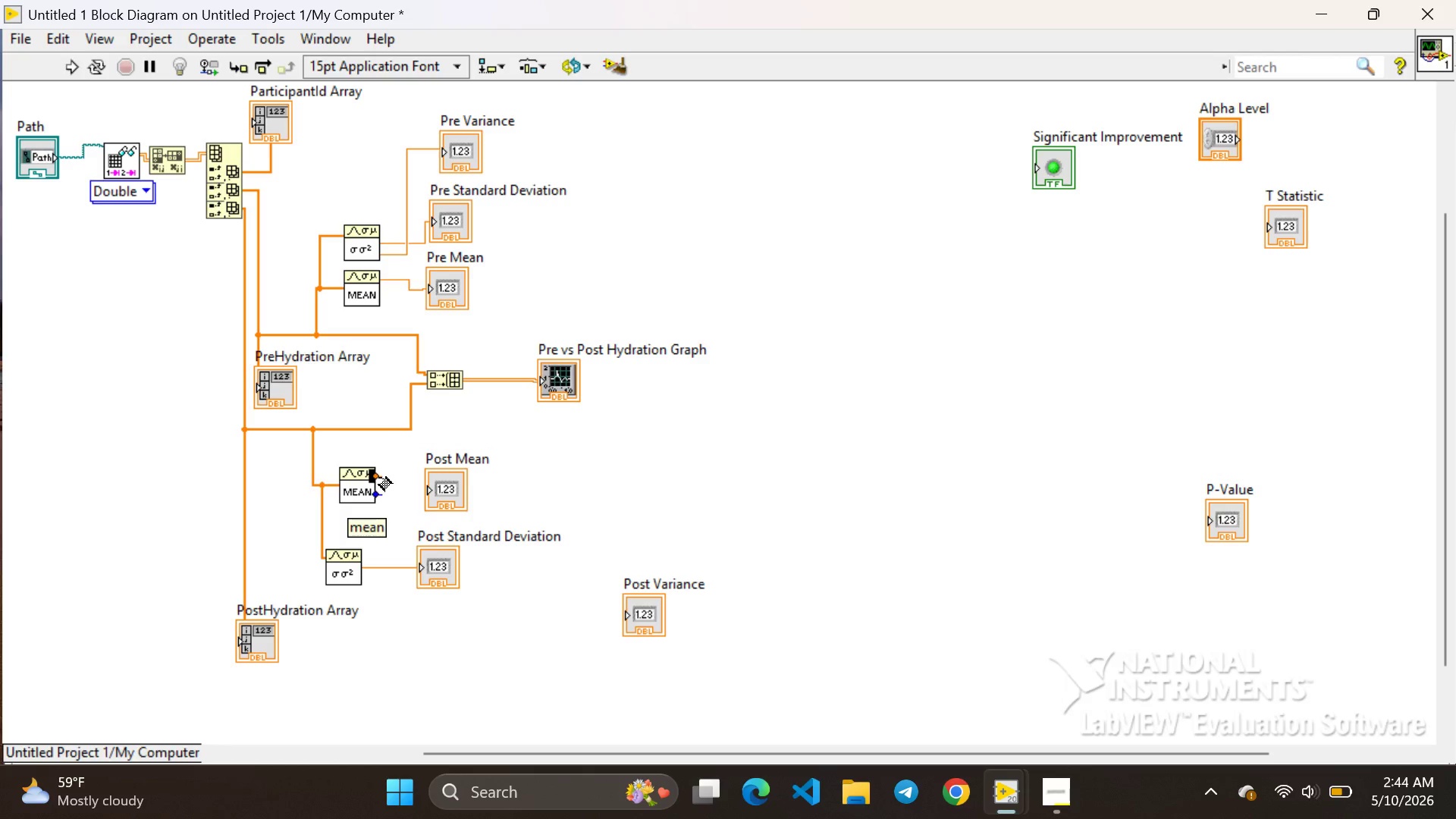 
left_click_drag(start_coordinate=[379, 478], to_coordinate=[403, 490])
 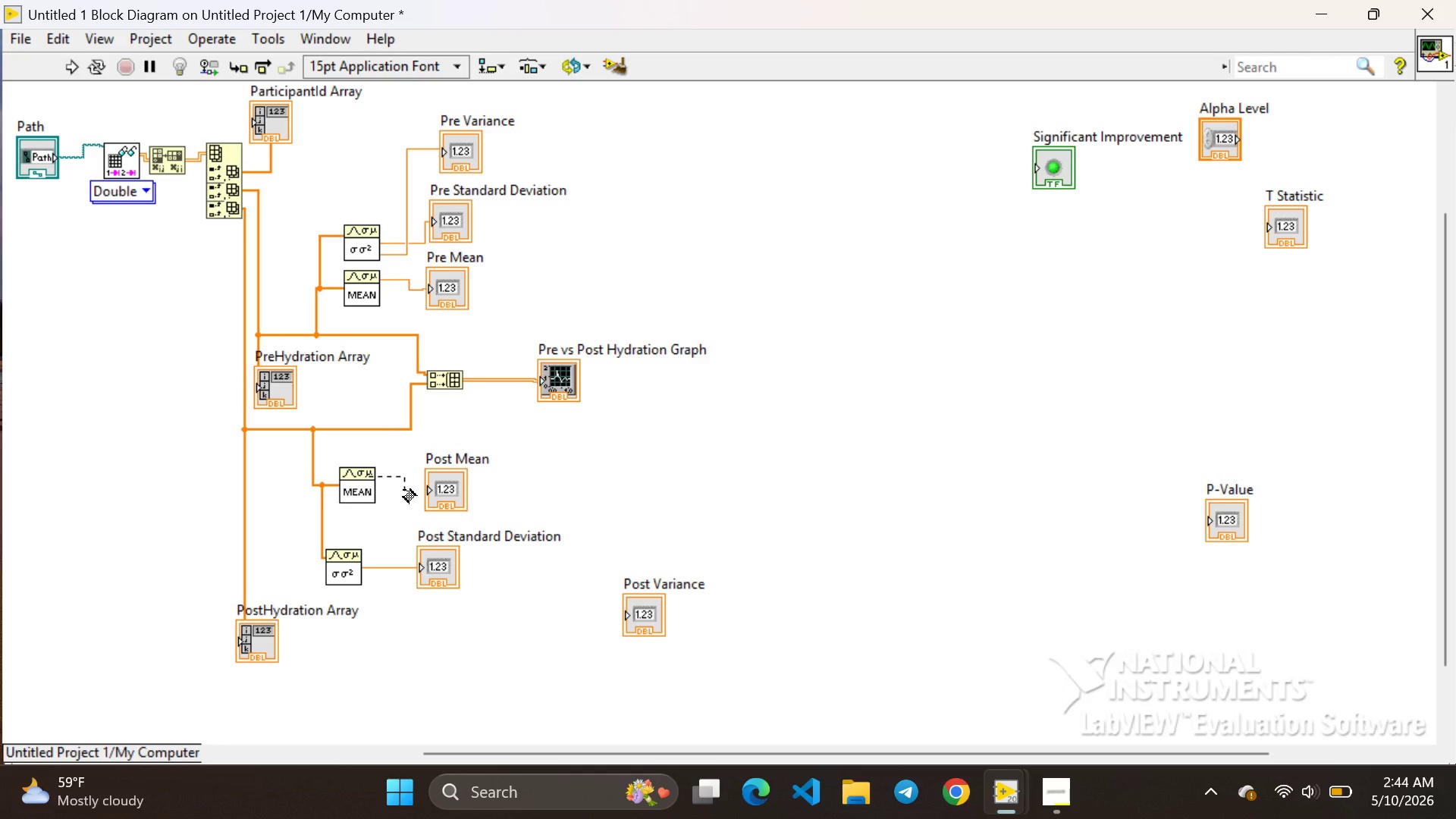 
left_click_drag(start_coordinate=[403, 490], to_coordinate=[424, 490])
 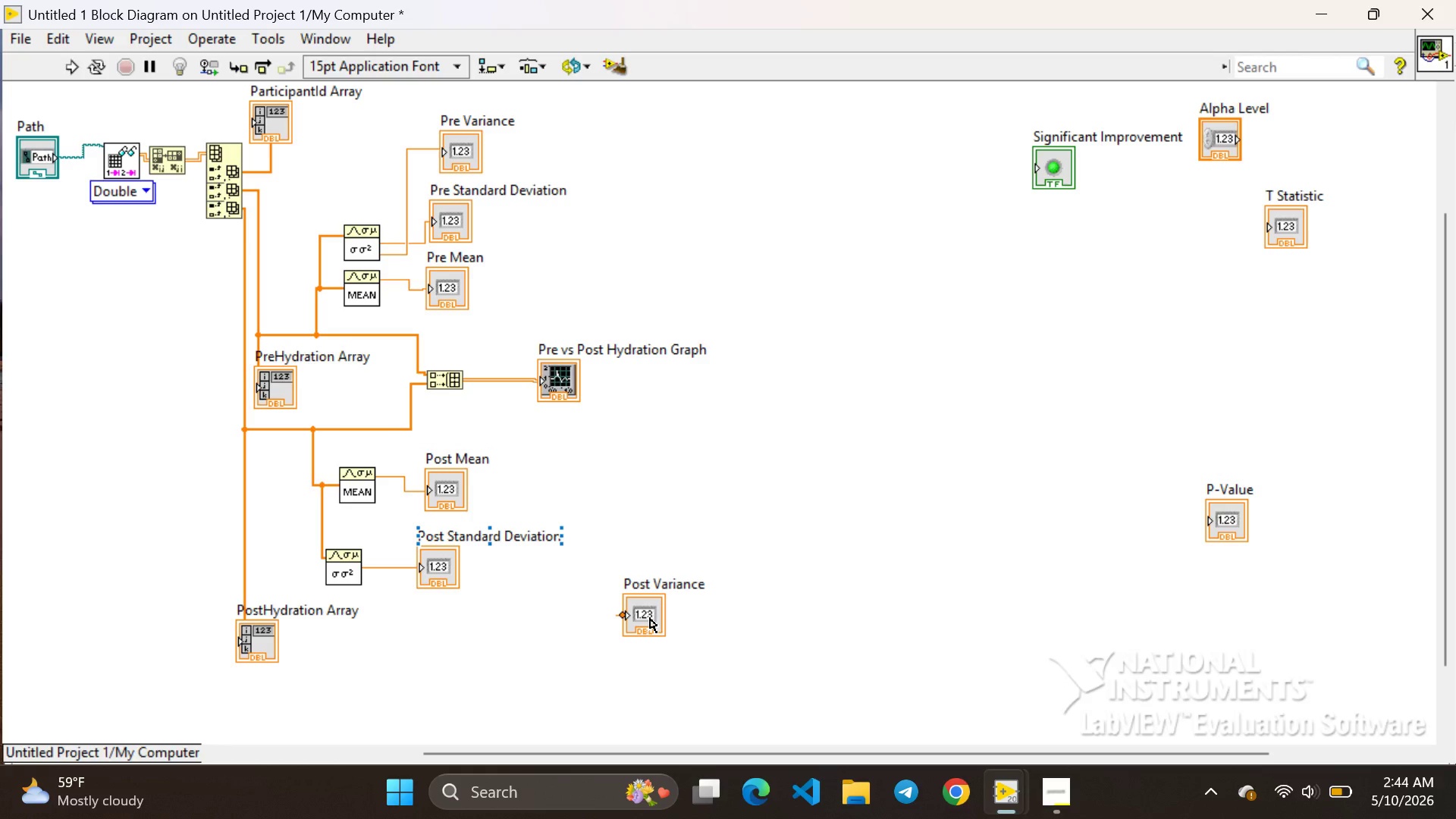 
left_click([646, 618])
 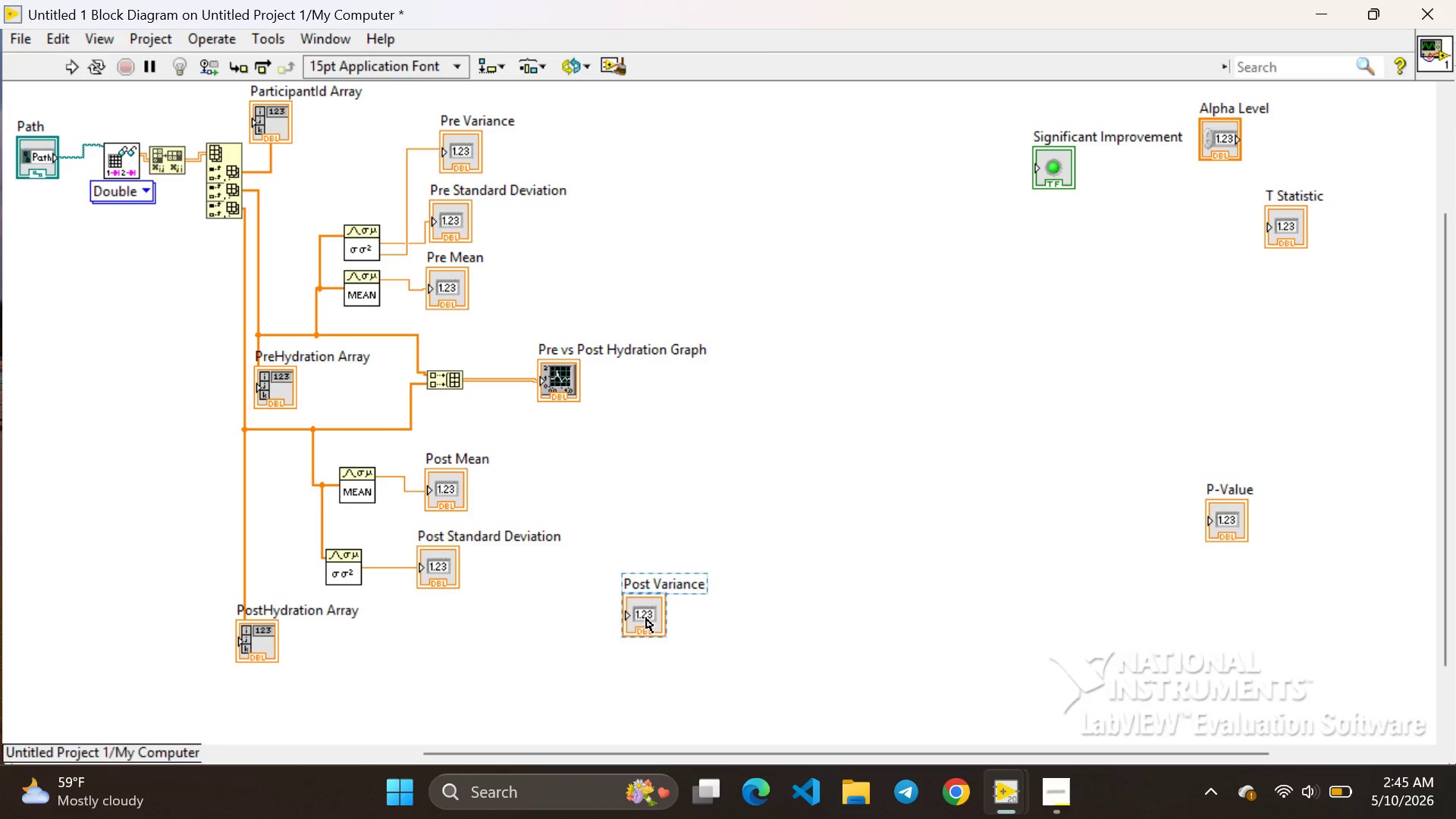 
left_click_drag(start_coordinate=[646, 618], to_coordinate=[433, 636])
 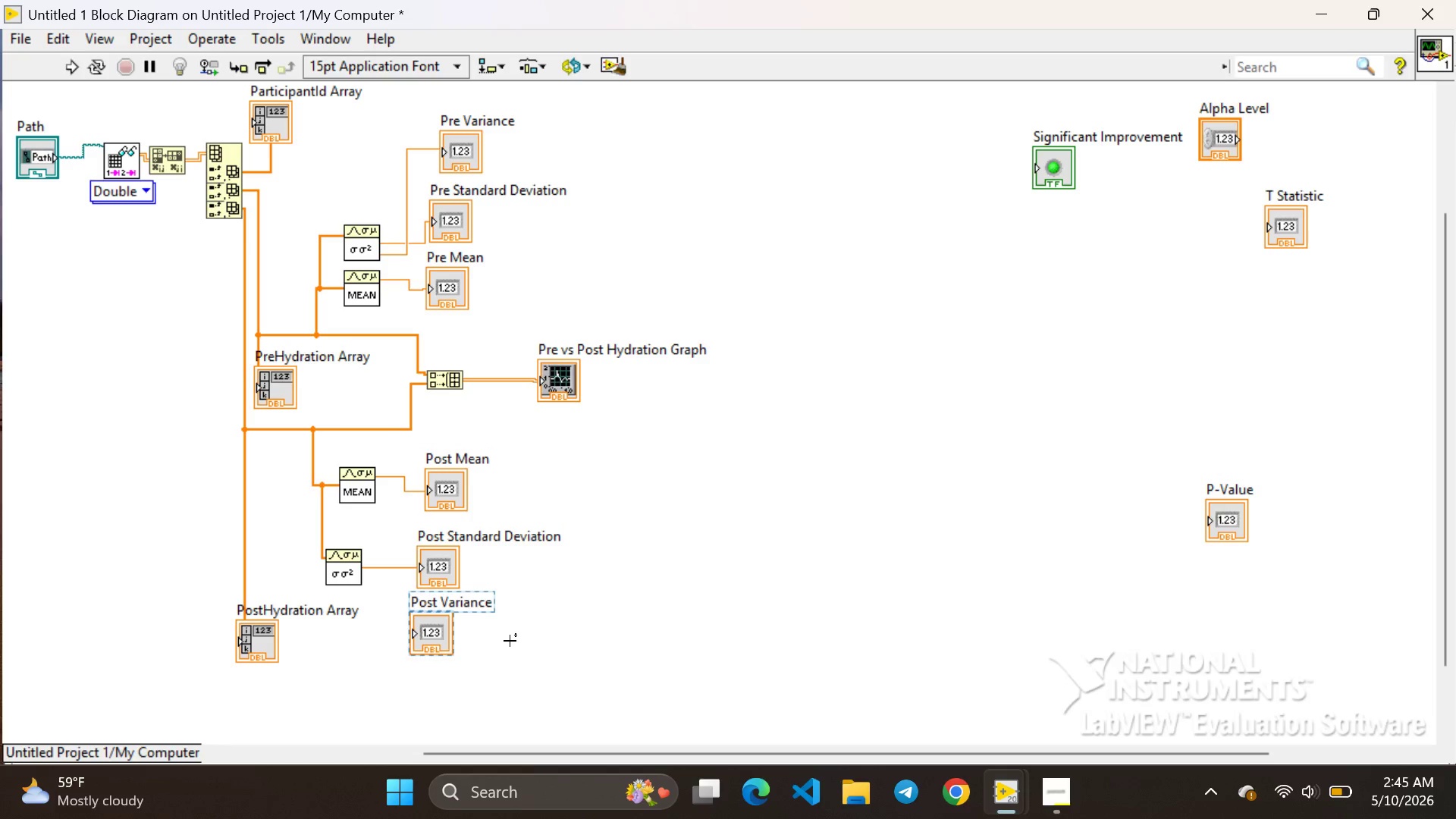 
left_click([510, 641])
 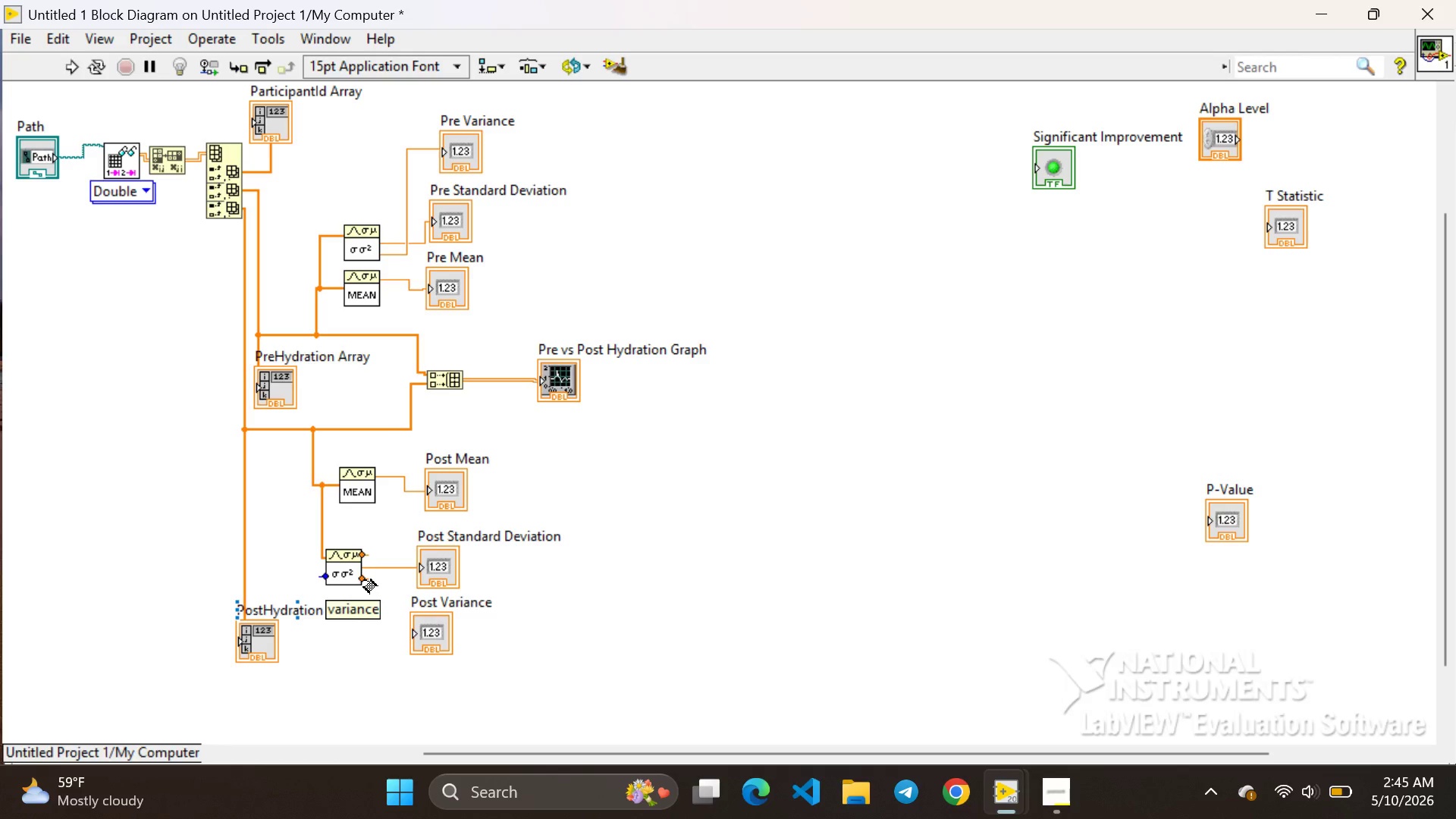 
left_click_drag(start_coordinate=[364, 580], to_coordinate=[388, 631])
 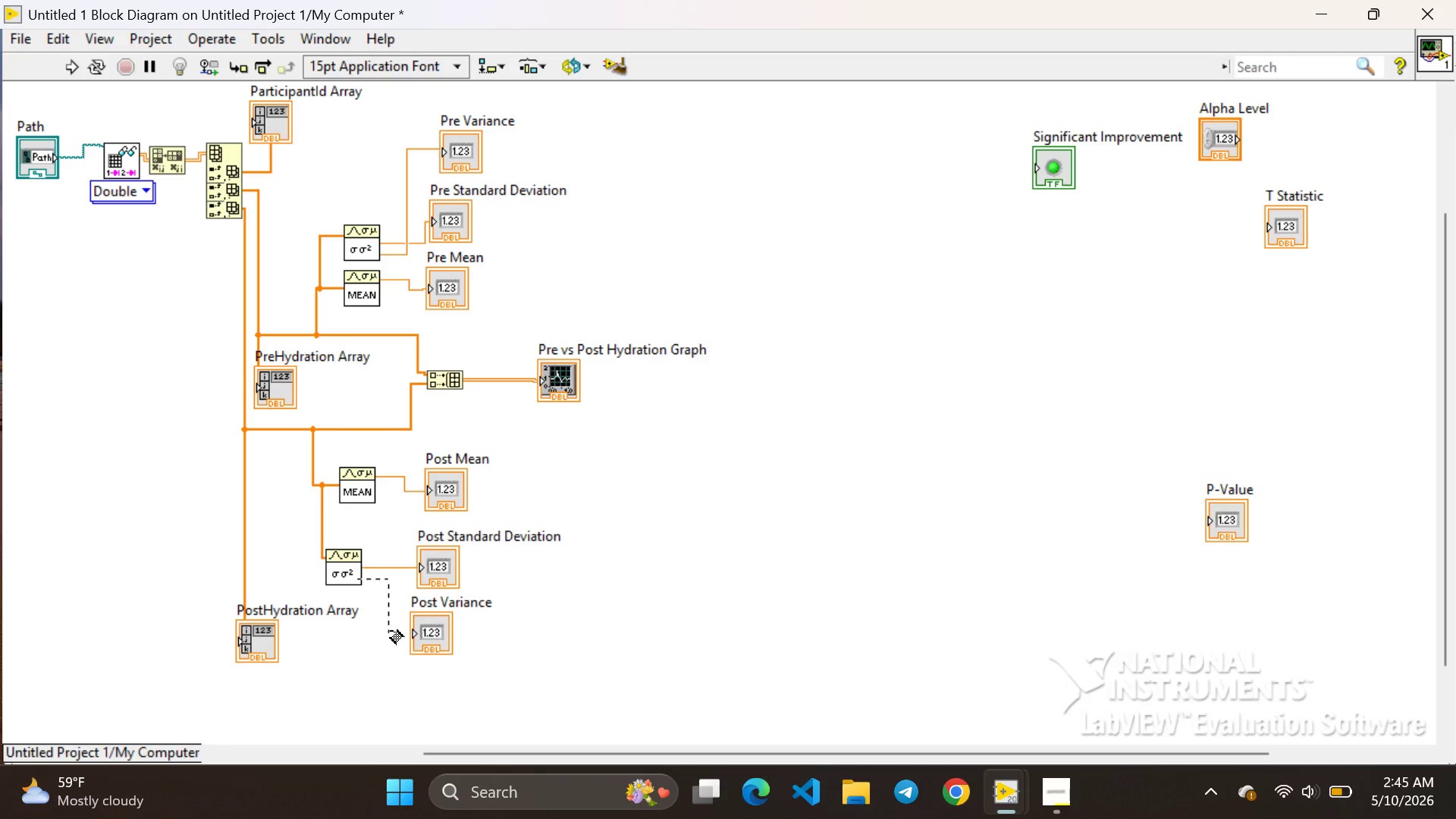 
left_click_drag(start_coordinate=[388, 631], to_coordinate=[412, 631])
 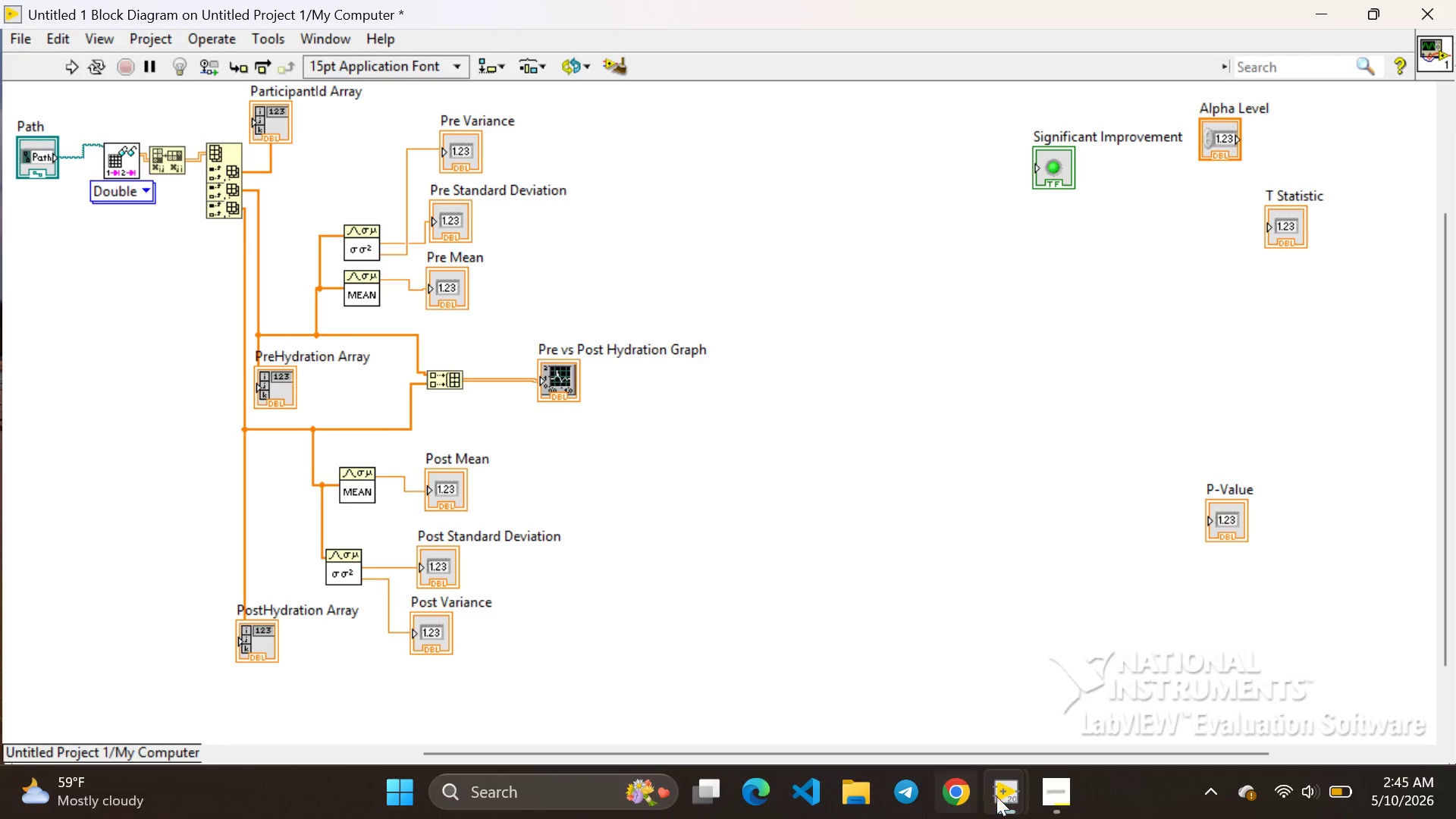 
wait(7.76)
 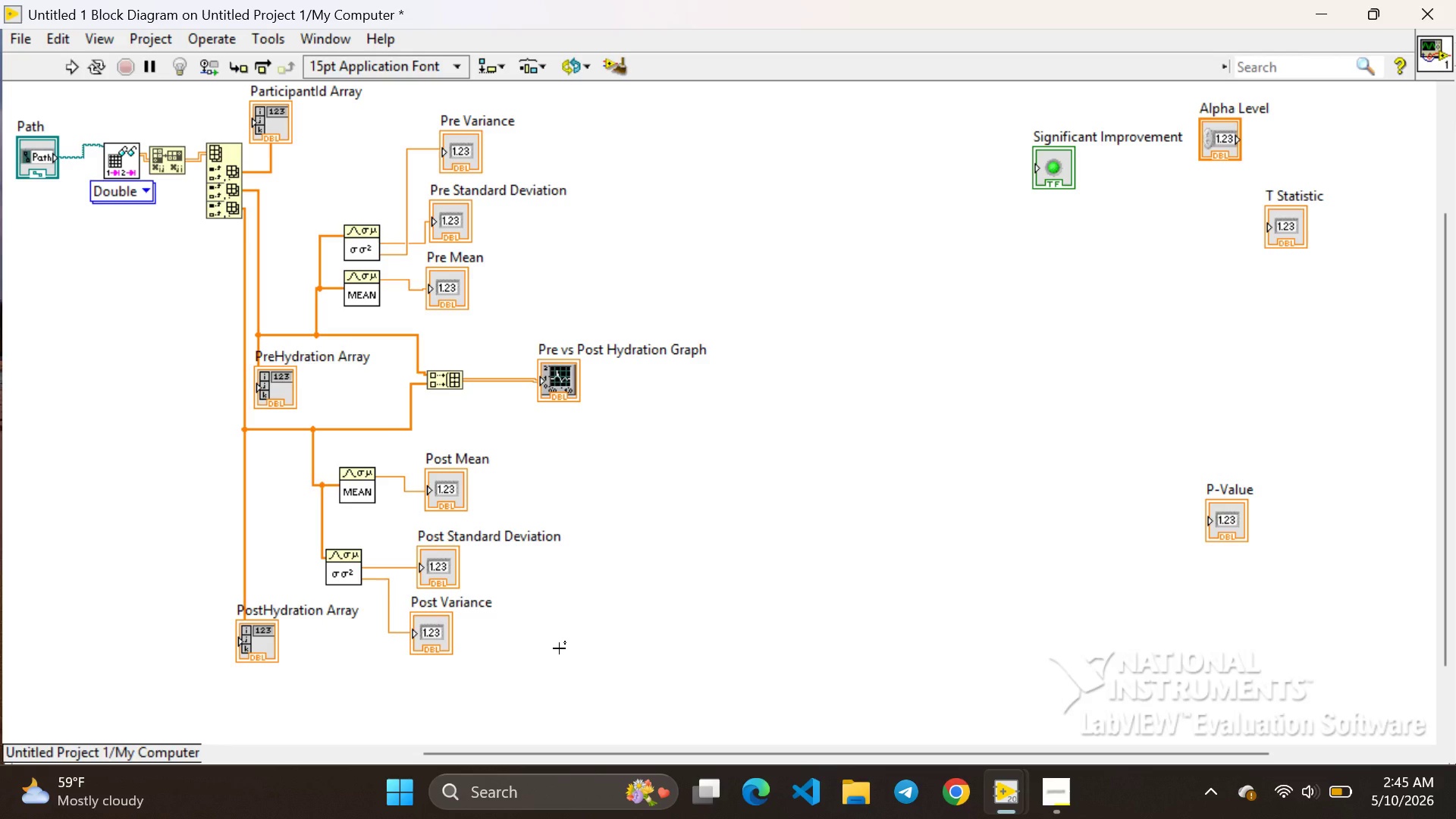 
left_click([1159, 695])
 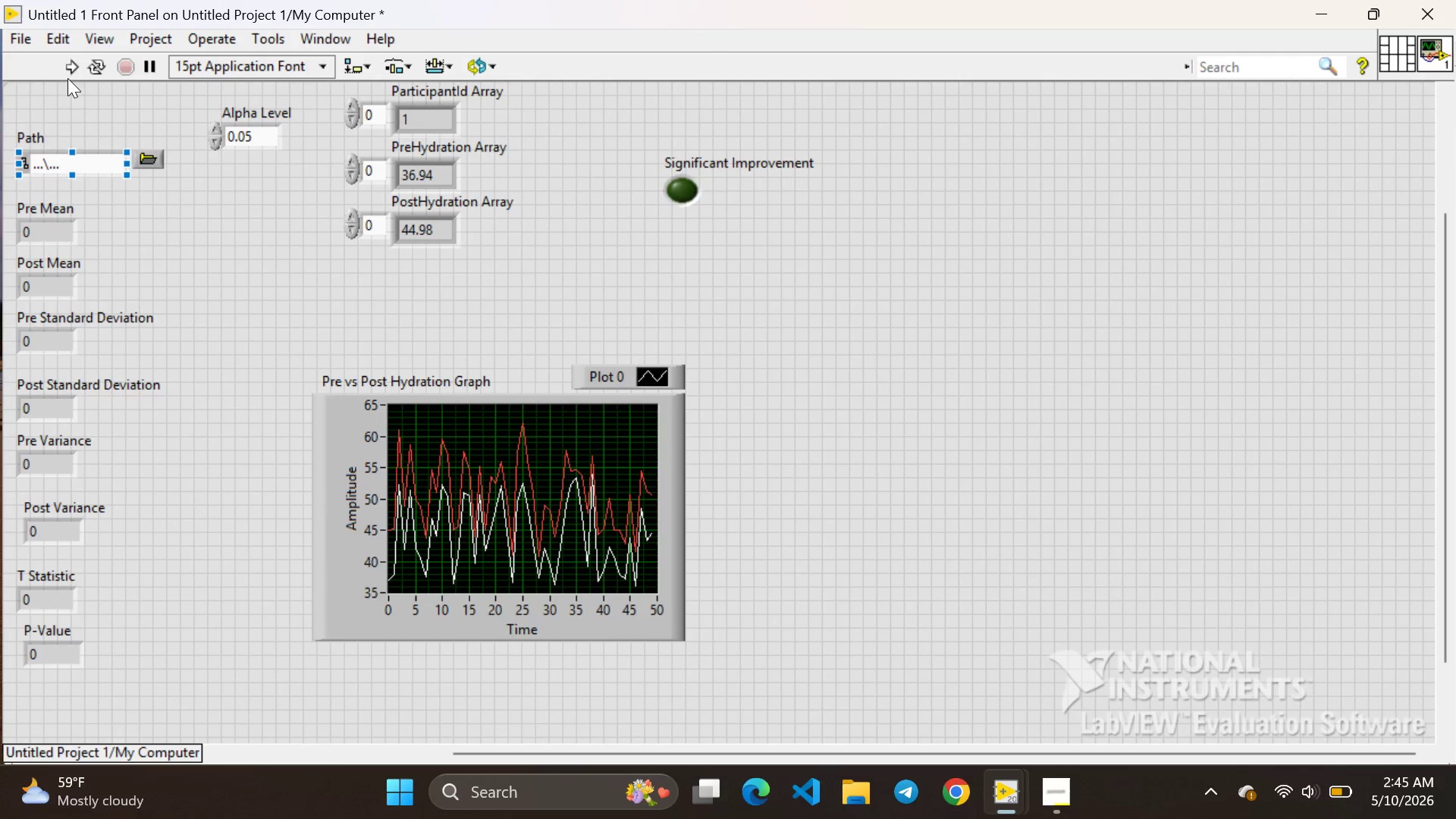 
left_click([68, 71])
 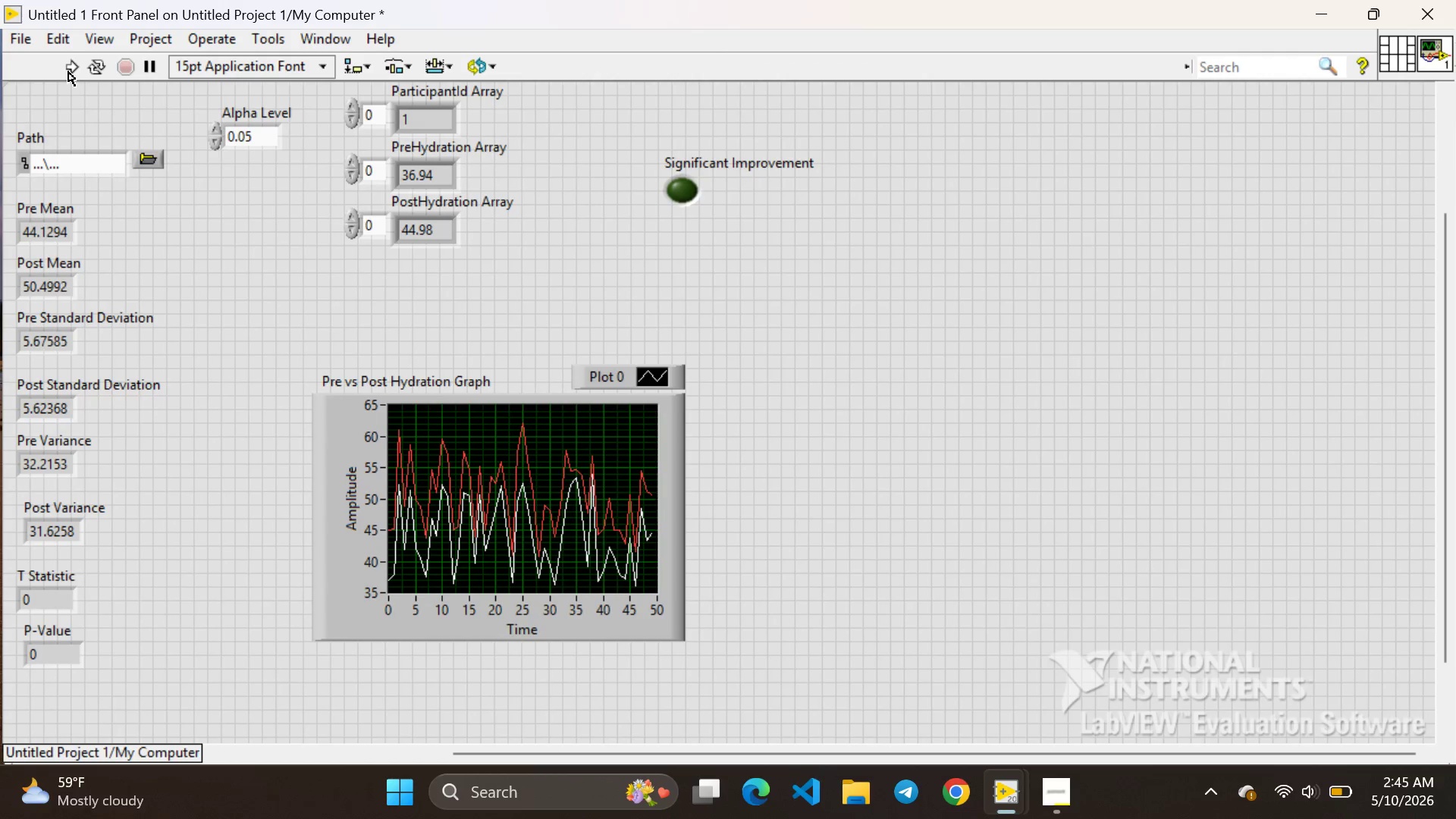 
wait(10.84)
 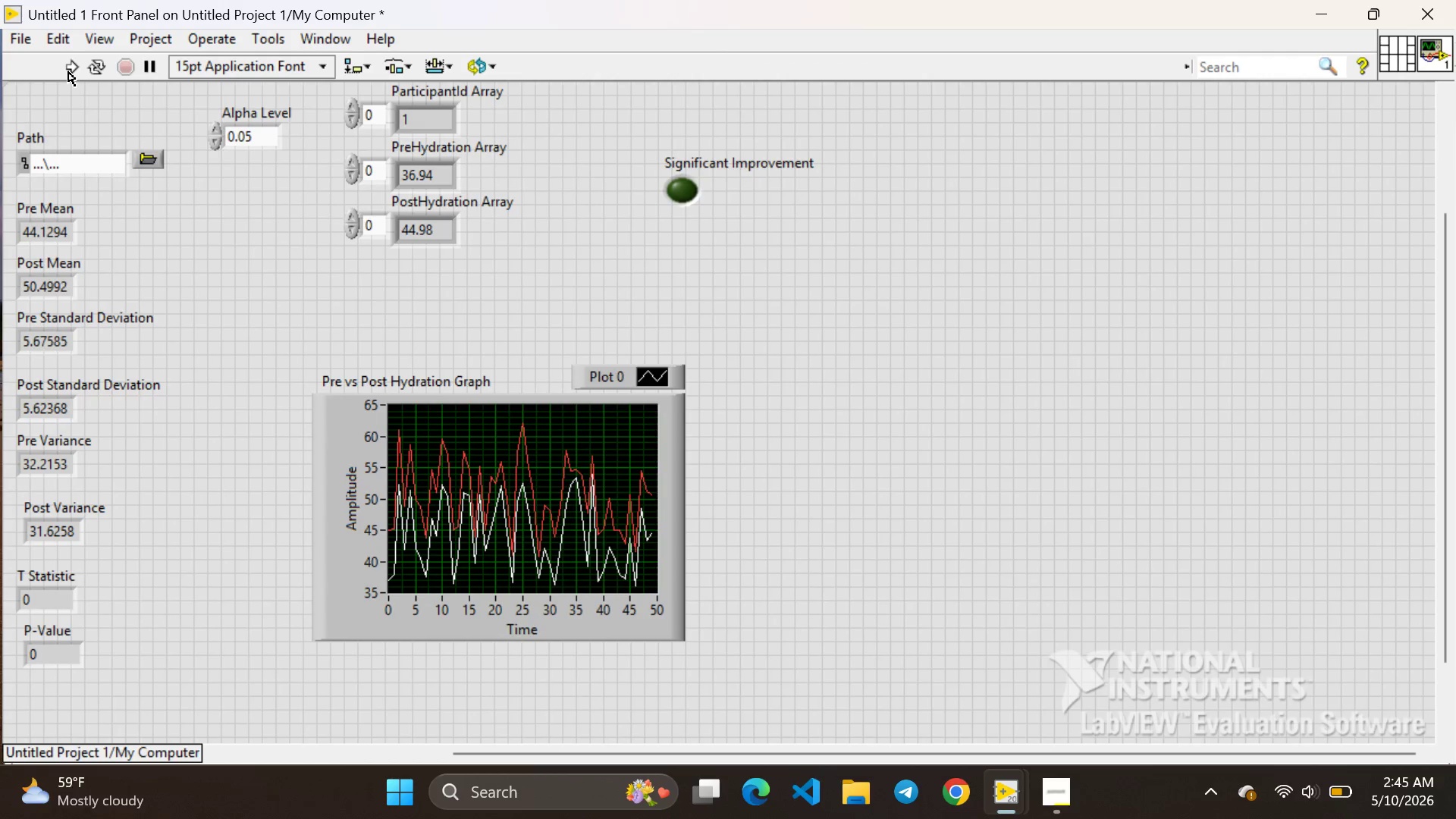 
mouse_move([1003, 776])
 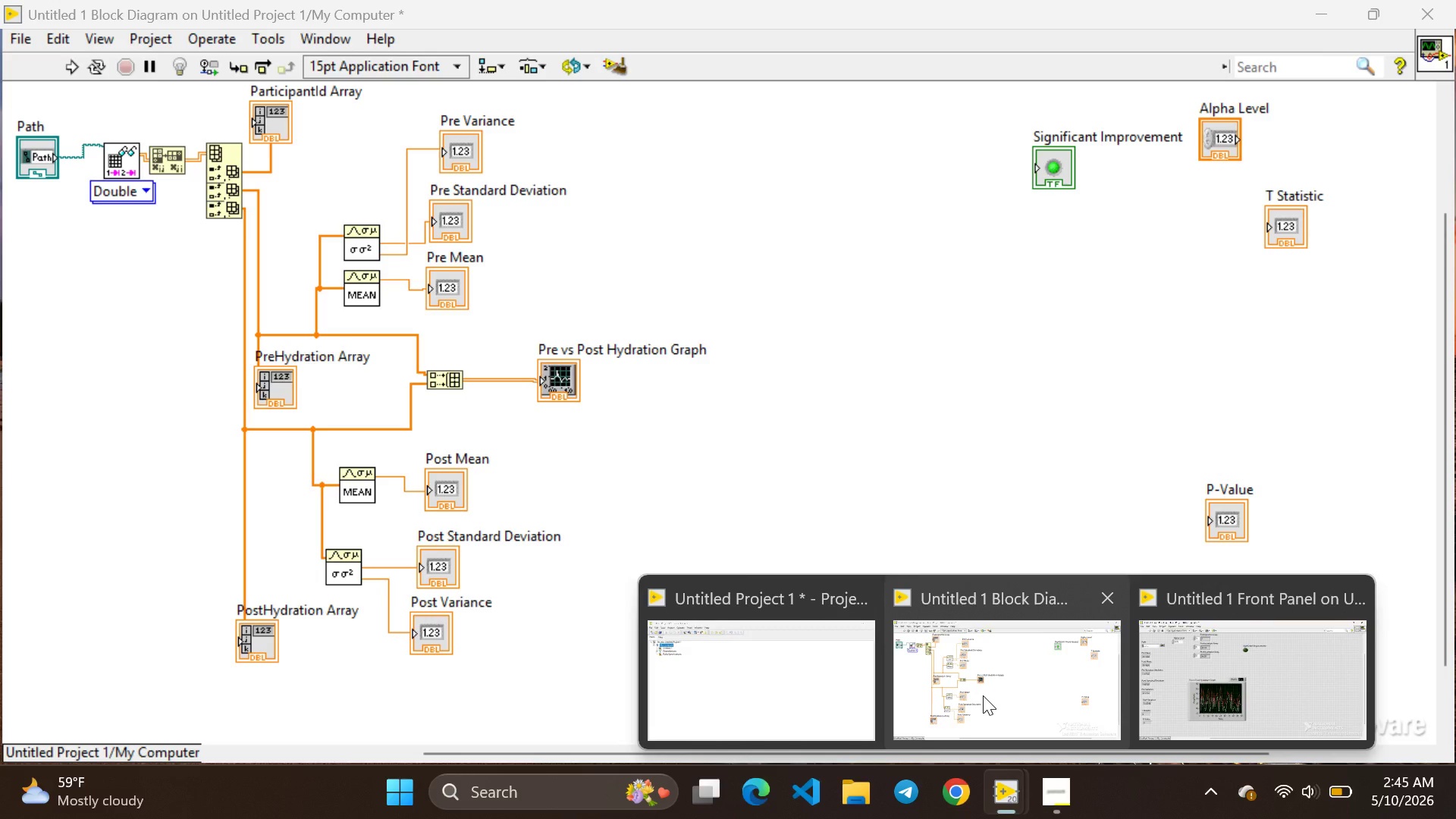 
left_click([983, 695])
 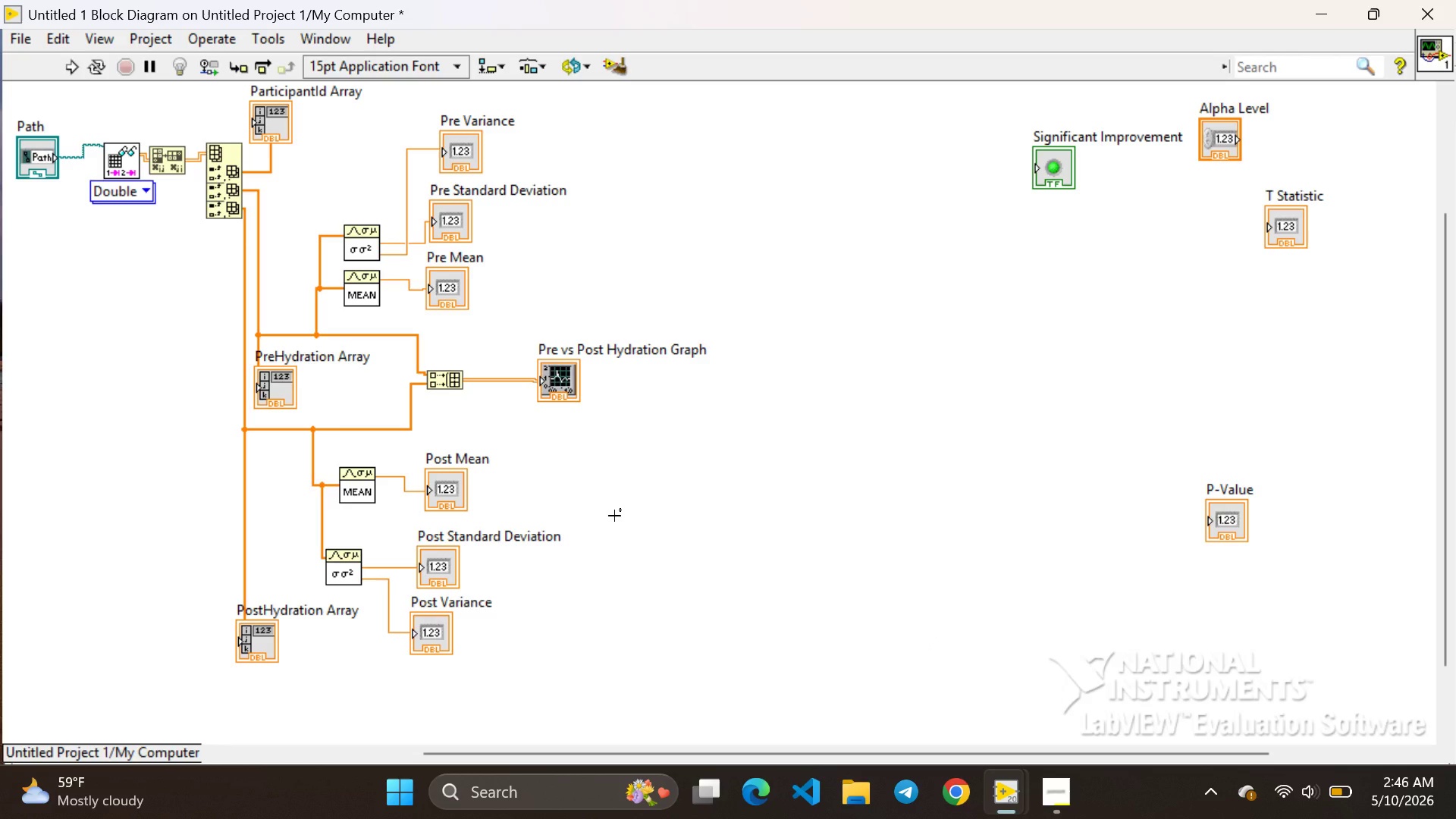 
wait(64.69)
 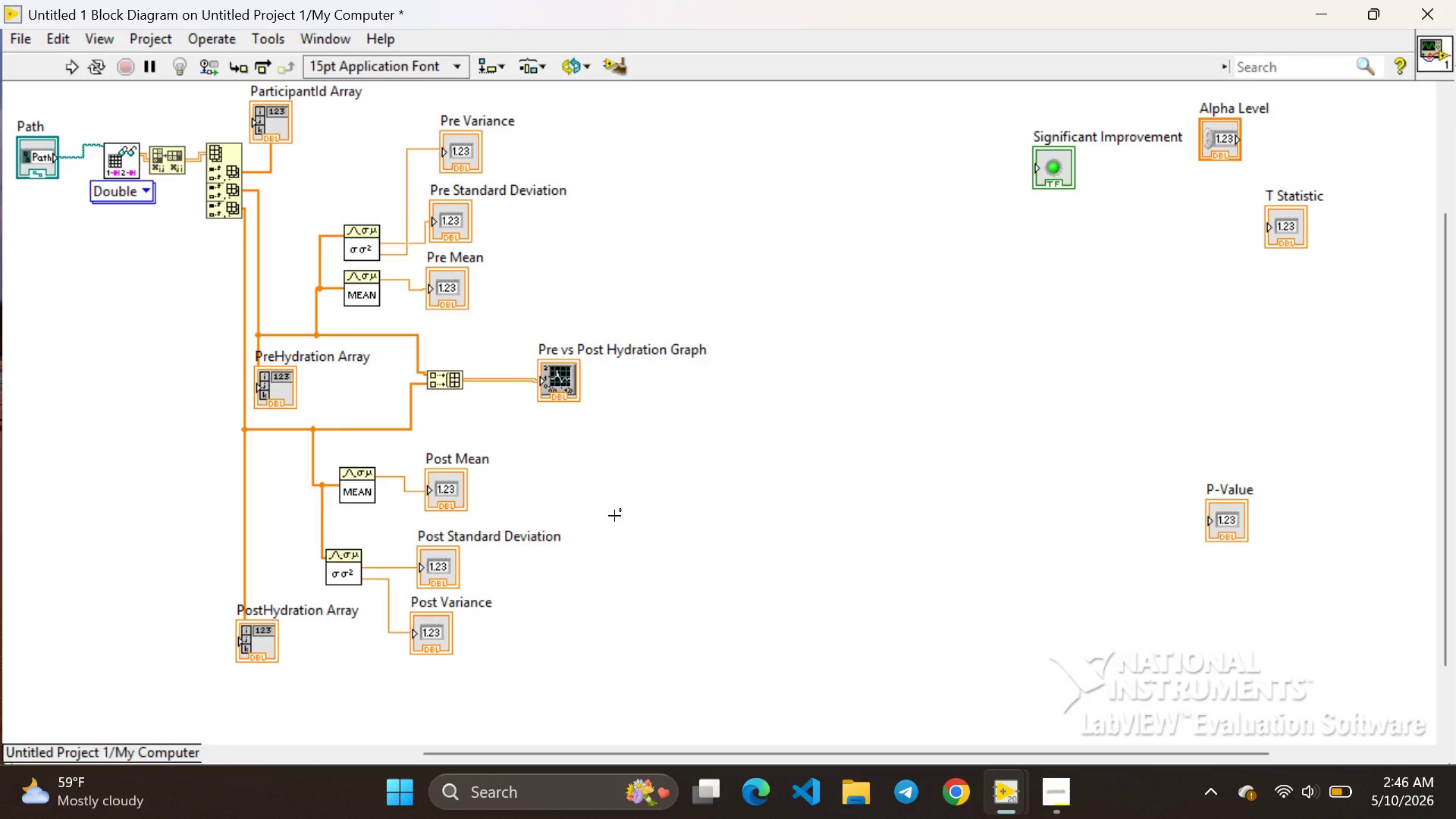 
left_click([805, 324])
 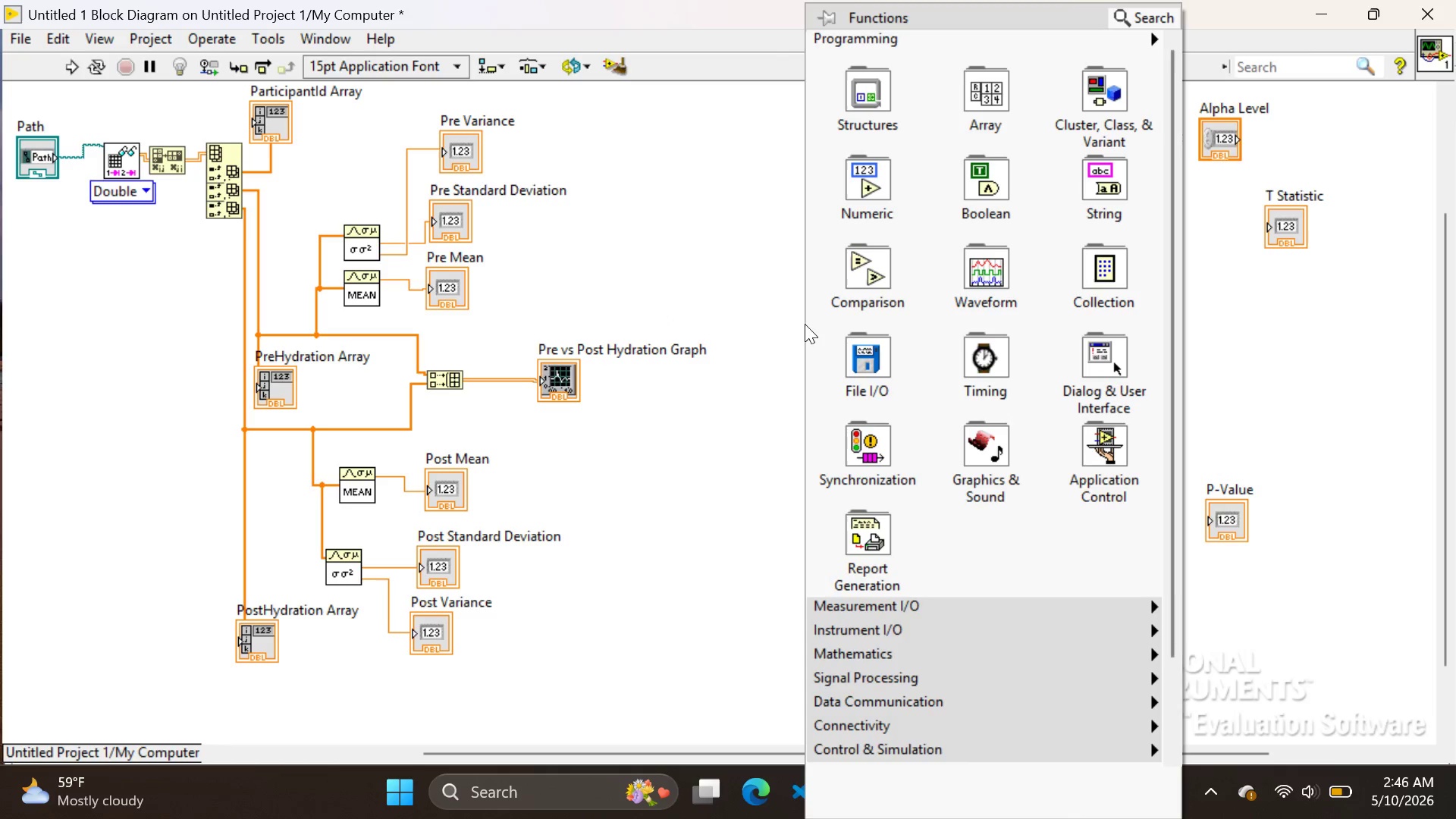 
right_click([805, 324])
 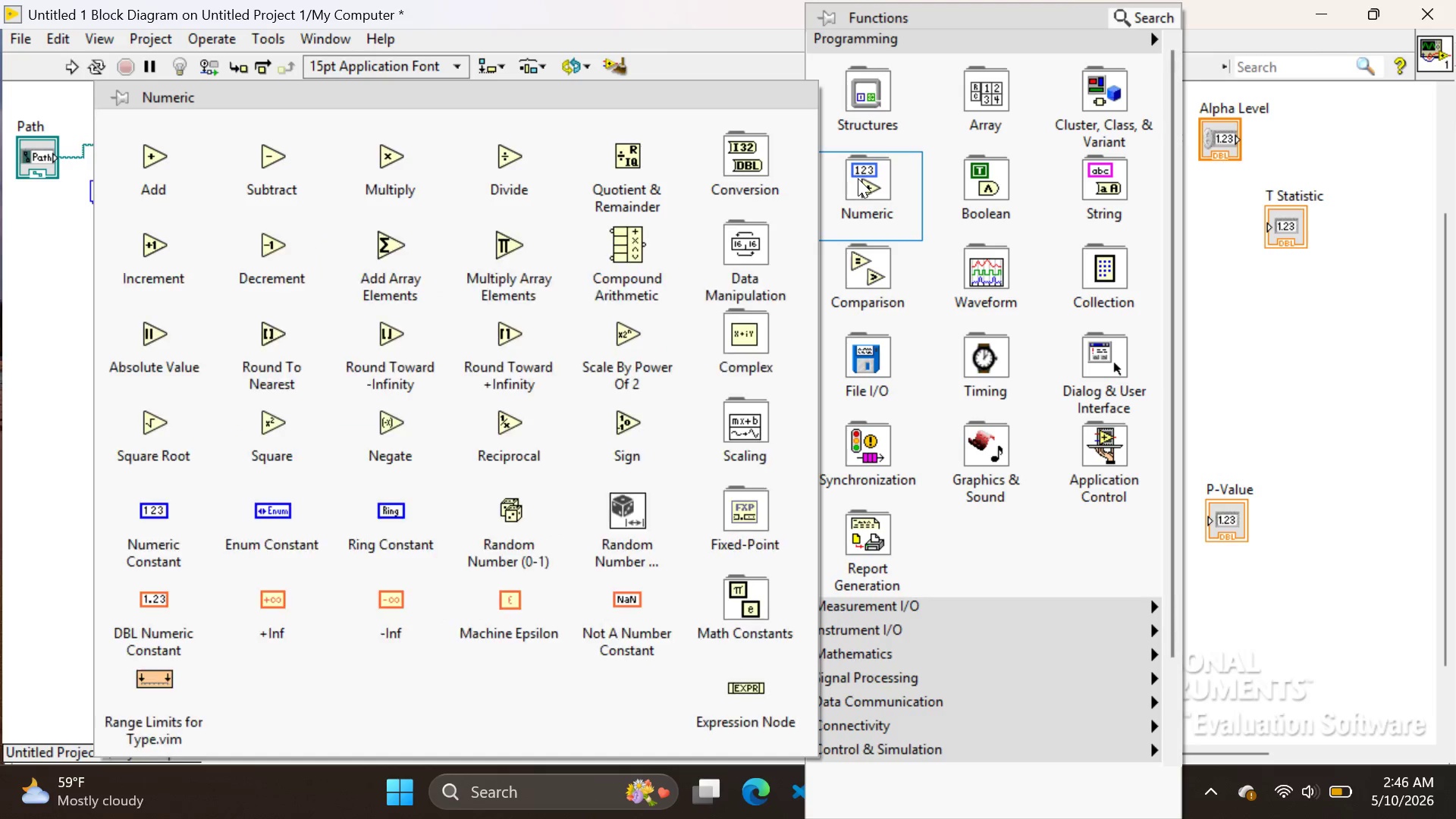 
left_click([858, 178])
 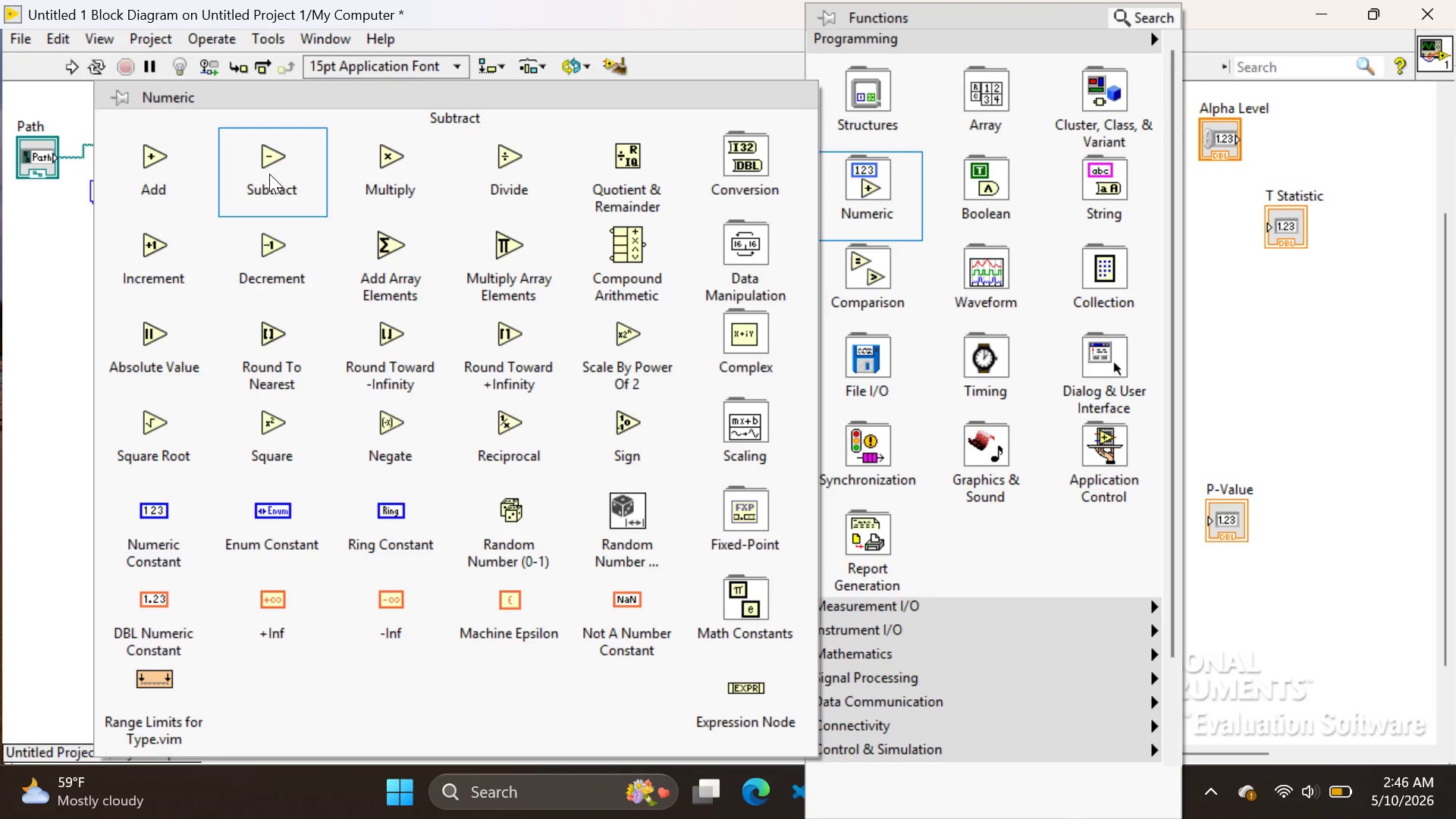 
left_click([269, 174])
 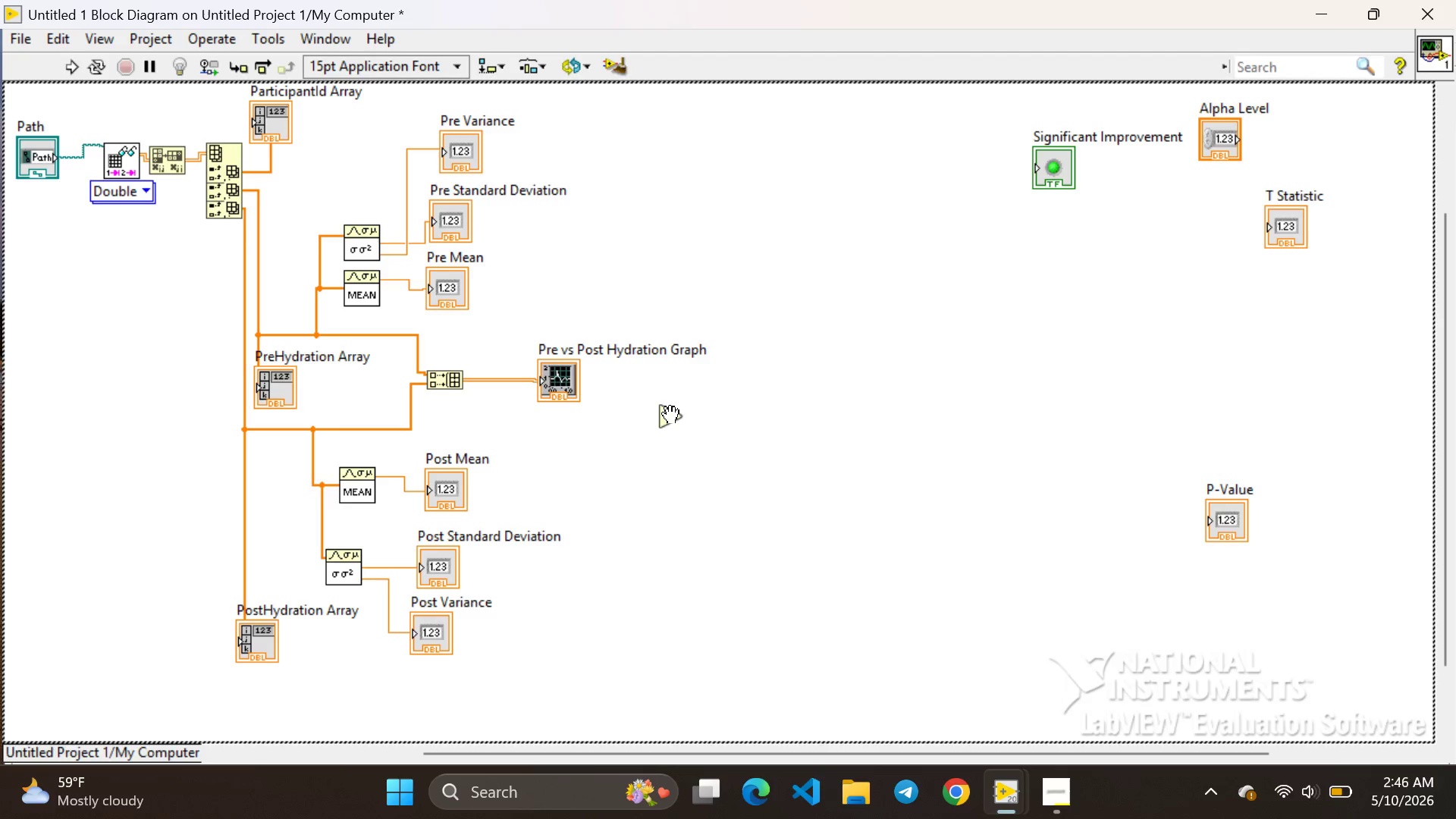 
wait(5.92)
 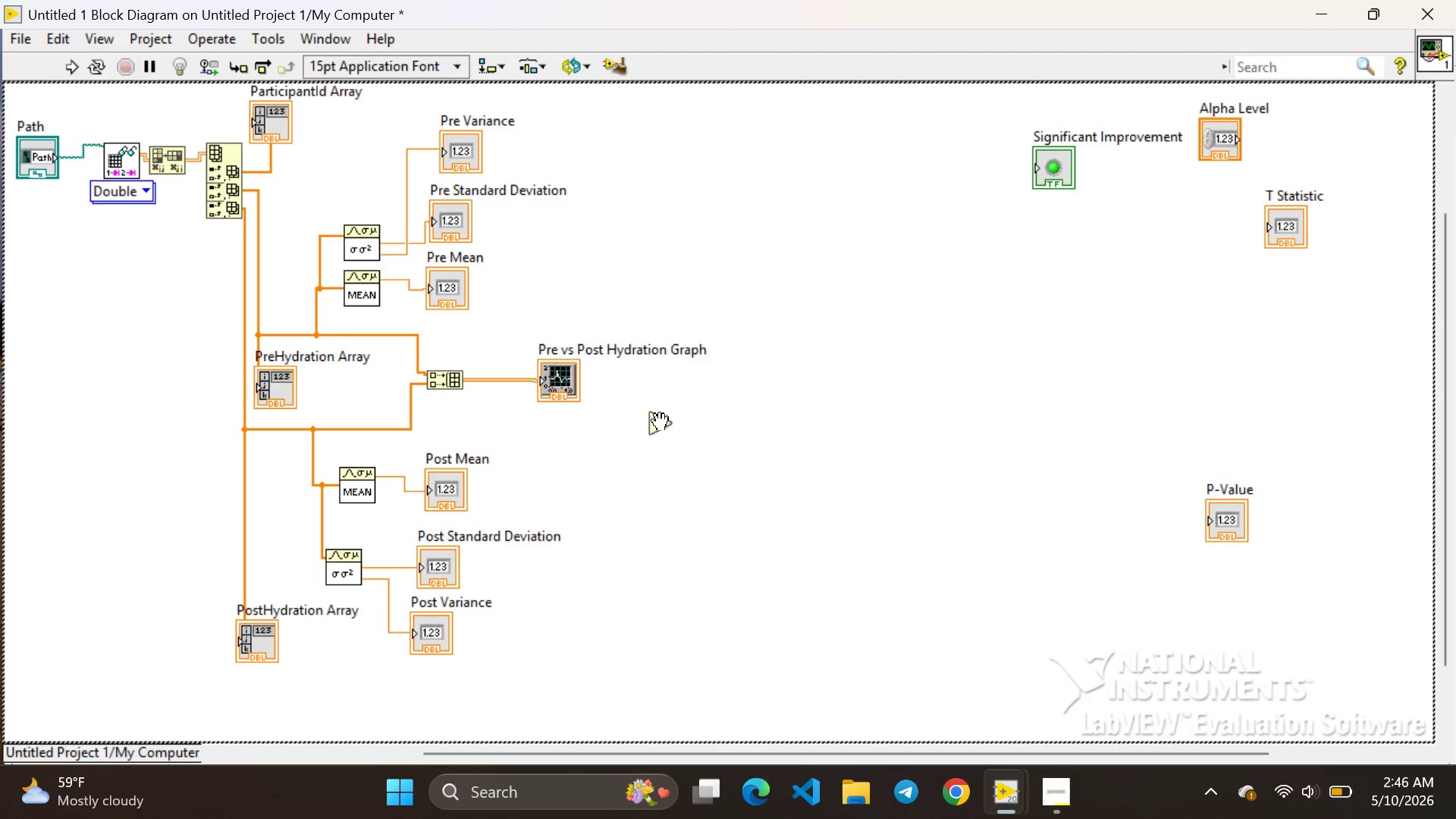 
left_click([668, 410])
 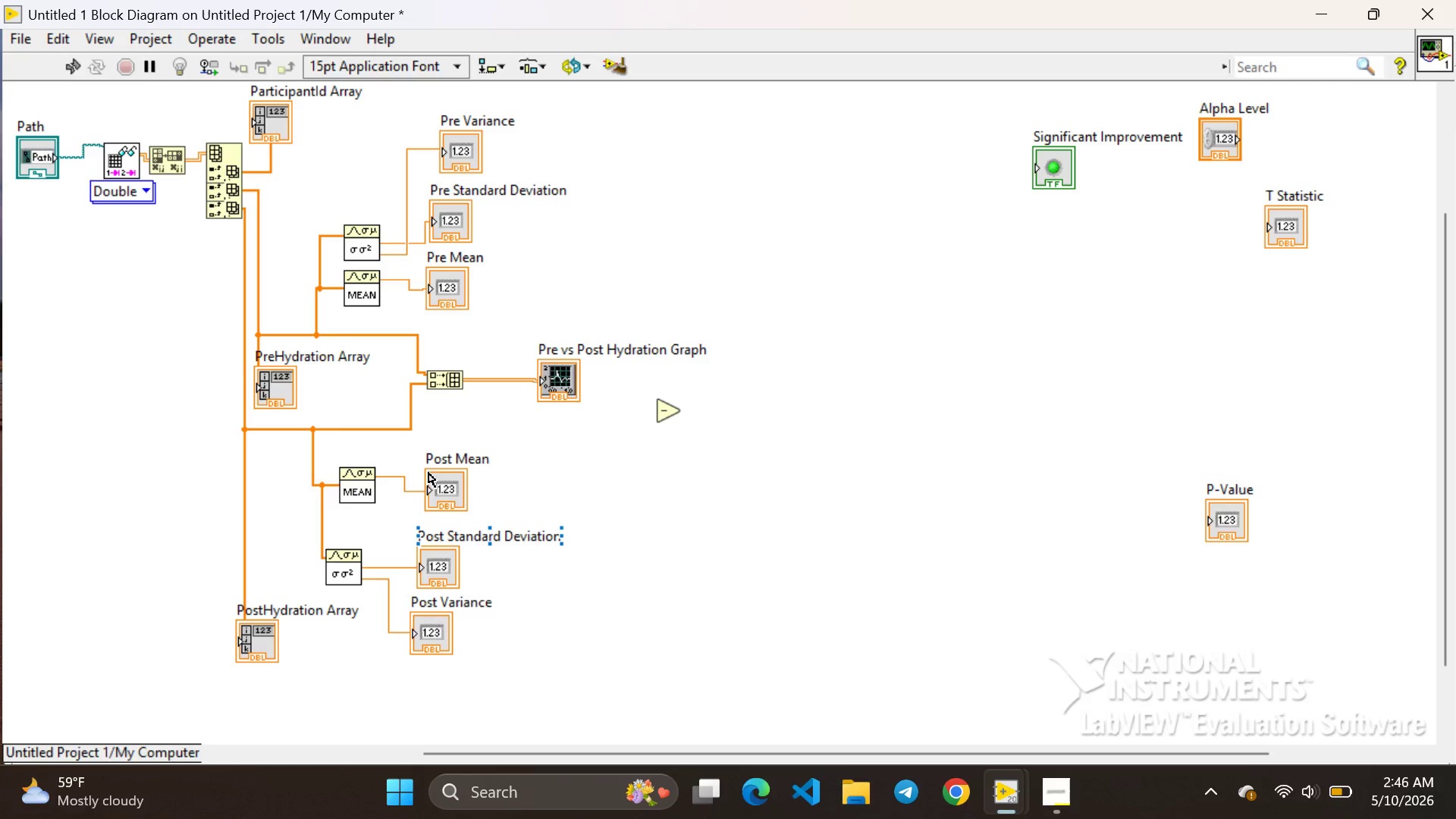 
wait(8.55)
 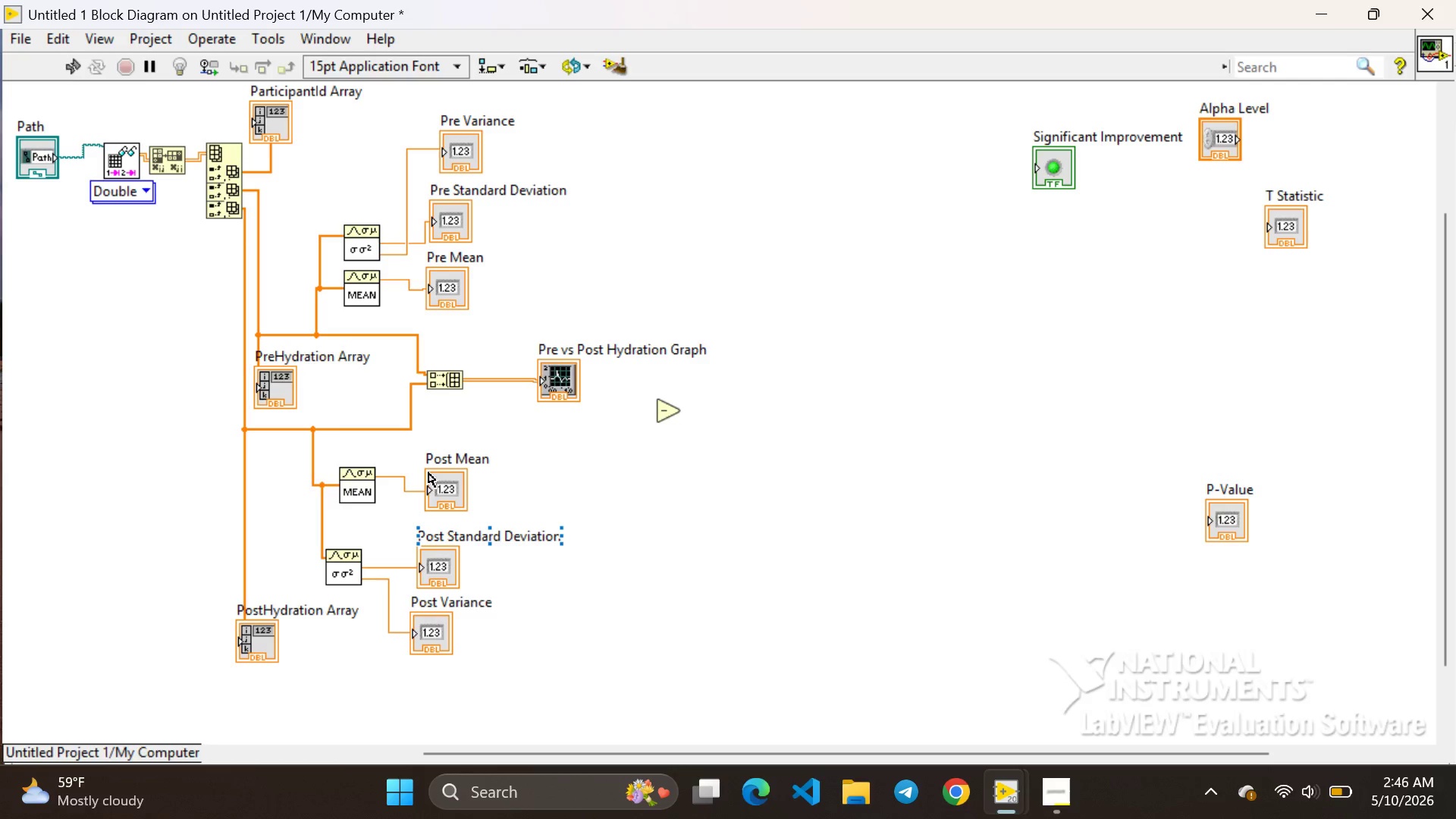 
left_click_drag(start_coordinate=[415, 418], to_coordinate=[645, 403])
 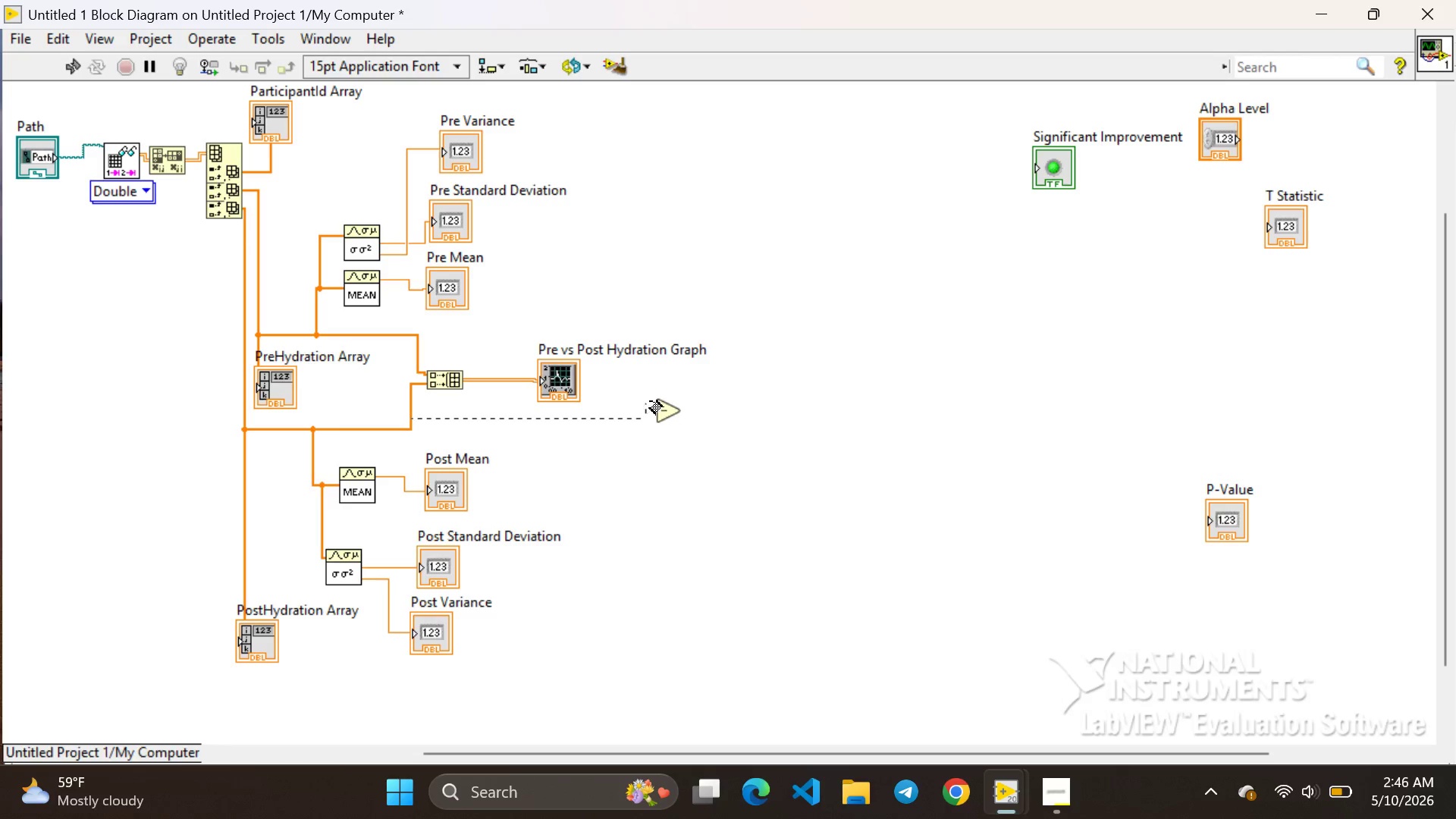 
left_click_drag(start_coordinate=[648, 403], to_coordinate=[656, 401])
 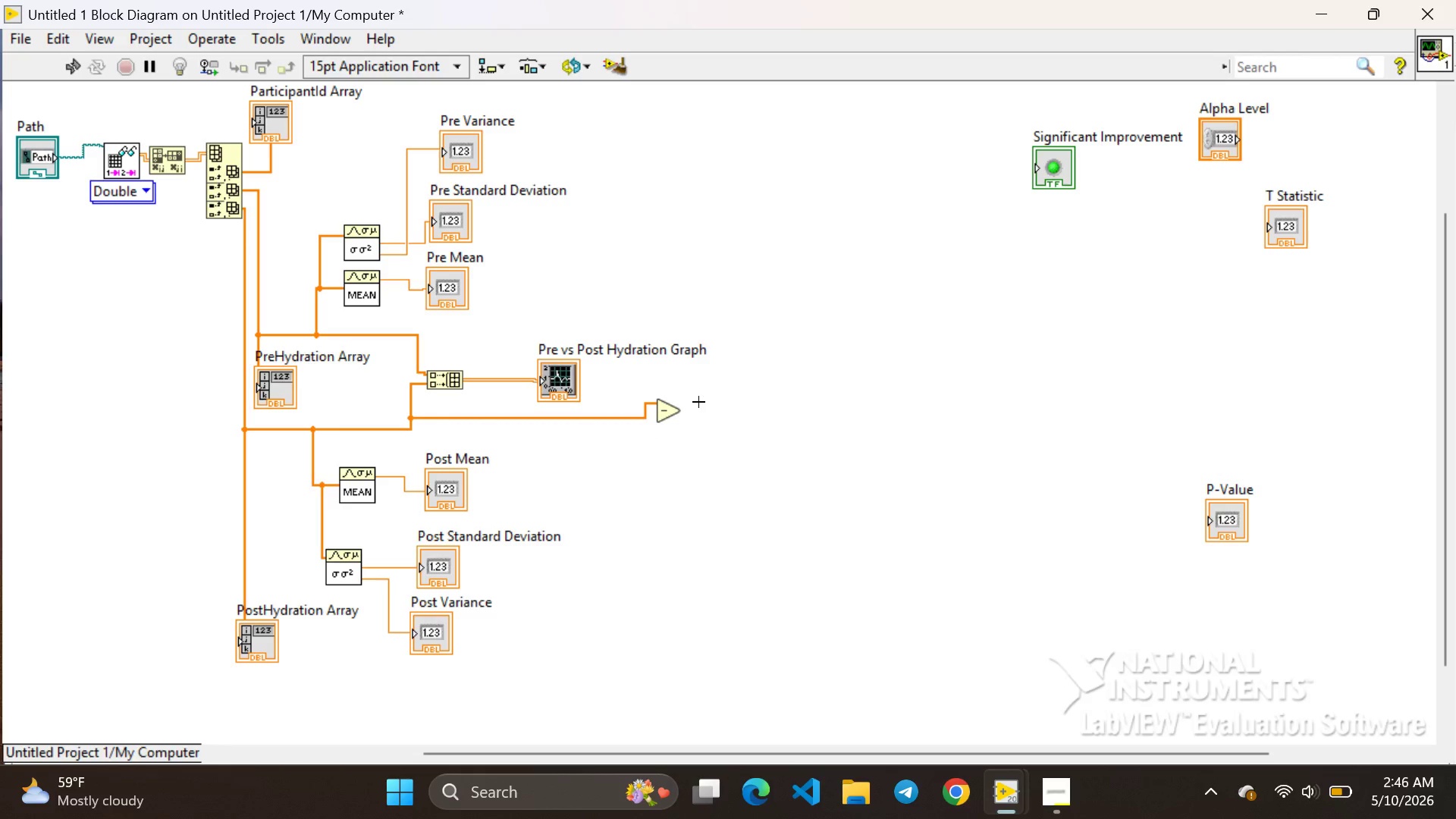 
left_click([698, 402])
 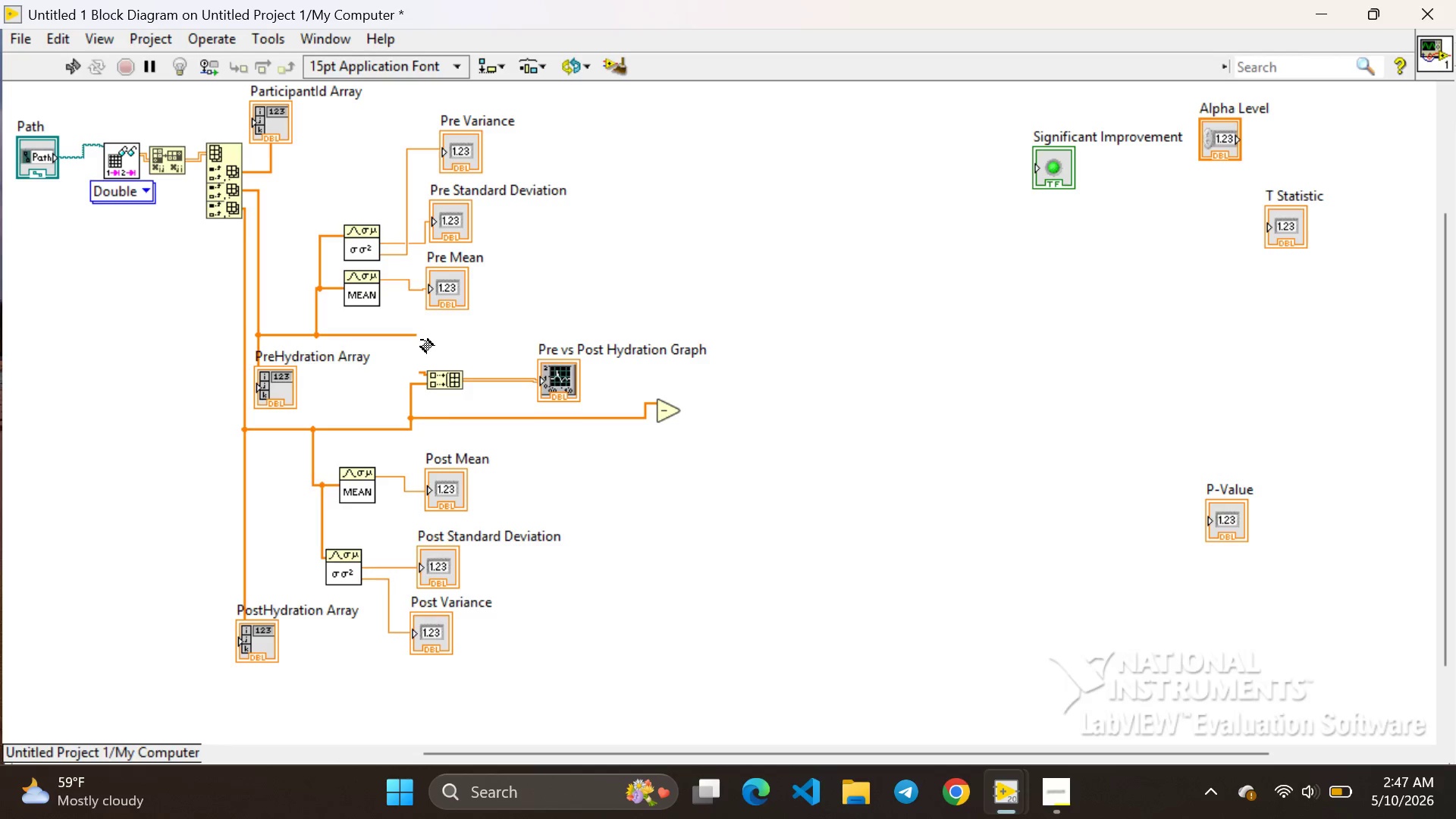 
left_click_drag(start_coordinate=[421, 337], to_coordinate=[635, 413])
 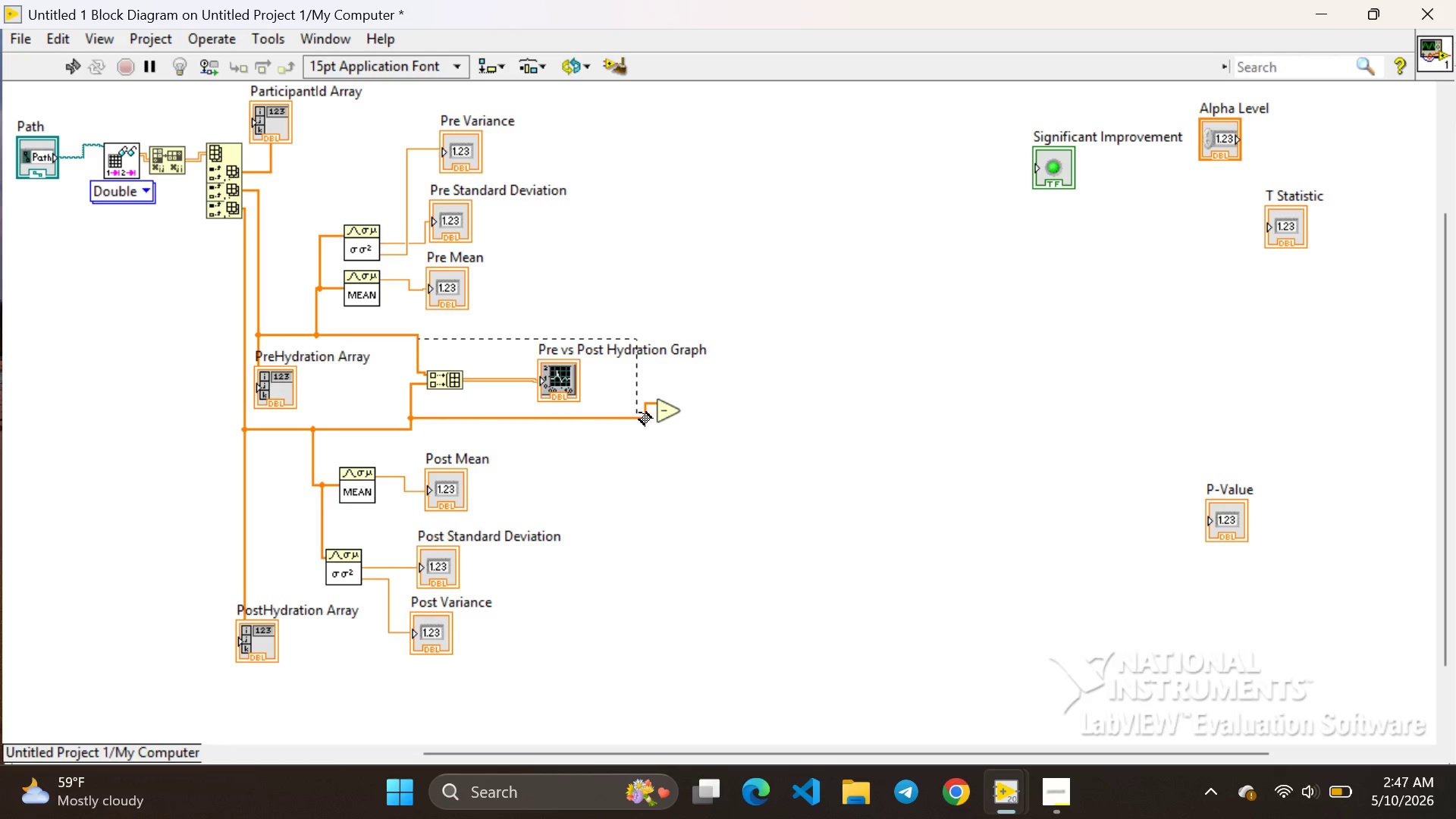 
left_click_drag(start_coordinate=[635, 413], to_coordinate=[652, 413])
 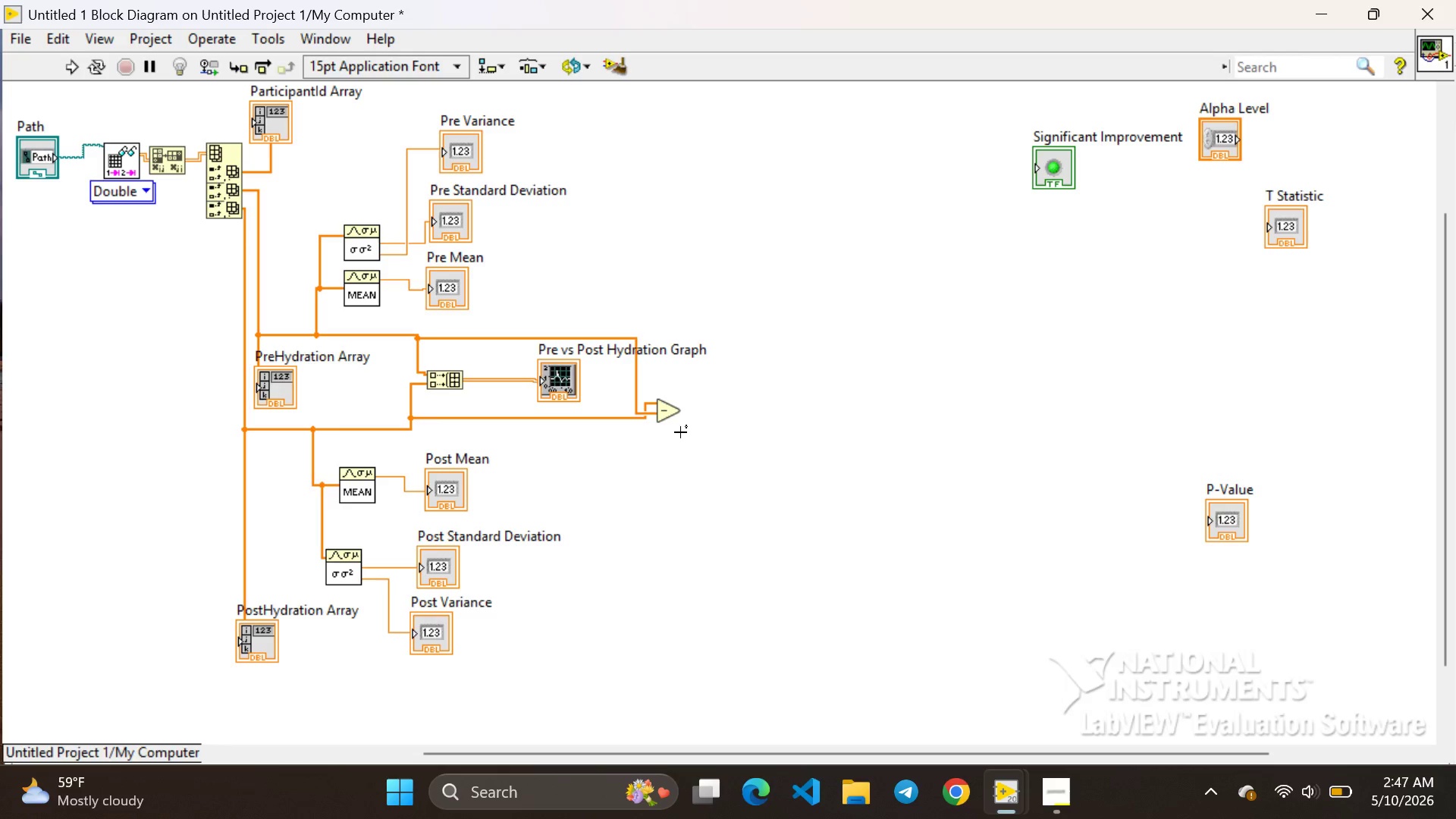 
left_click([680, 432])
 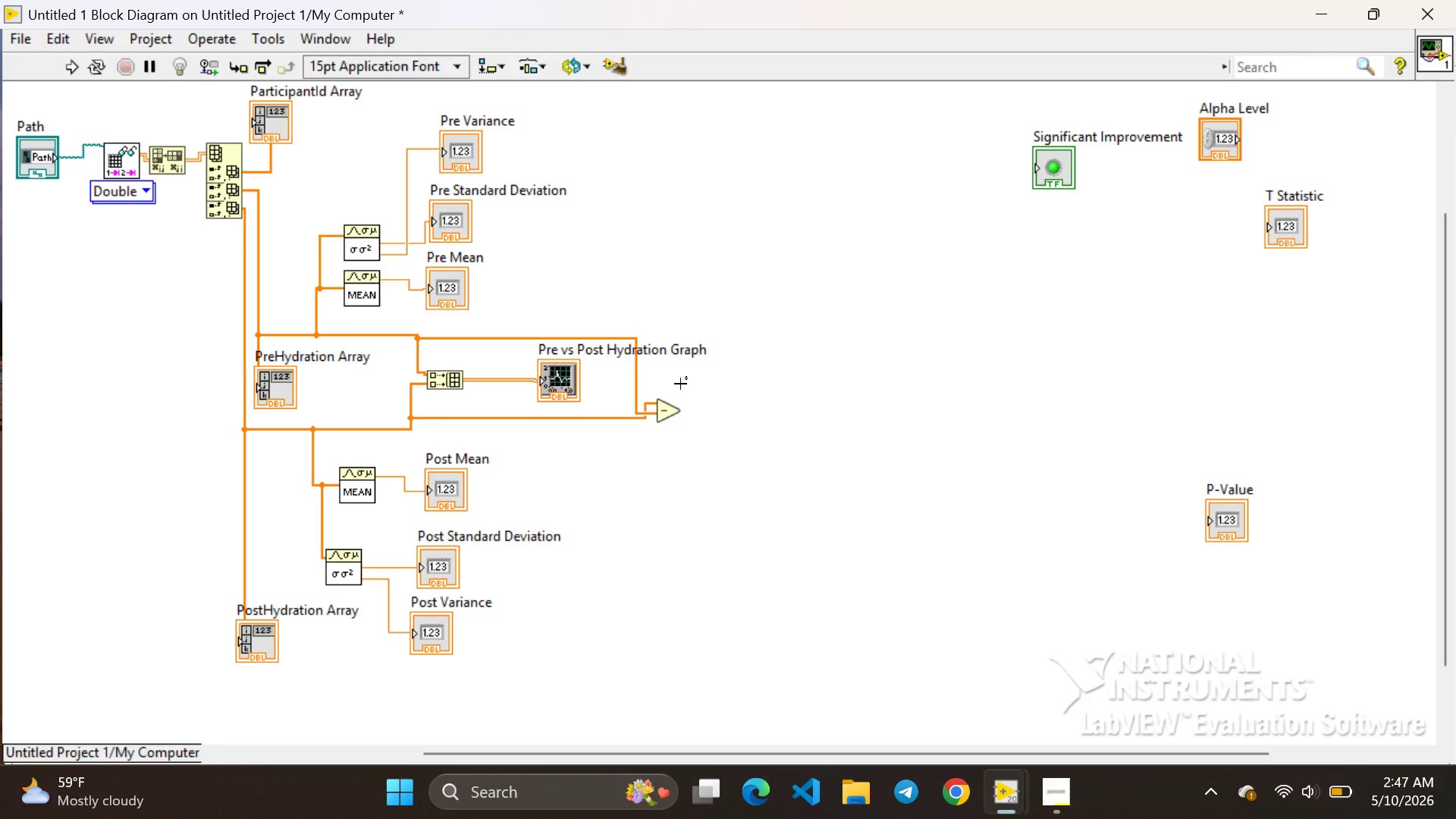 
wait(39.3)
 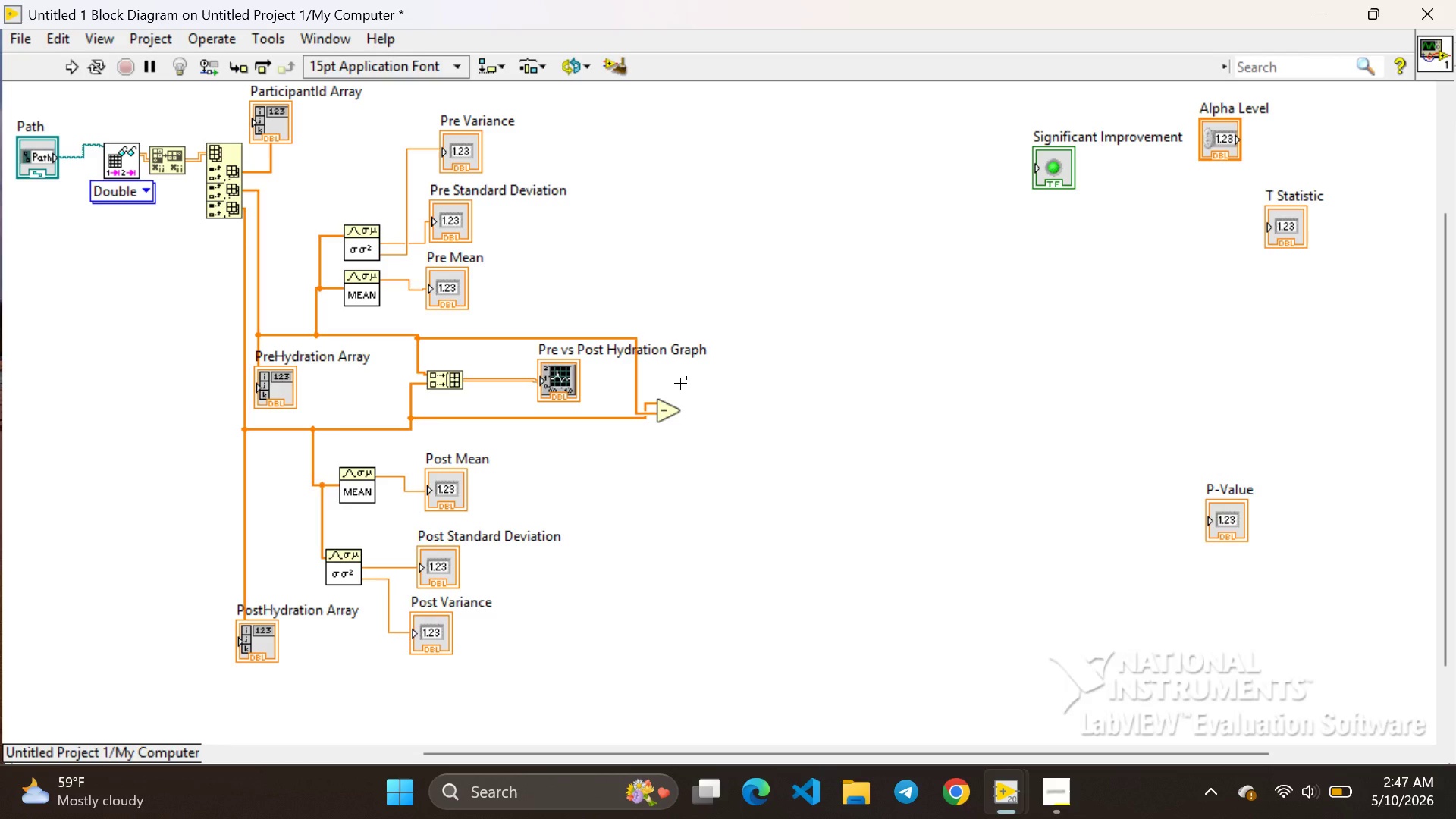 
left_click([731, 416])
 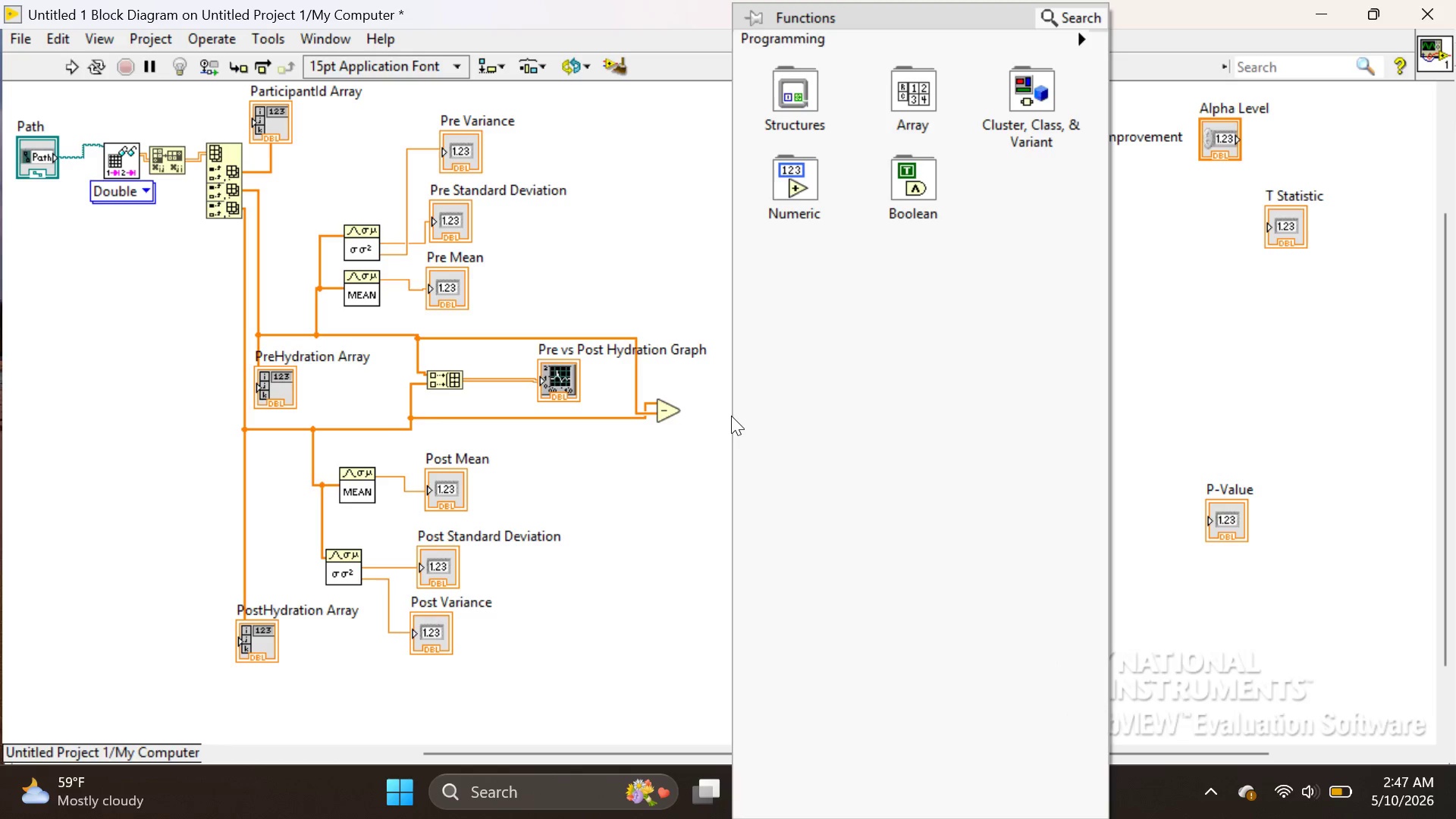 
right_click([731, 416])
 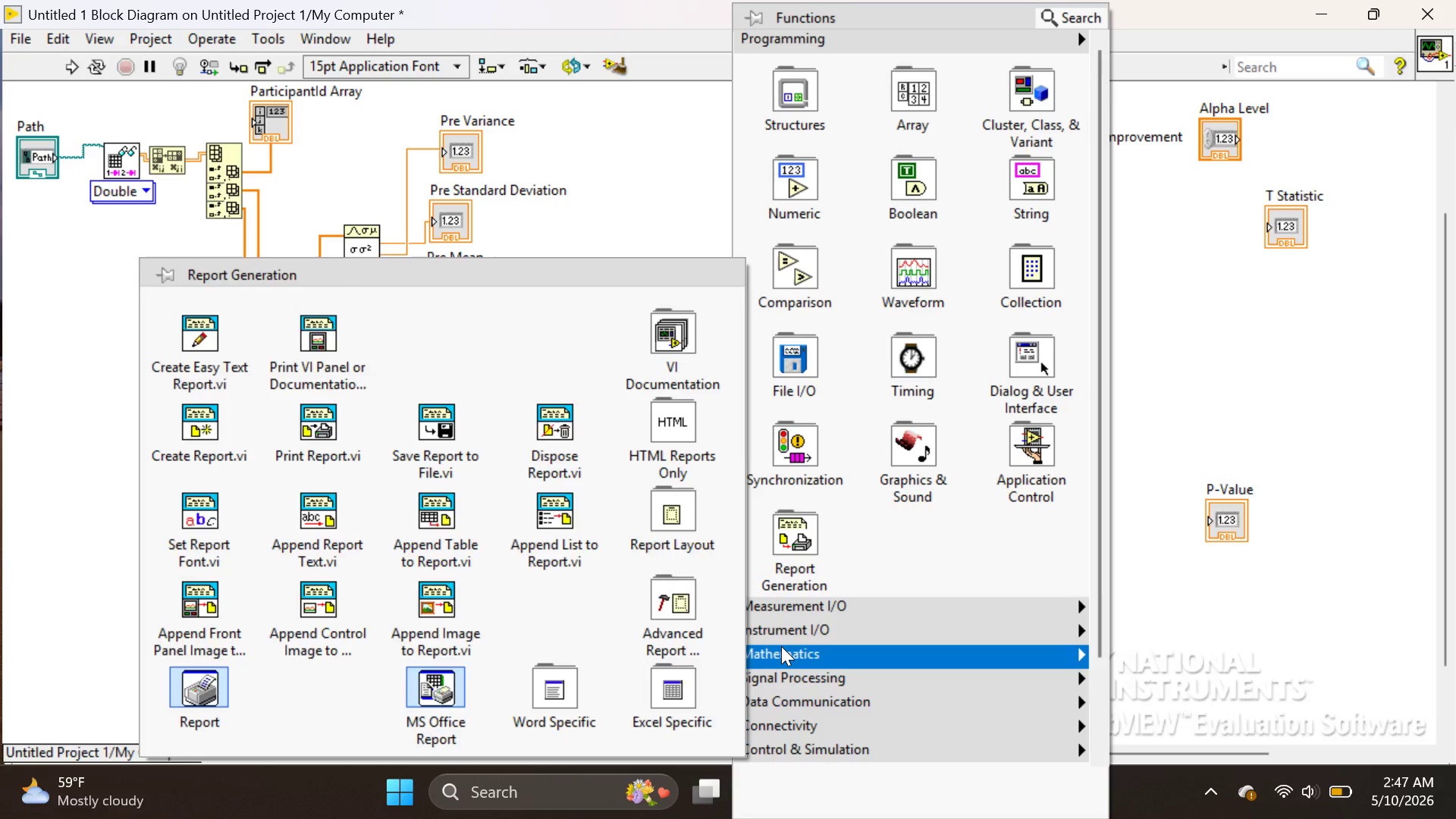 
left_click([780, 649])
 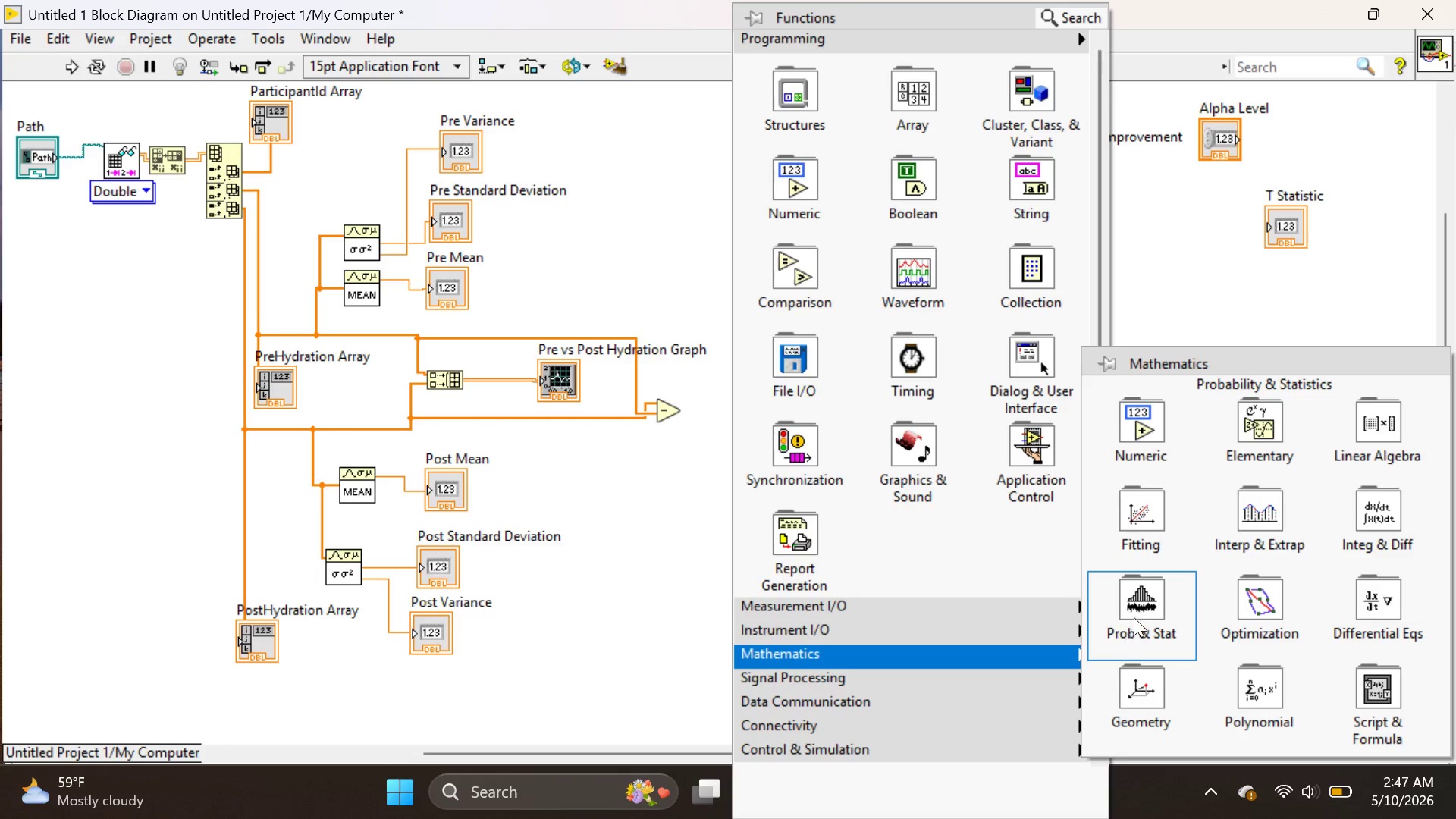 
left_click([1134, 617])
 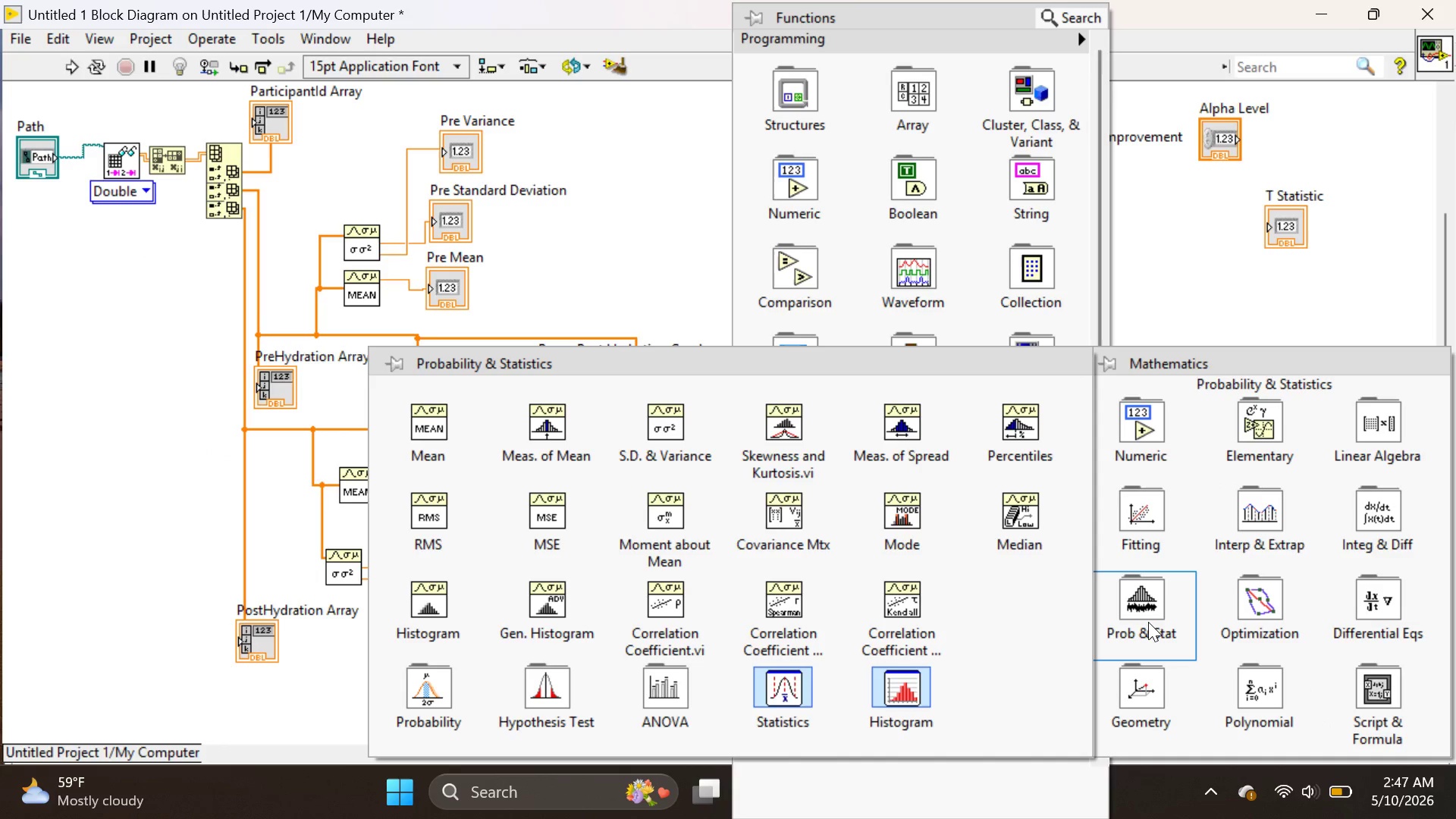 
left_click([1147, 622])
 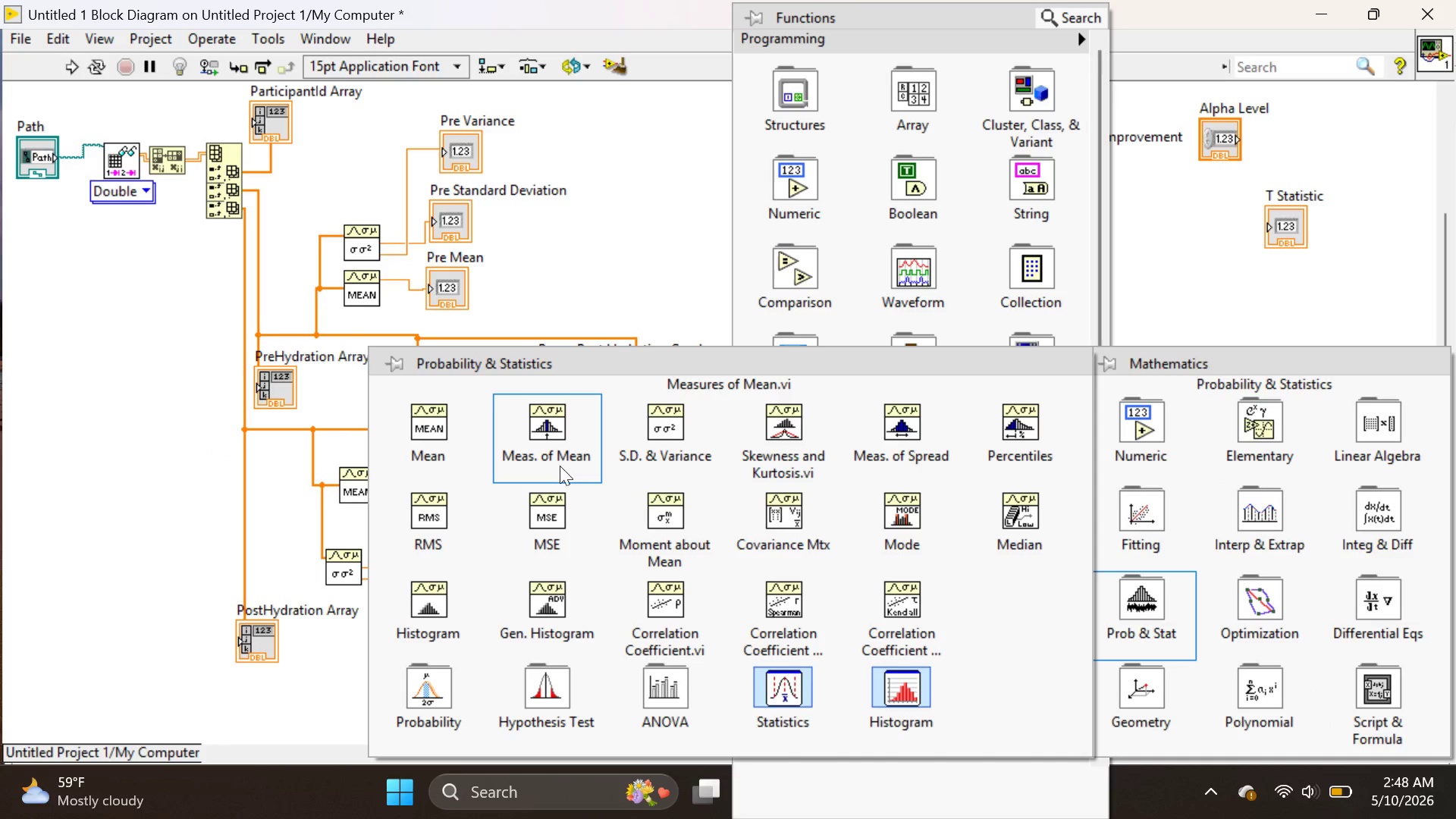 
left_click([426, 422])
 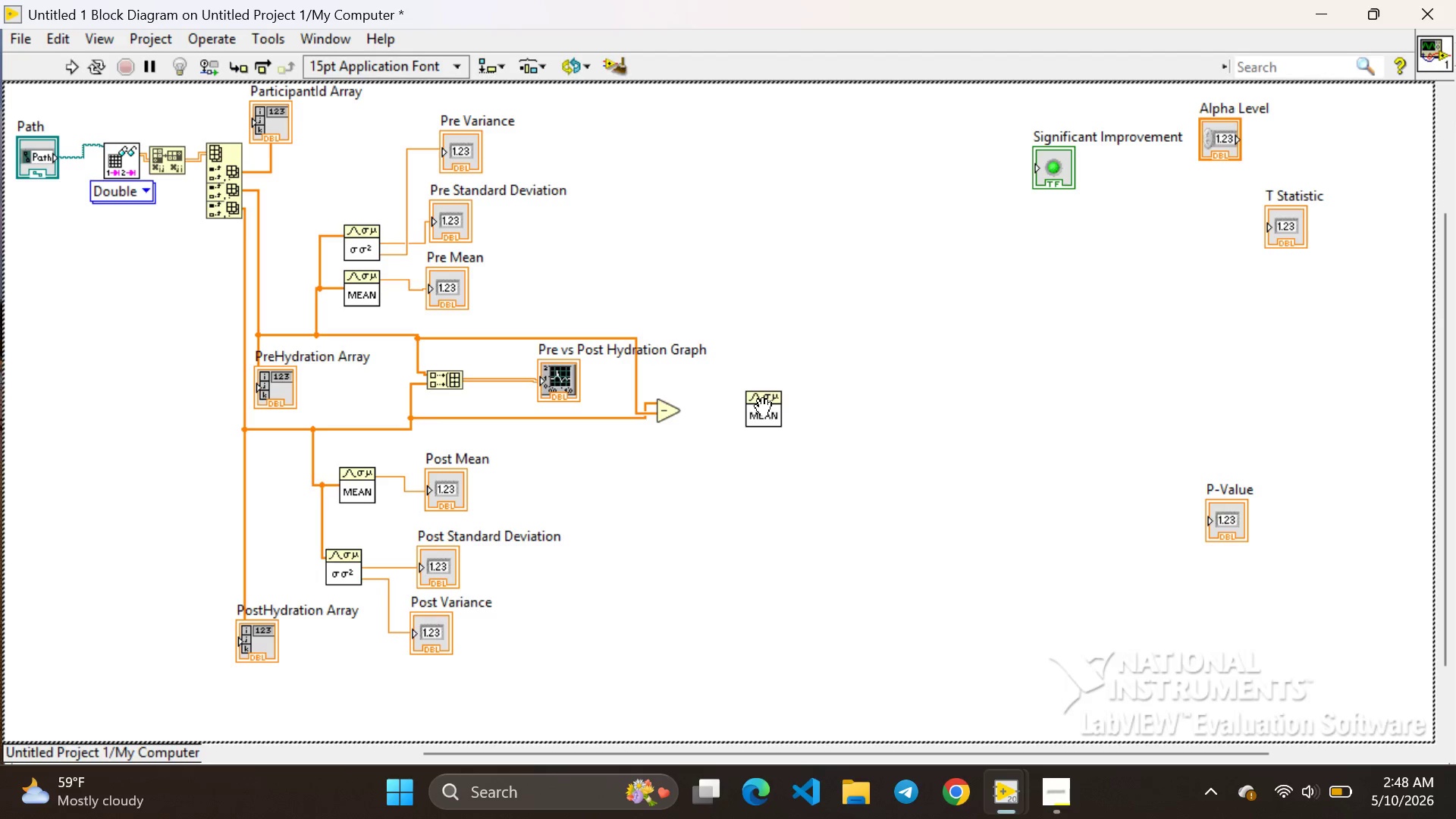 
left_click([763, 408])
 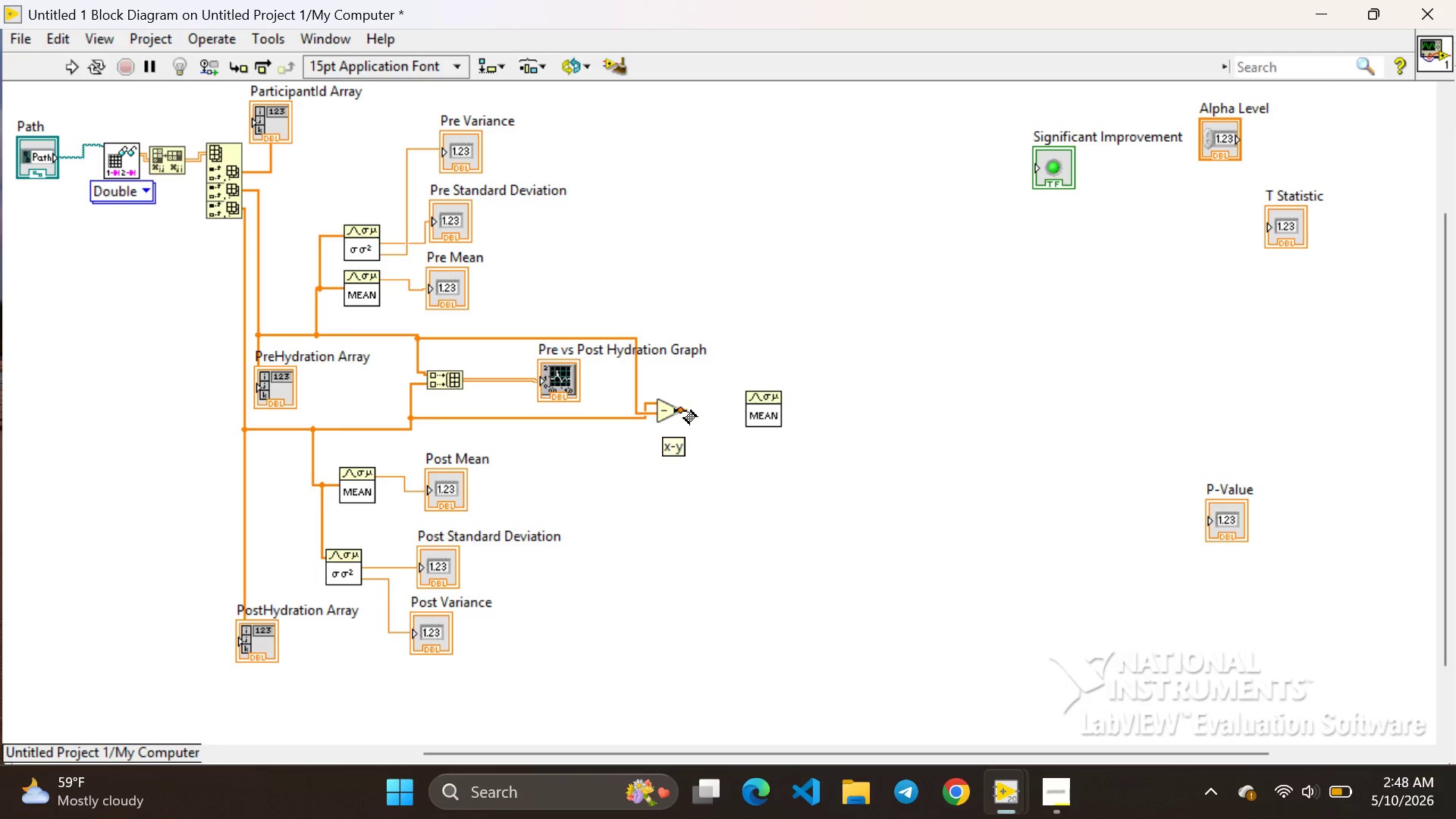 
left_click_drag(start_coordinate=[684, 411], to_coordinate=[742, 409])
 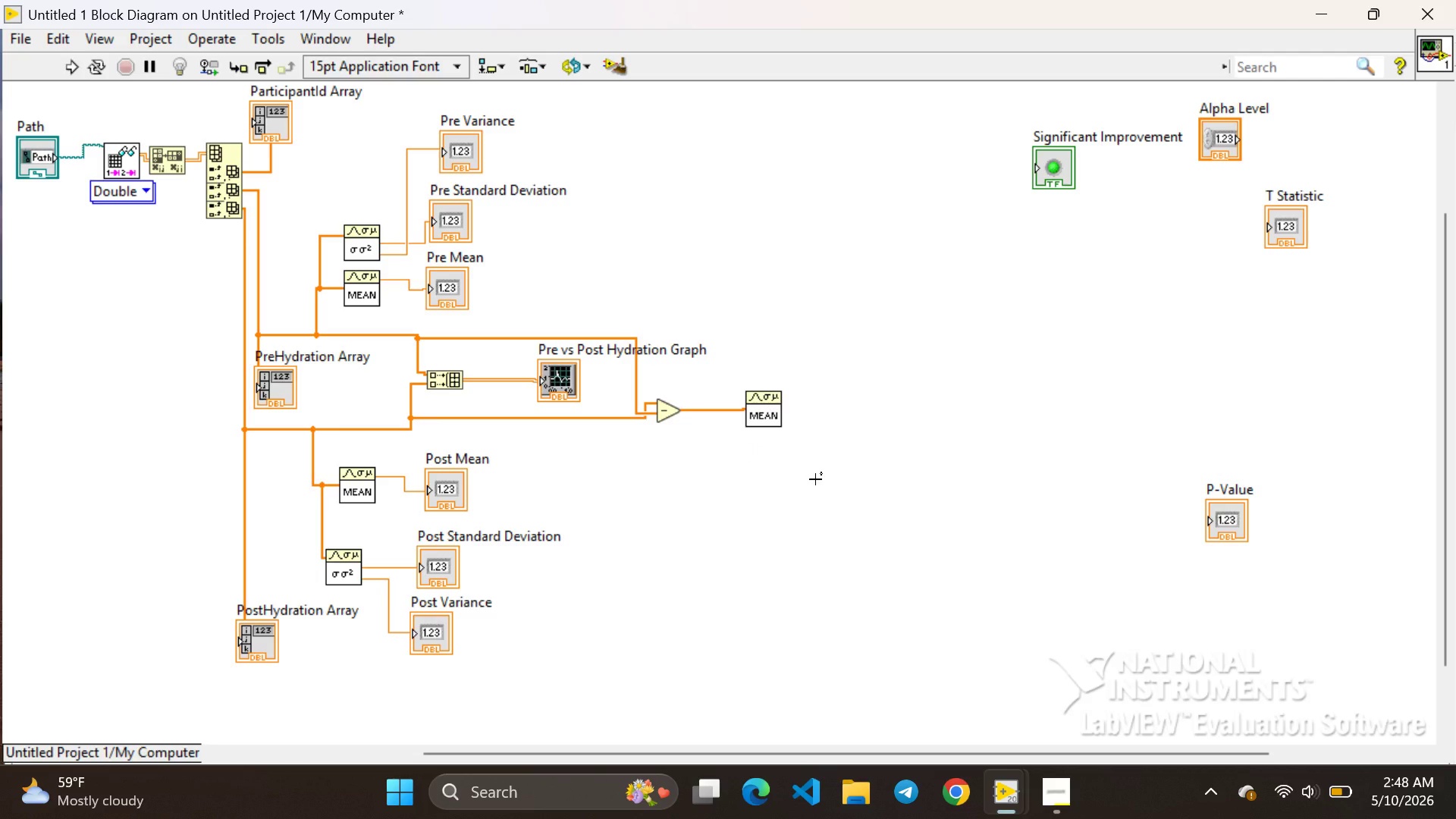 
wait(8.45)
 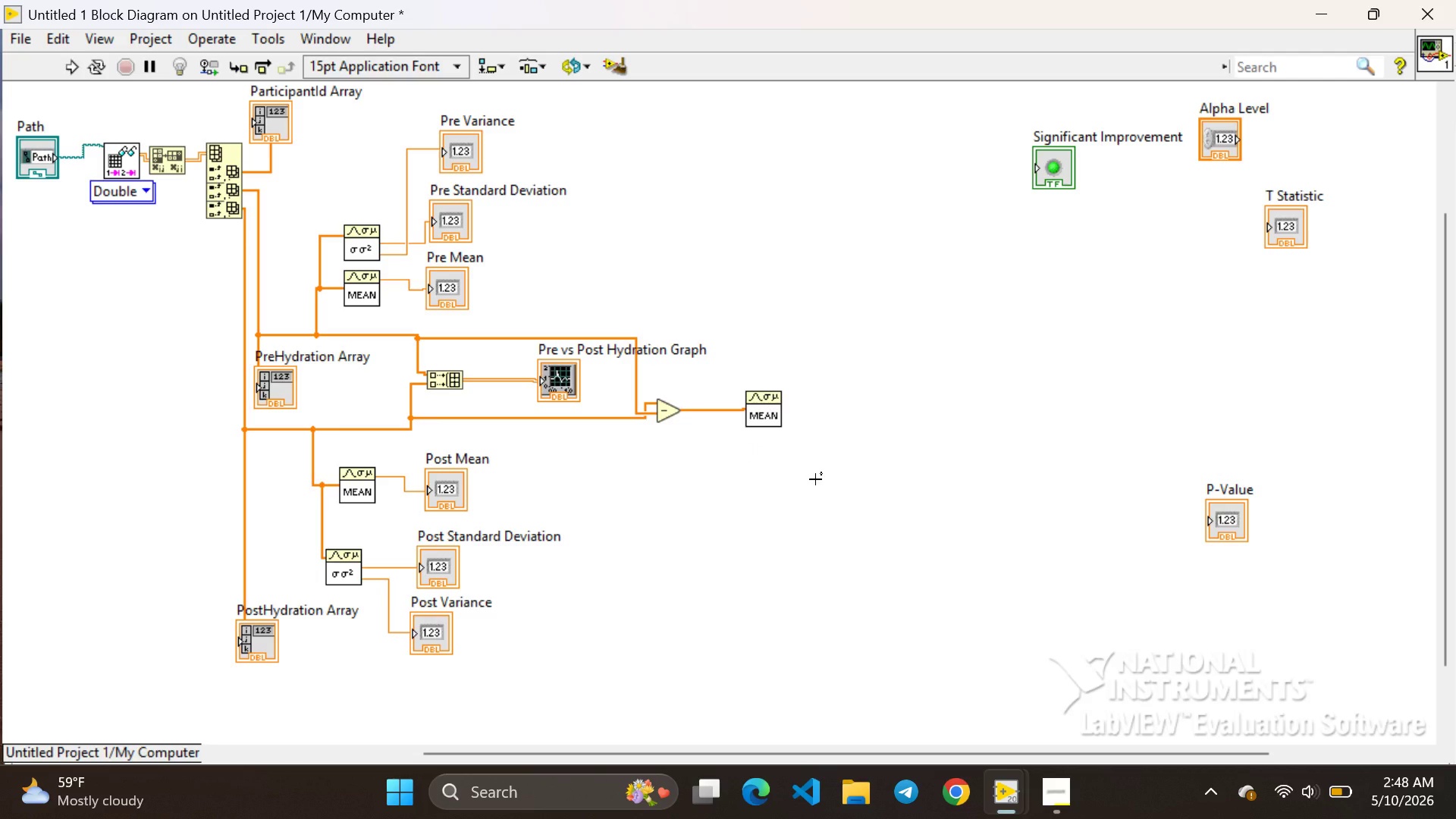 
right_click([767, 497])
 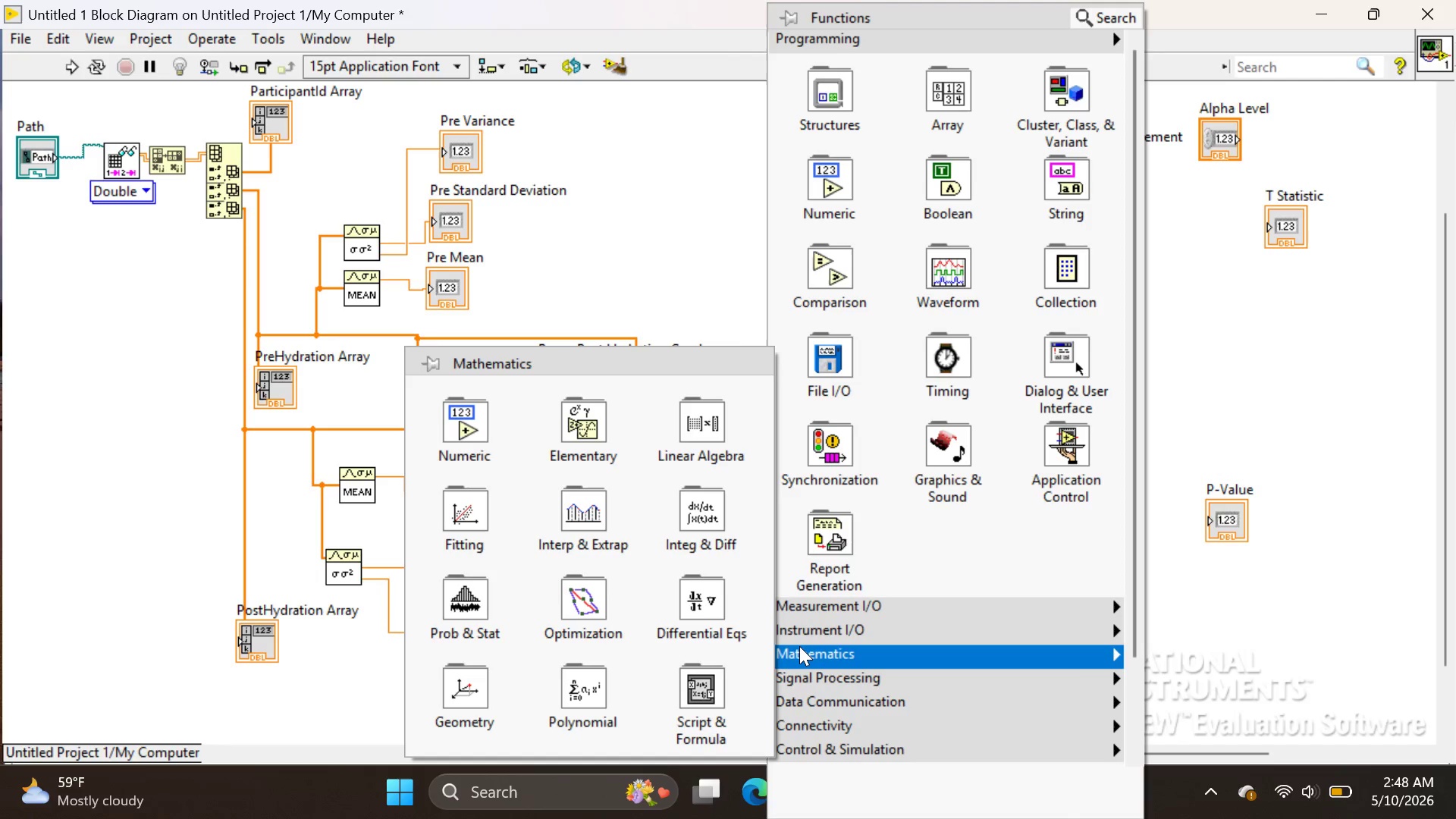 
left_click([799, 646])
 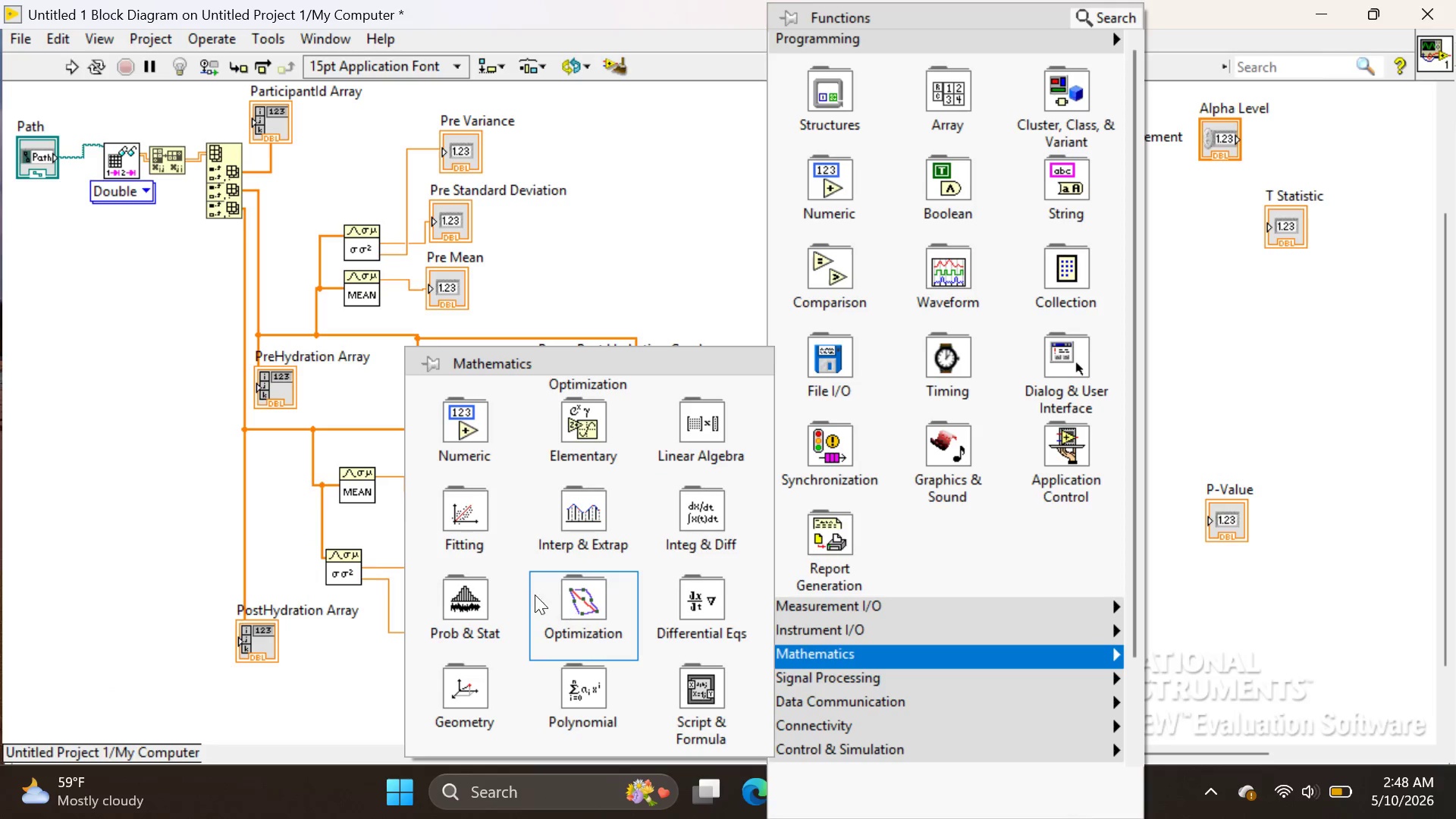 
wait(6.27)
 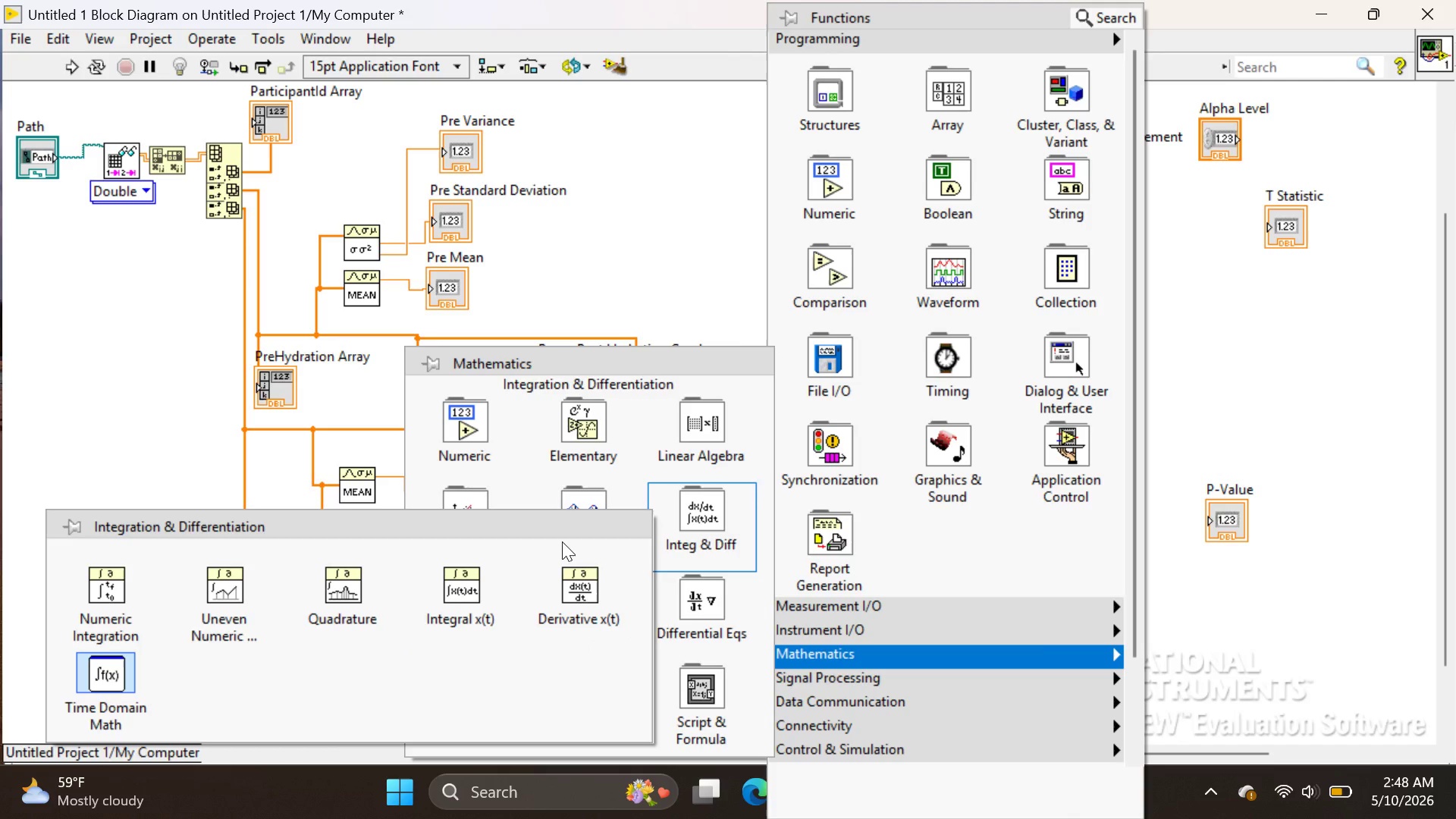 
left_click([463, 607])
 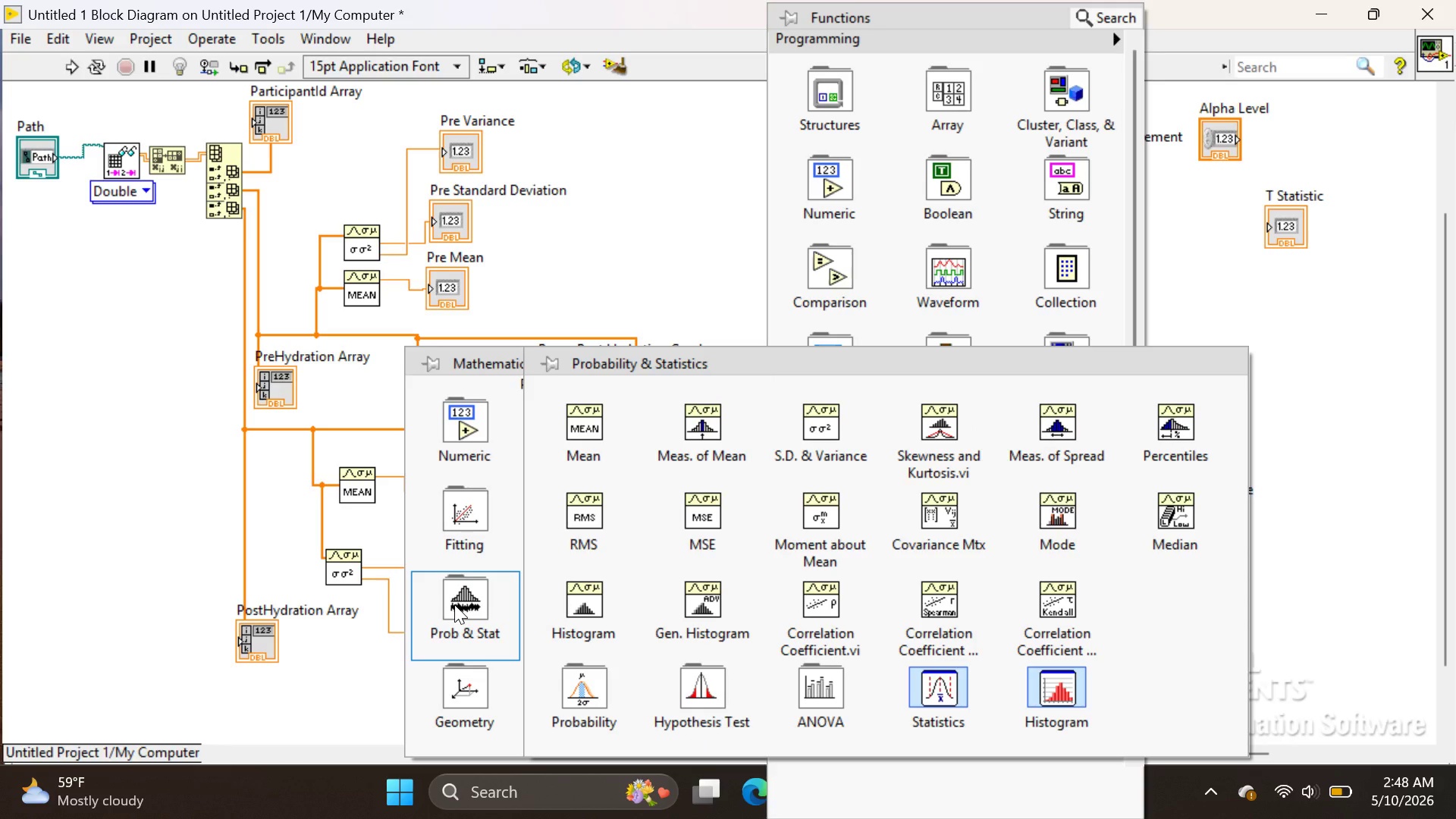 
left_click([454, 604])
 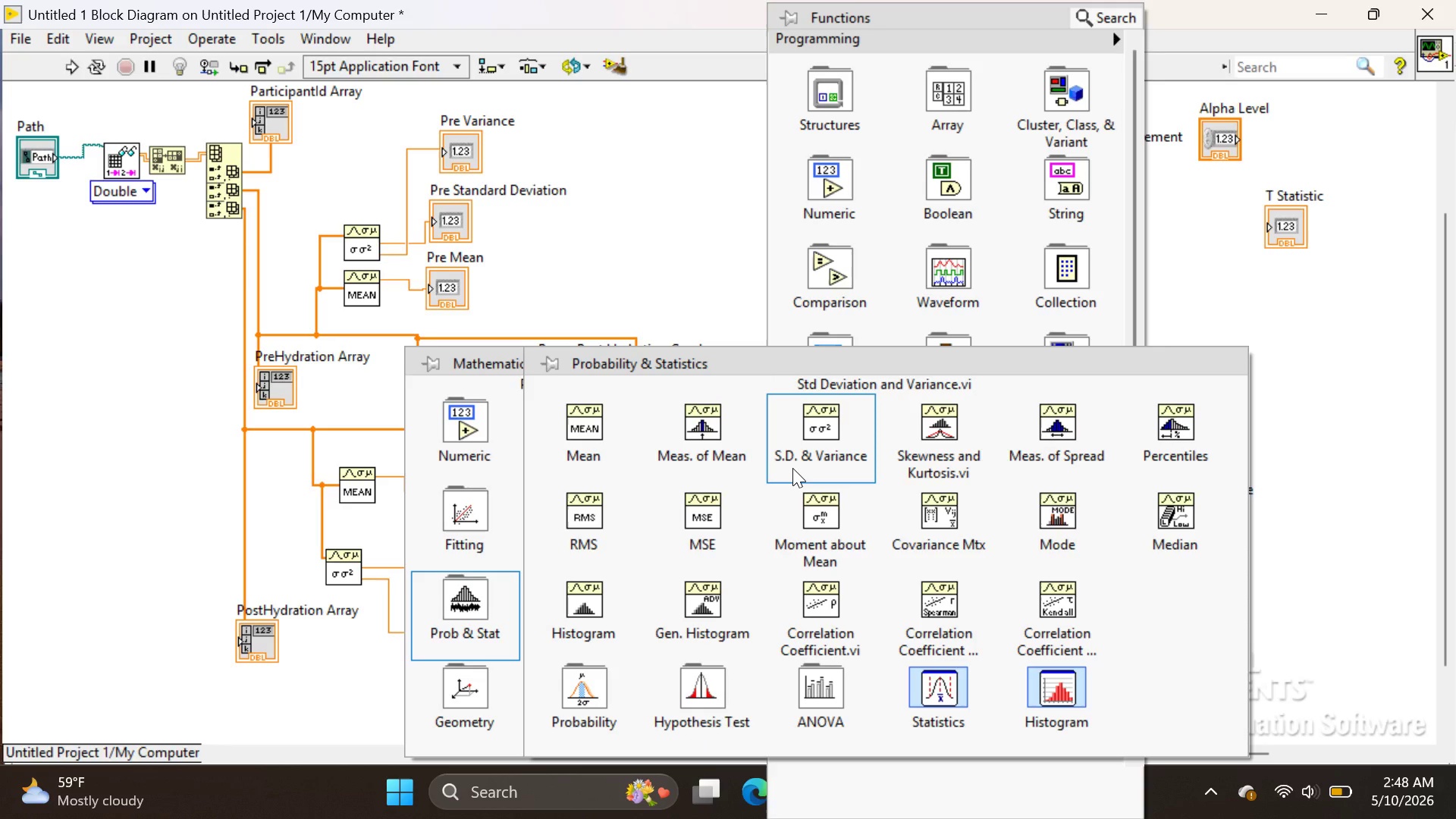 
wait(5.64)
 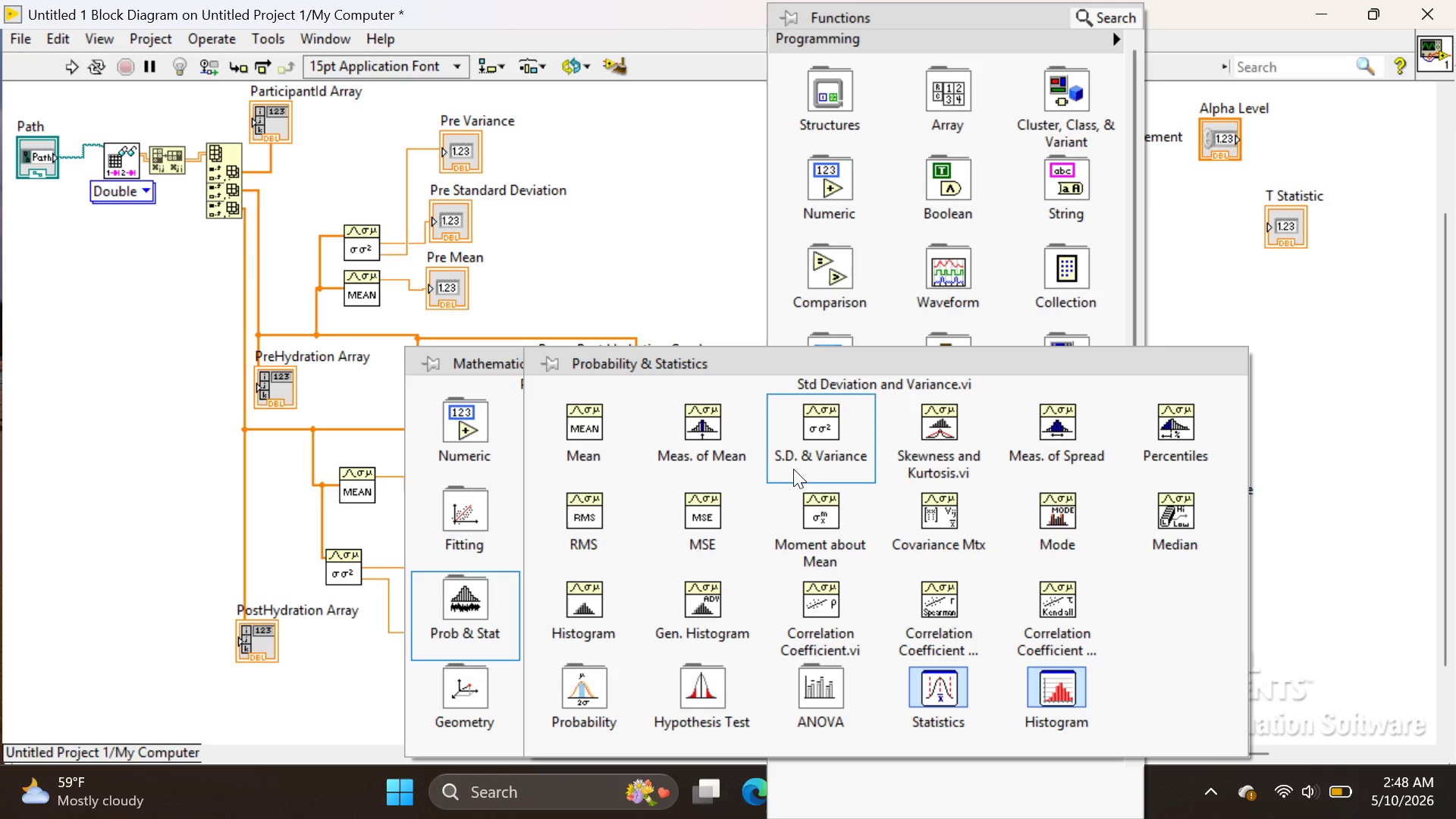 
left_click([792, 468])
 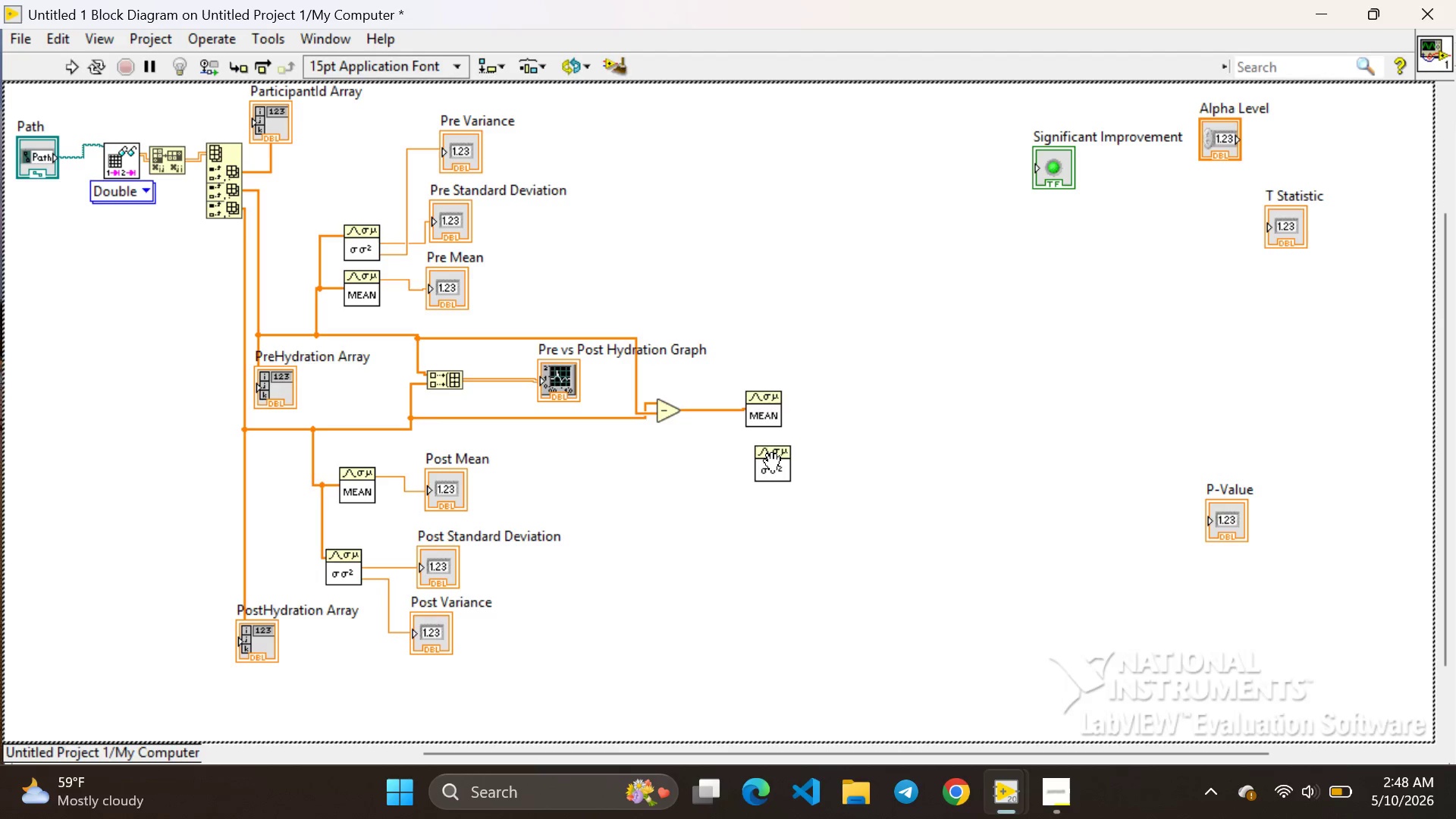 
left_click([771, 463])
 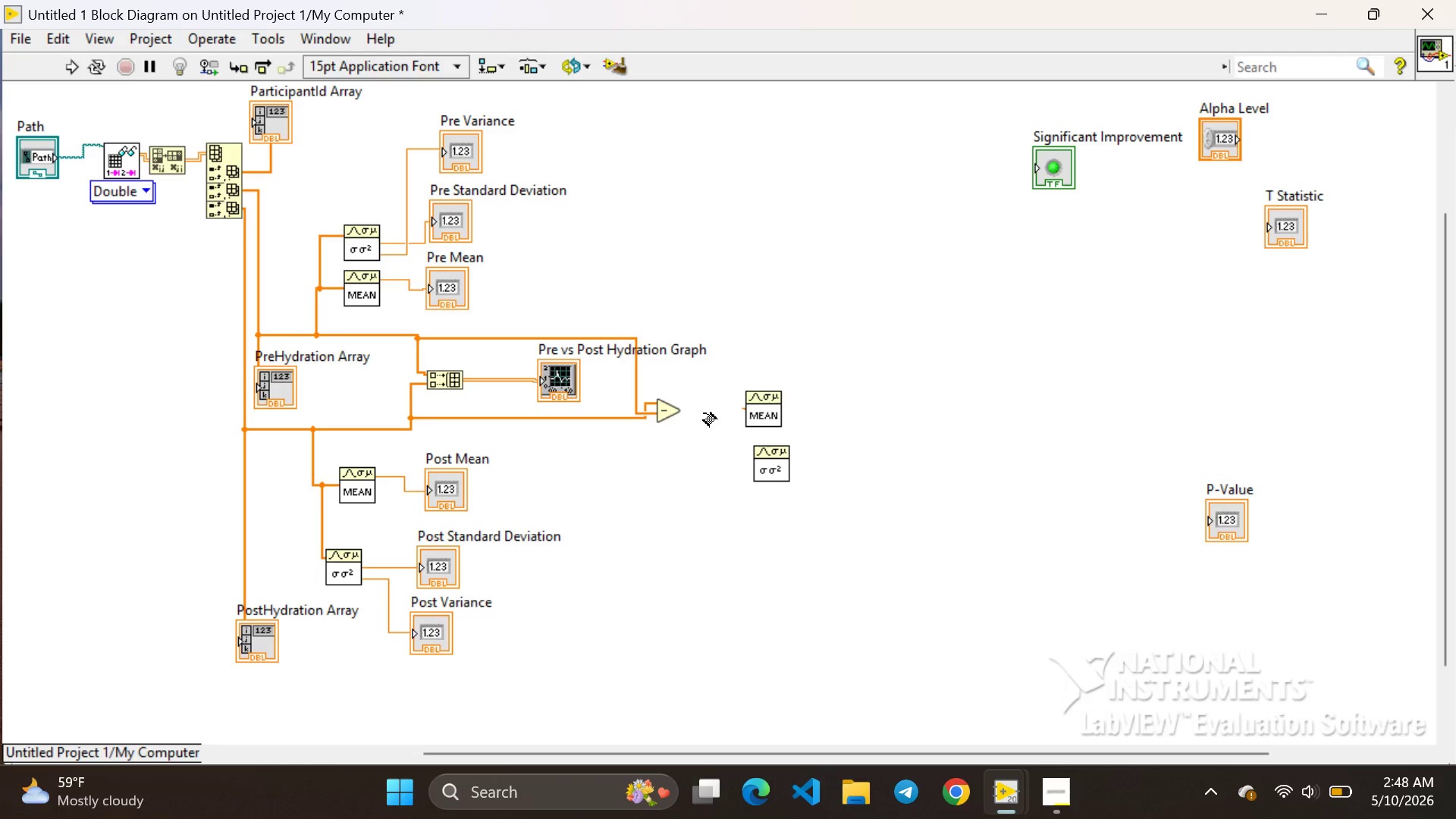 
left_click_drag(start_coordinate=[704, 413], to_coordinate=[752, 456])
 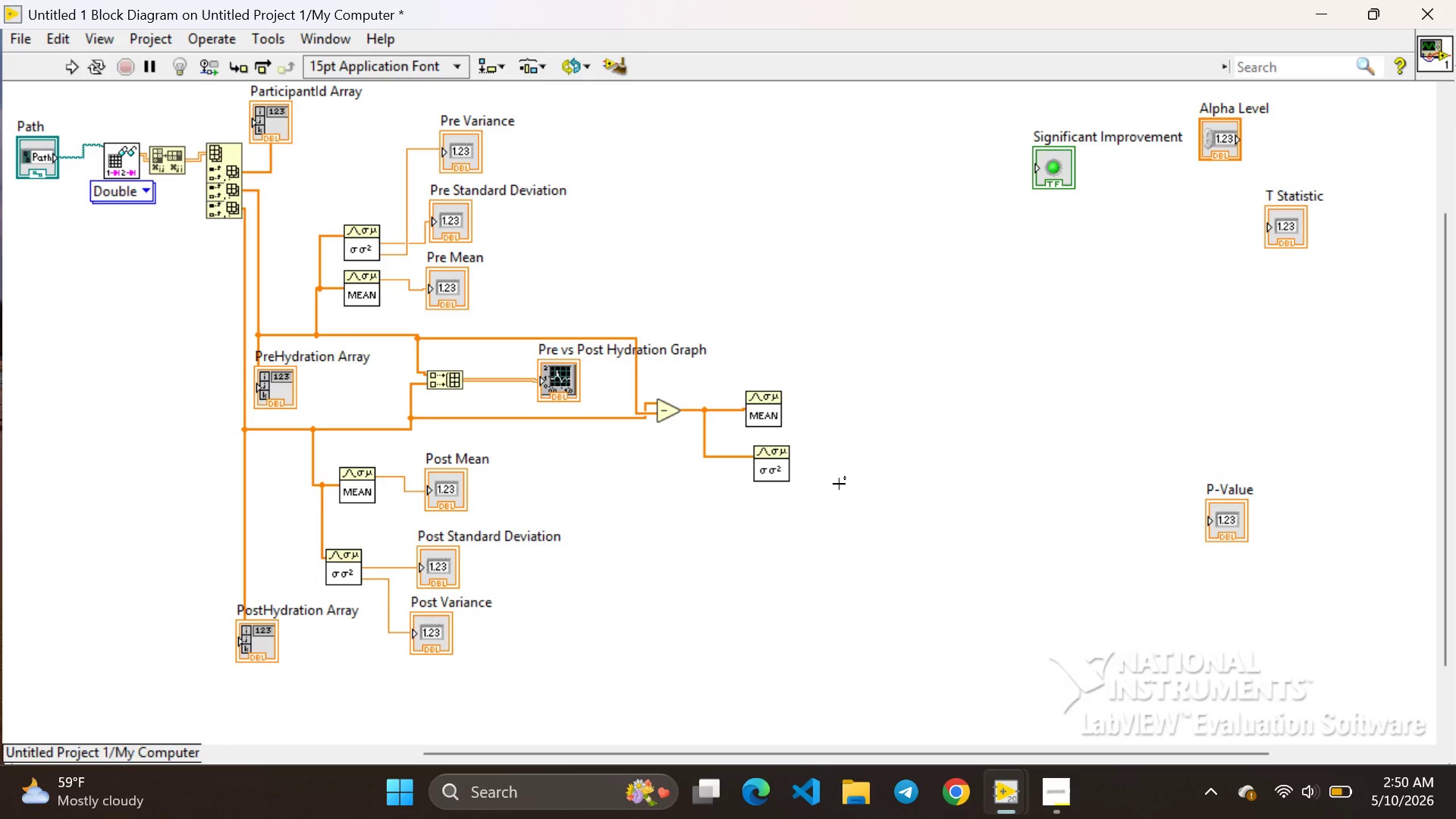 
wait(122.97)
 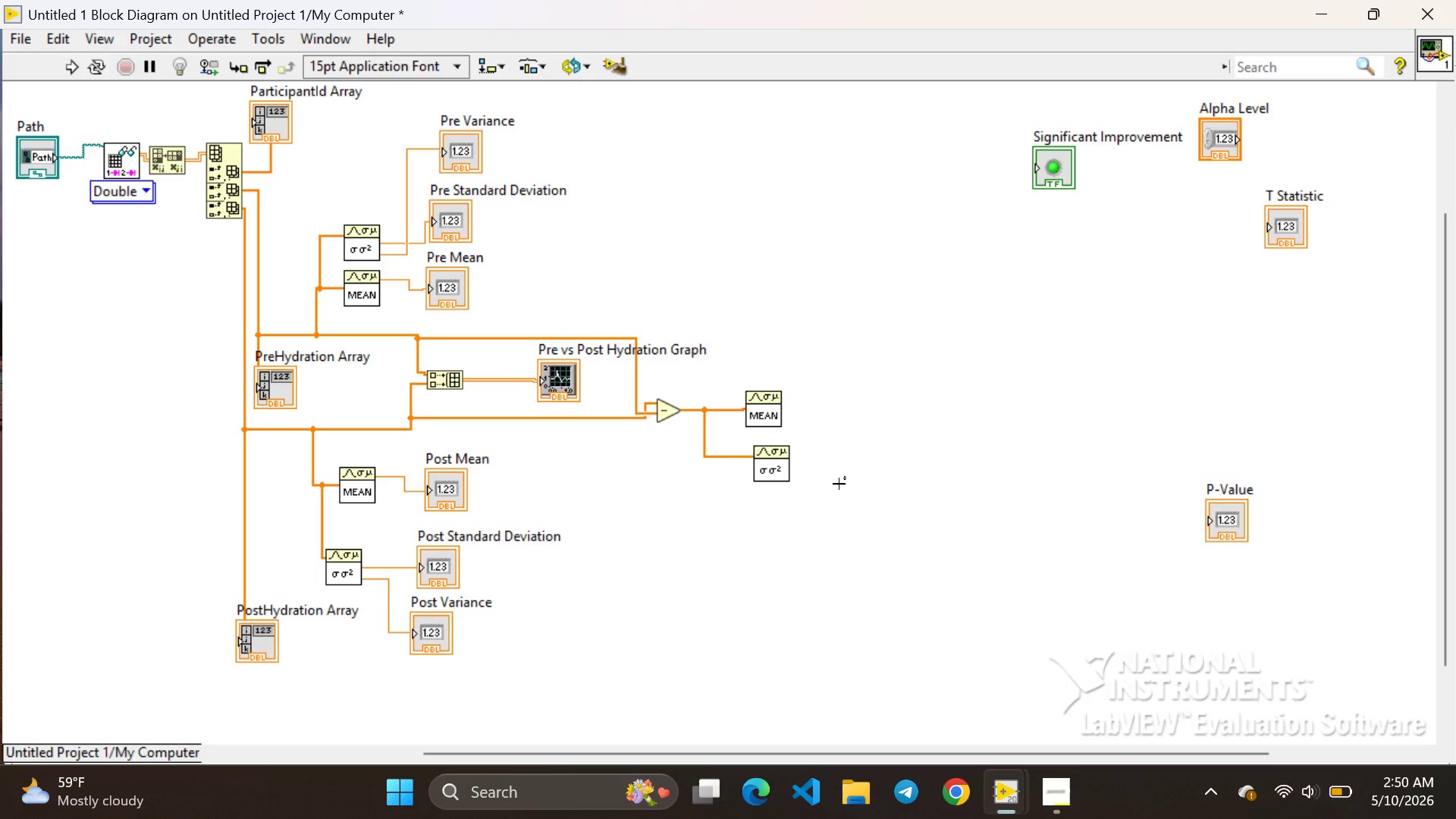 
right_click([940, 471])
 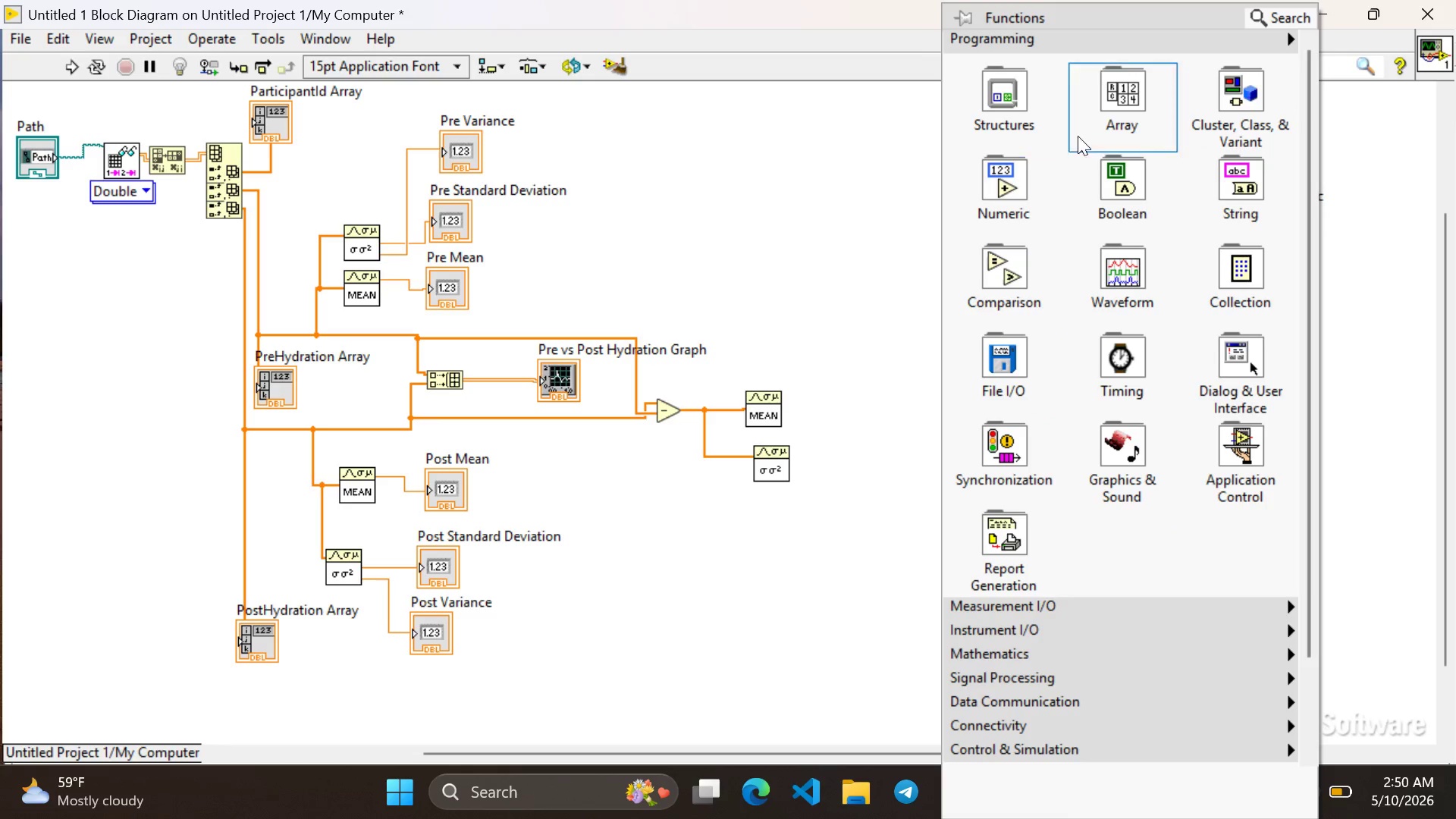 
left_click([1097, 121])
 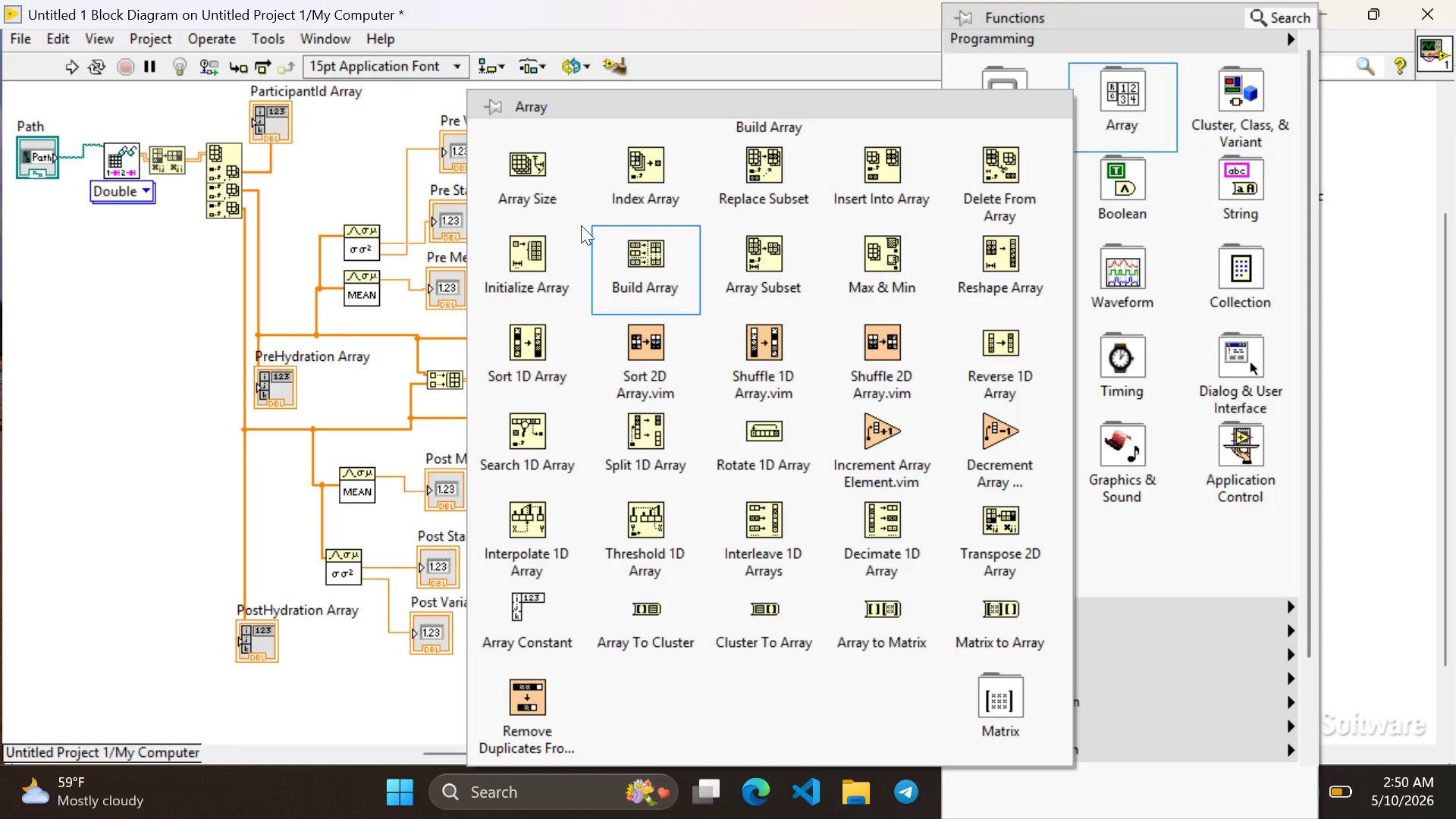 
left_click([532, 193])
 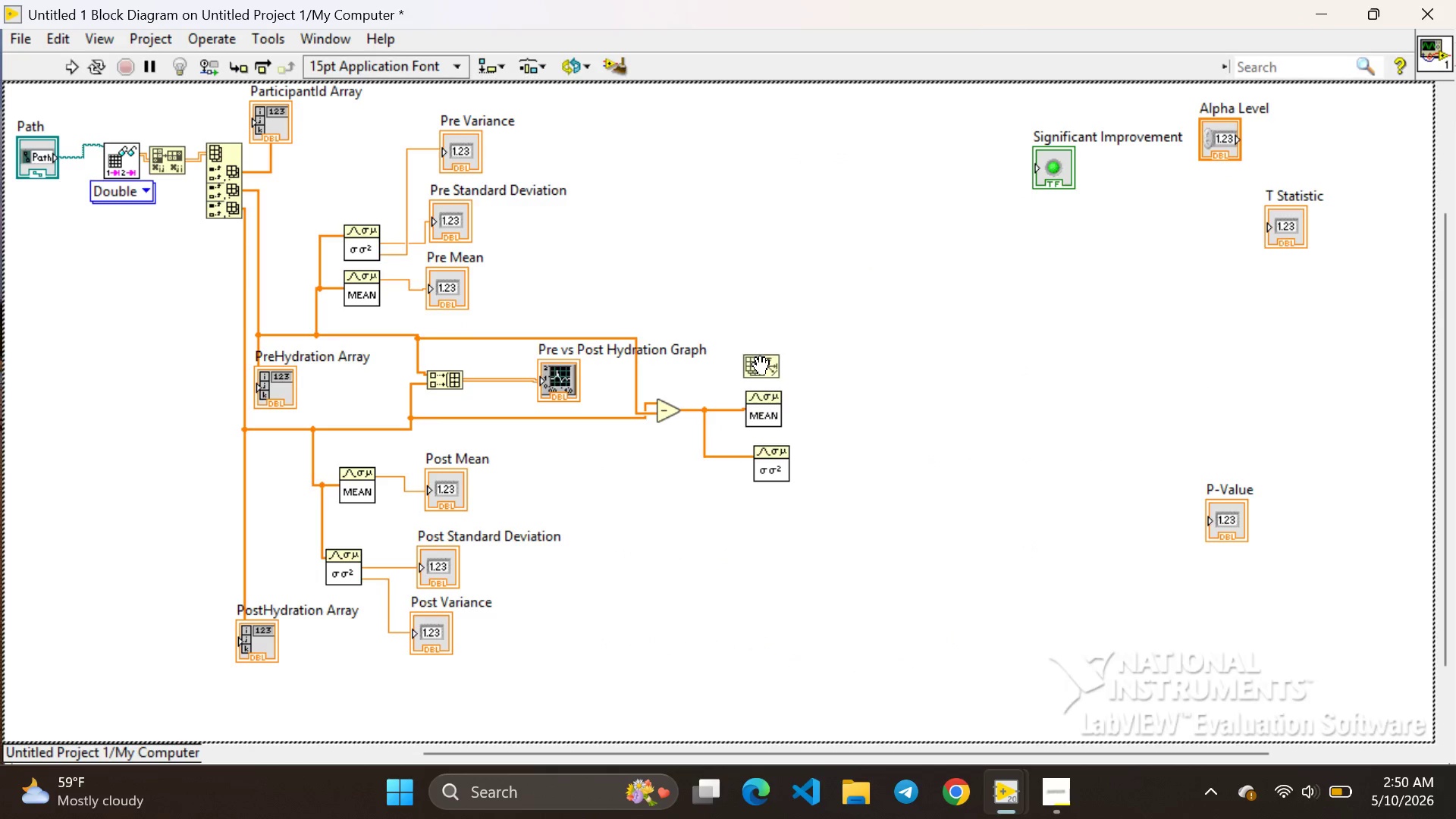 
left_click([764, 364])
 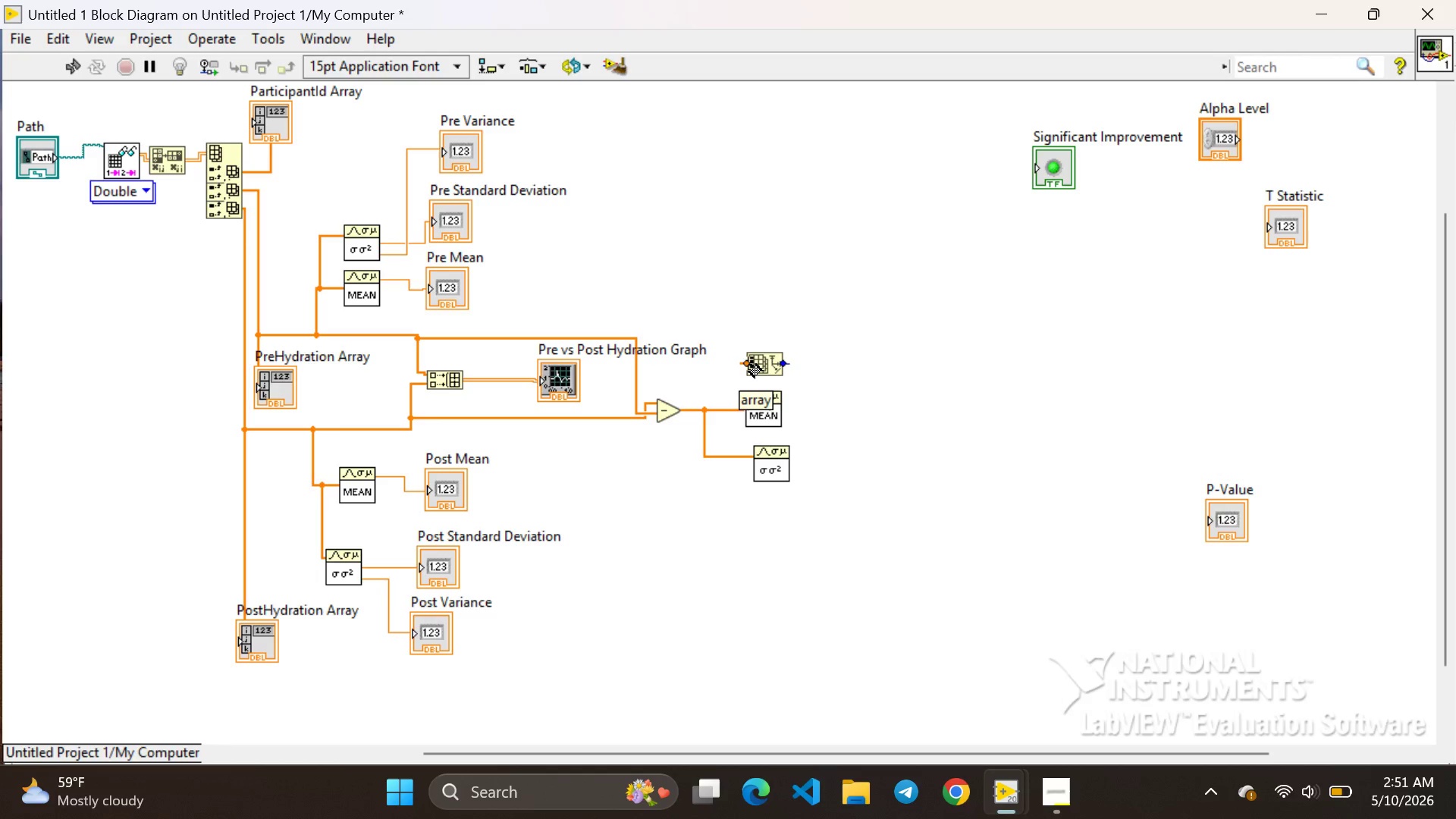 
wait(21.19)
 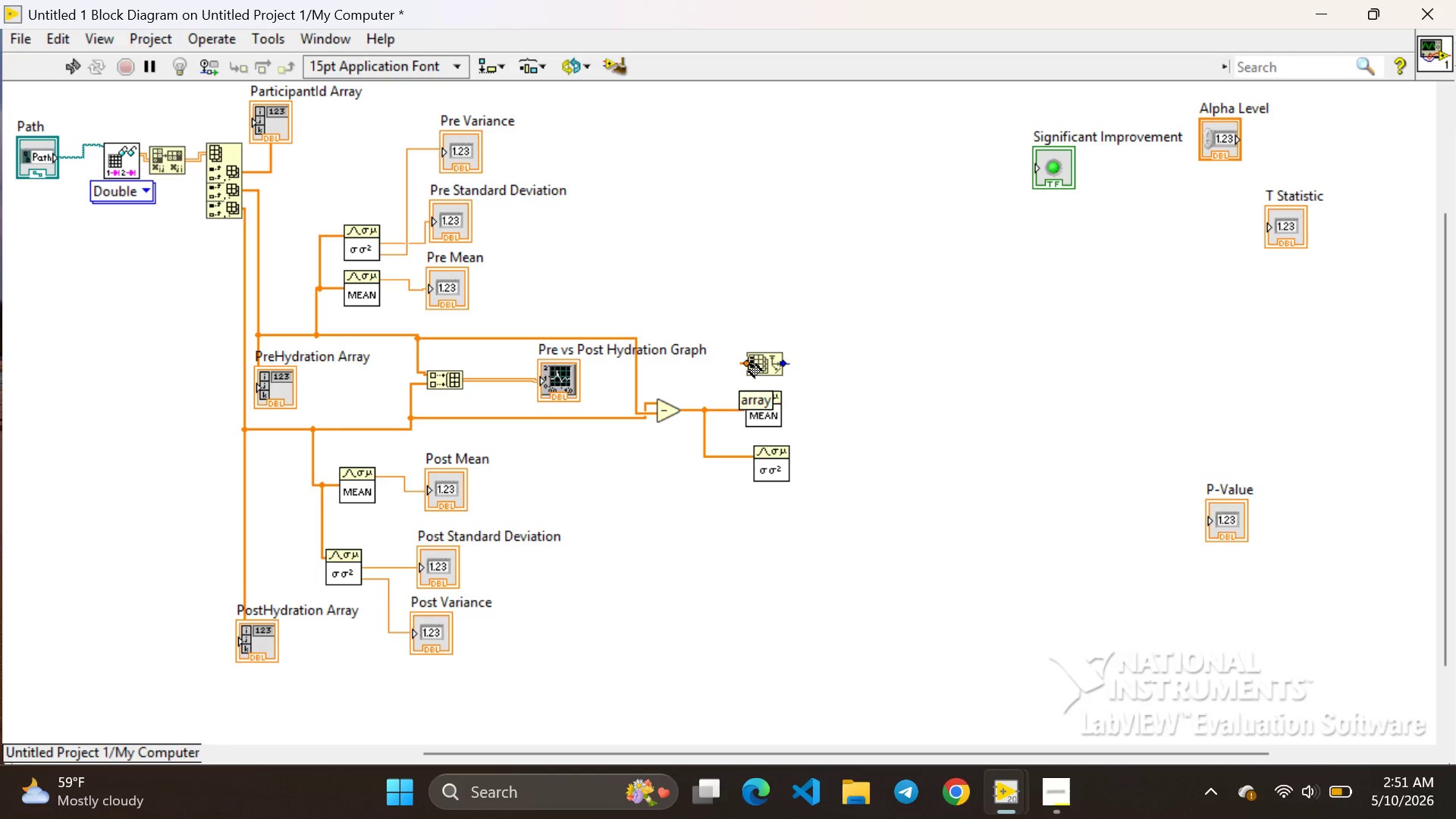 
left_click_drag(start_coordinate=[710, 403], to_coordinate=[743, 362])
 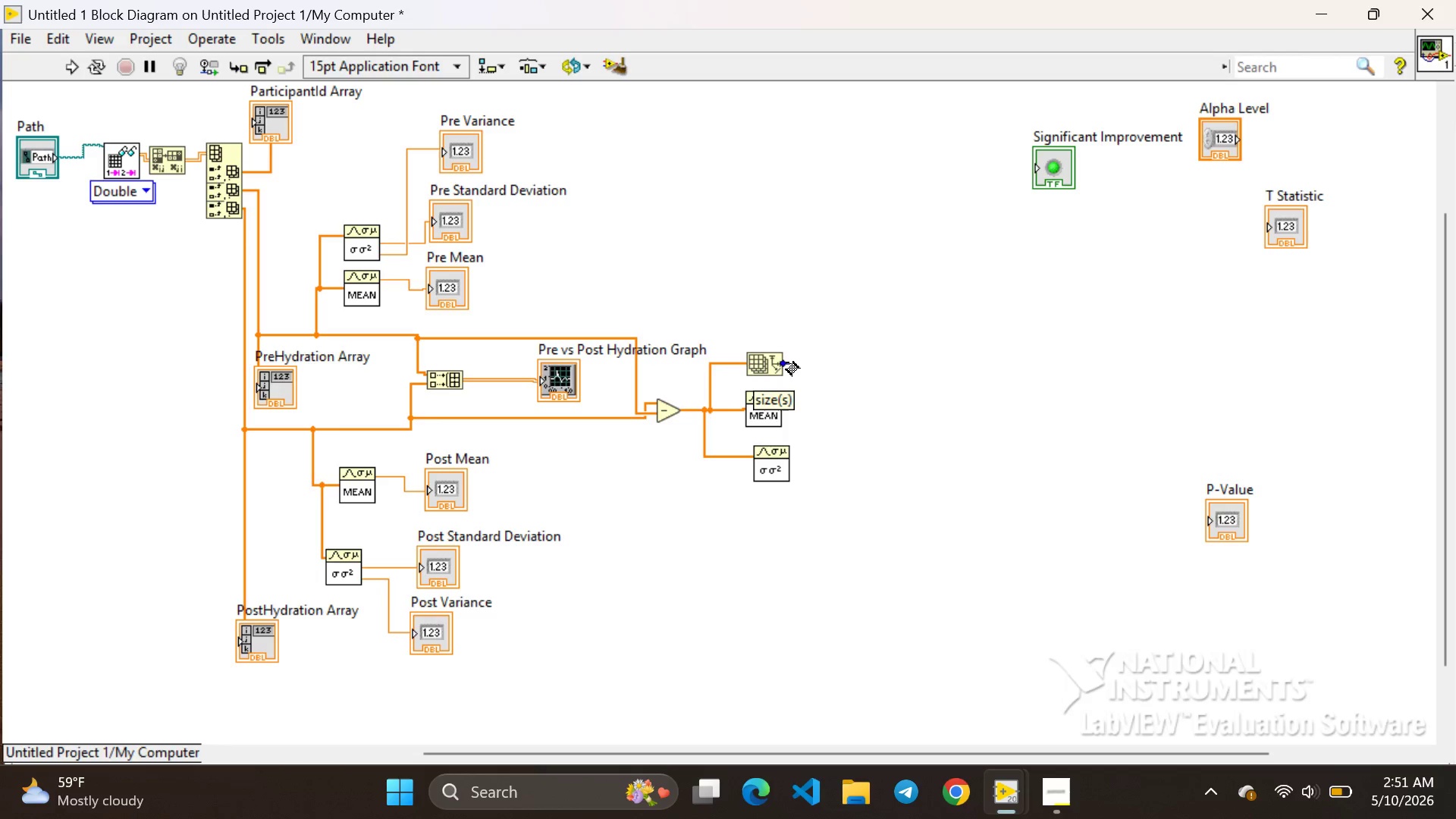 
right_click([786, 362])
 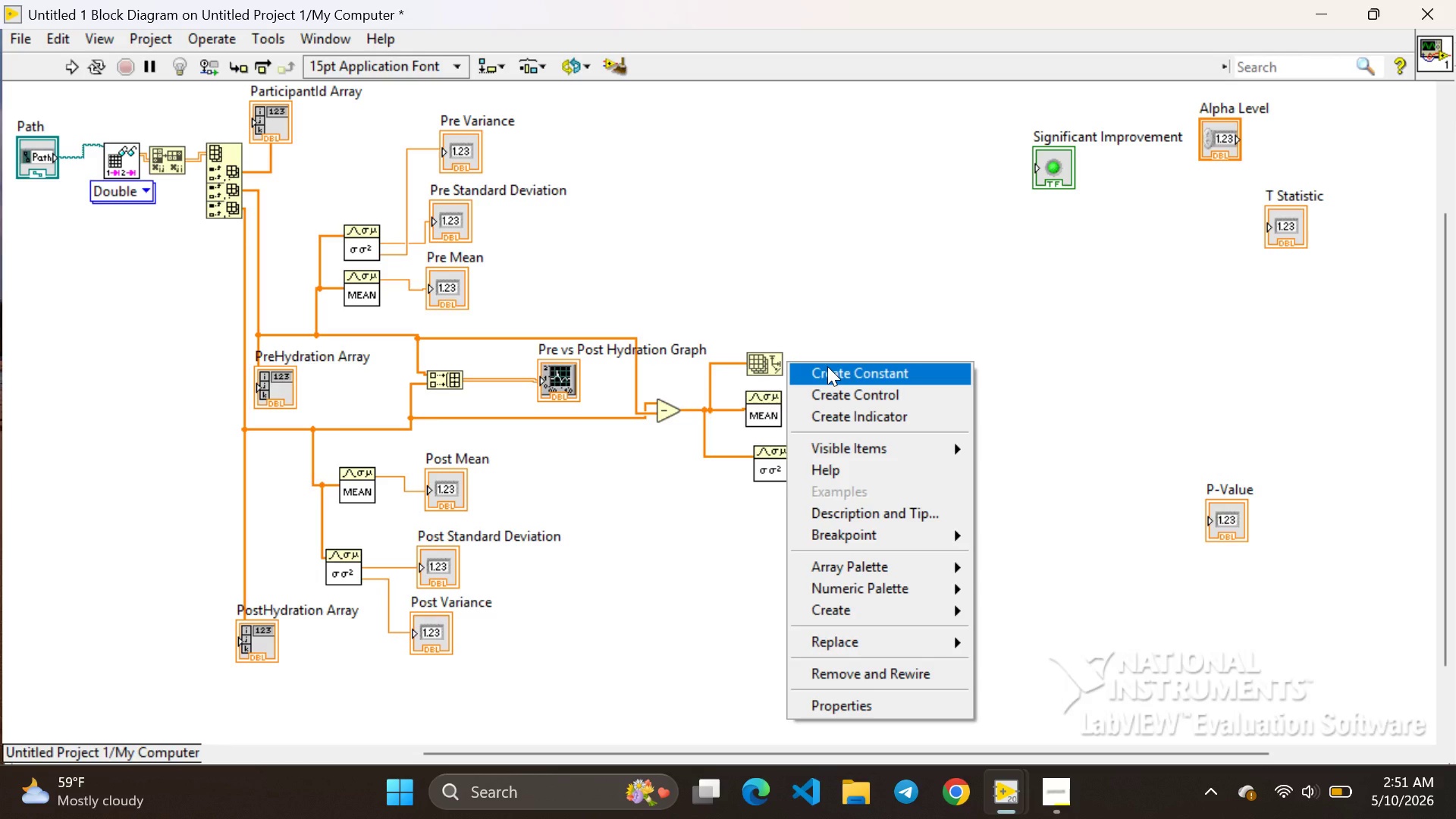 
left_click([827, 366])
 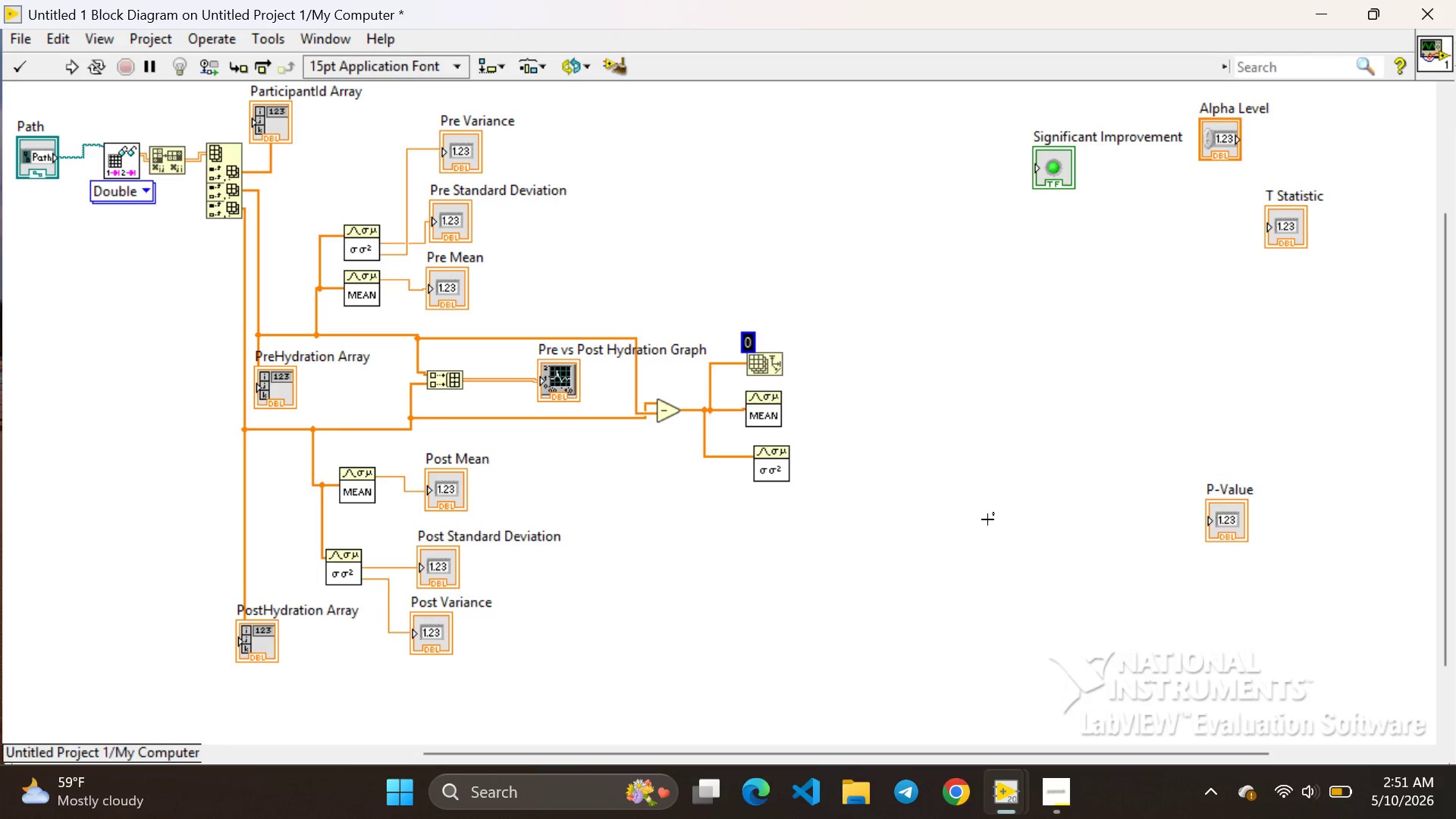 
mouse_move([1011, 774])
 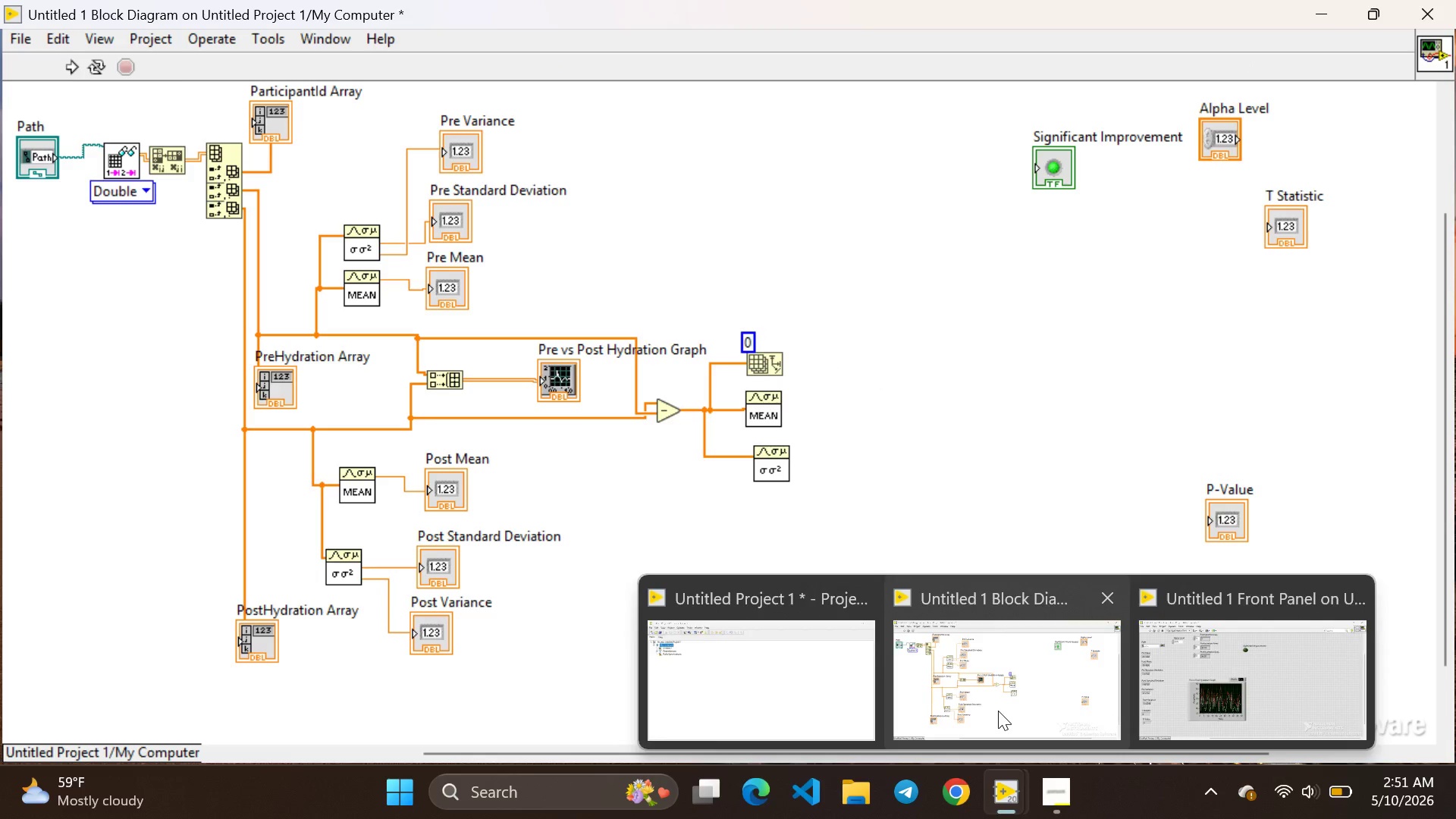 
left_click([998, 711])
 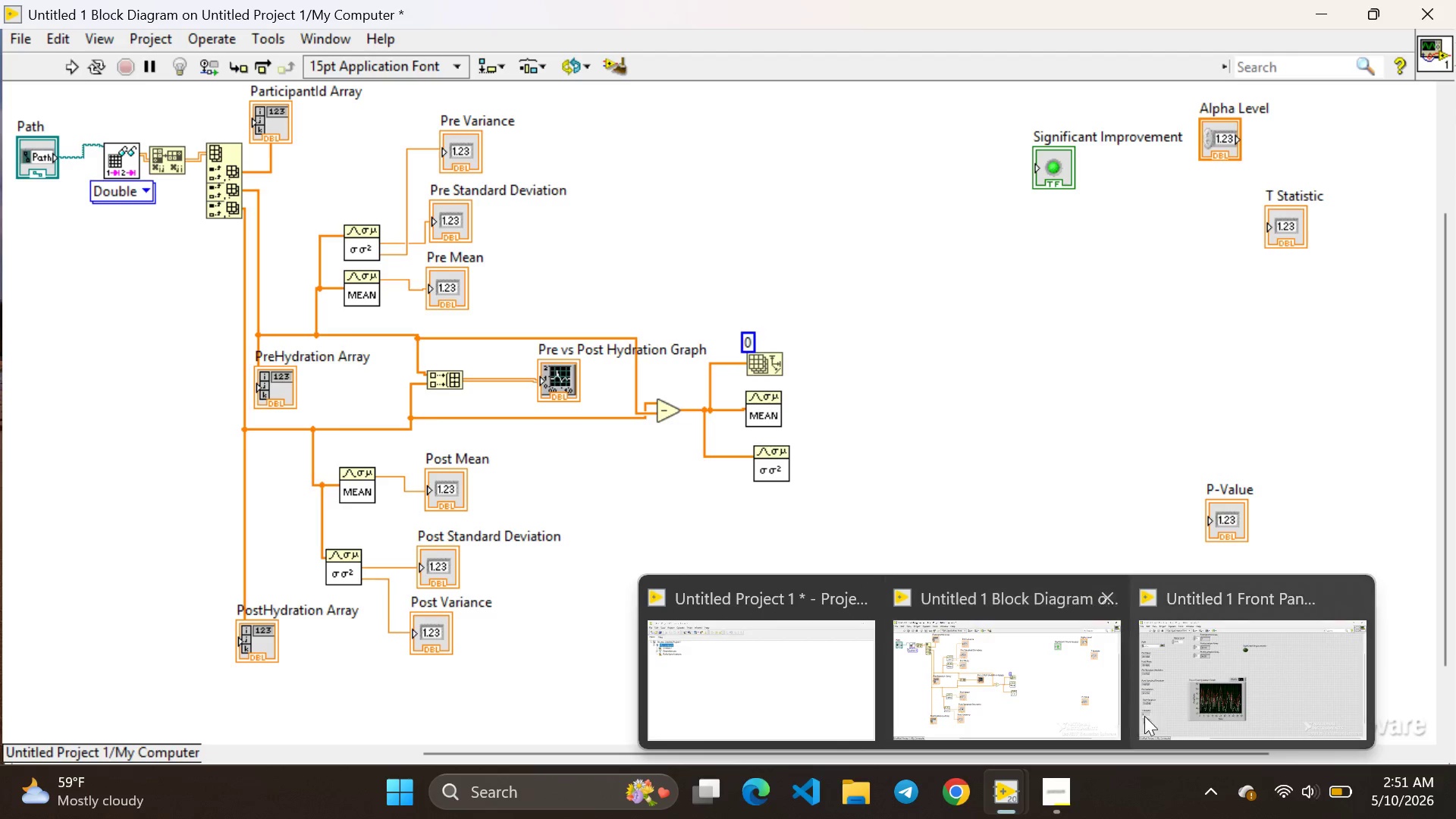 
left_click([1189, 691])
 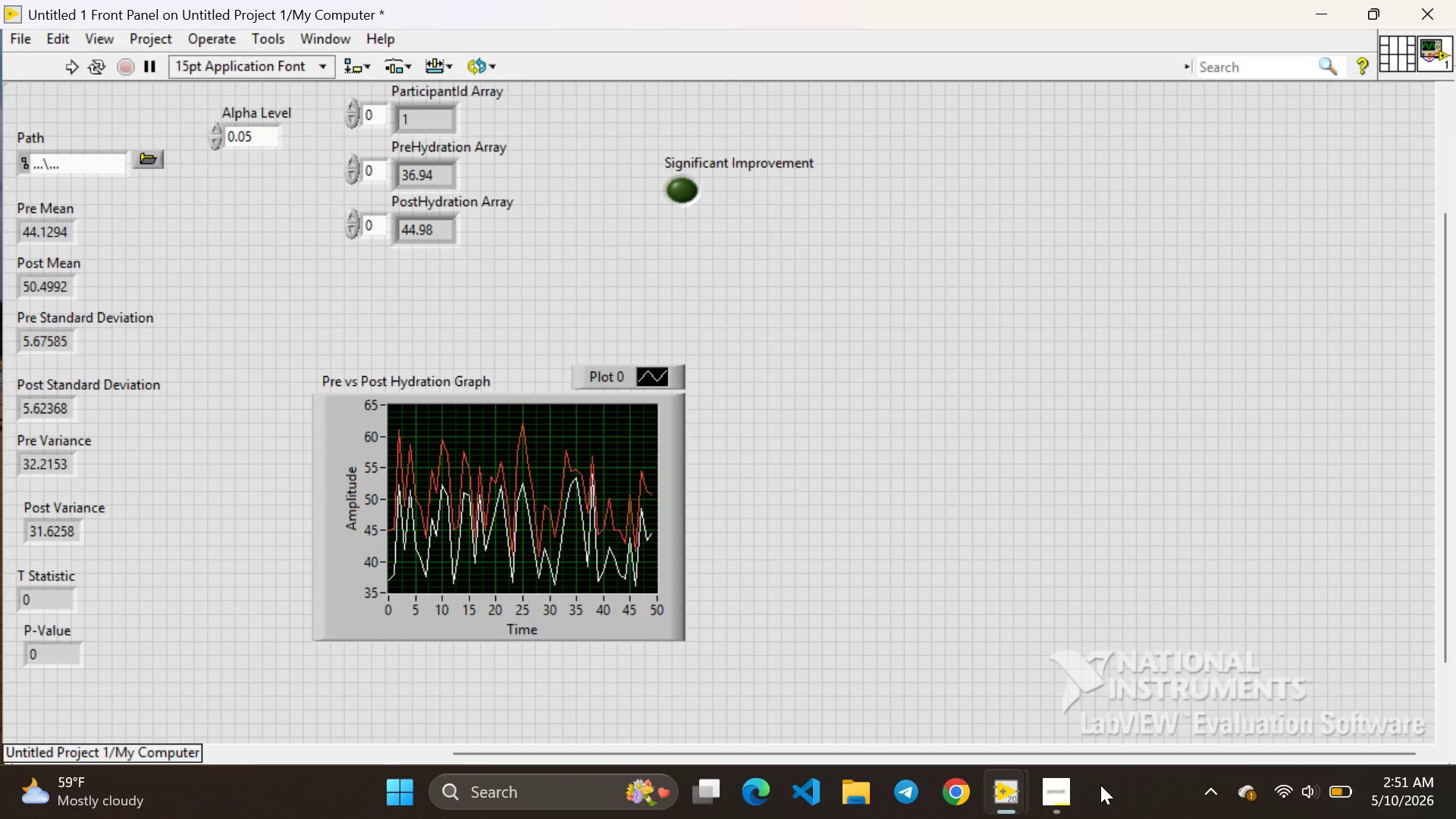 
wait(5.58)
 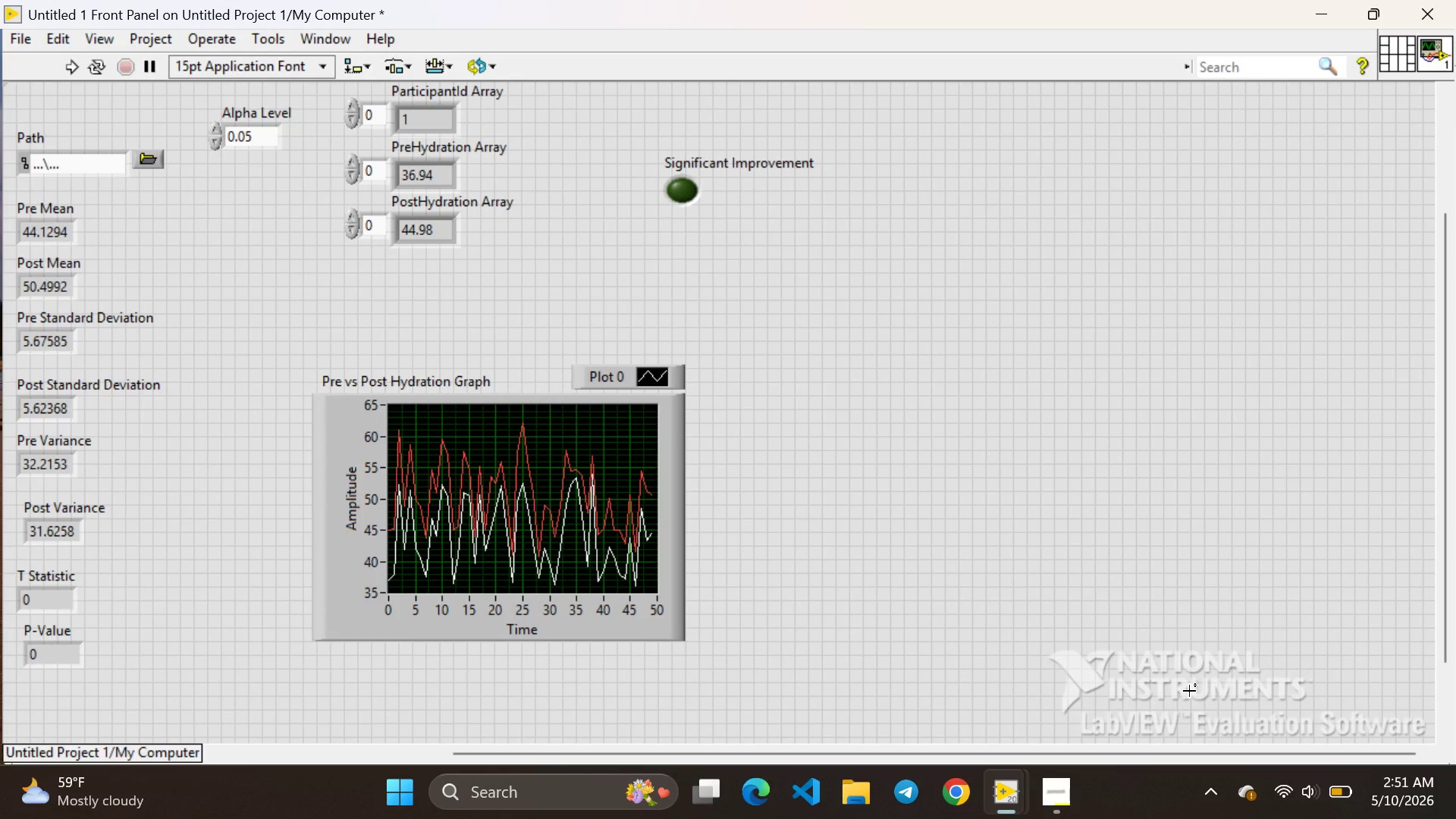 
mouse_move([1015, 781])
 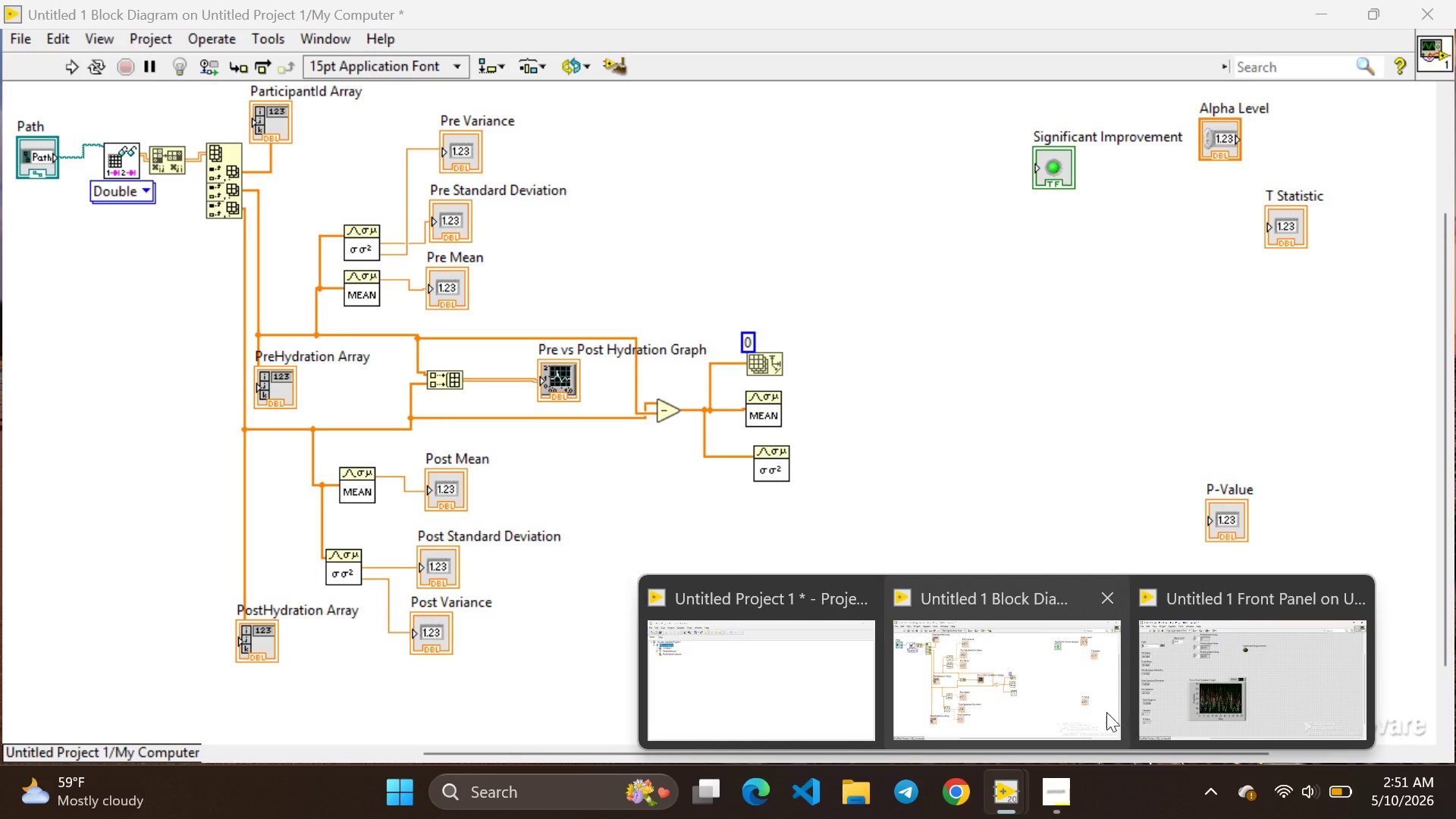 
left_click([1072, 707])
 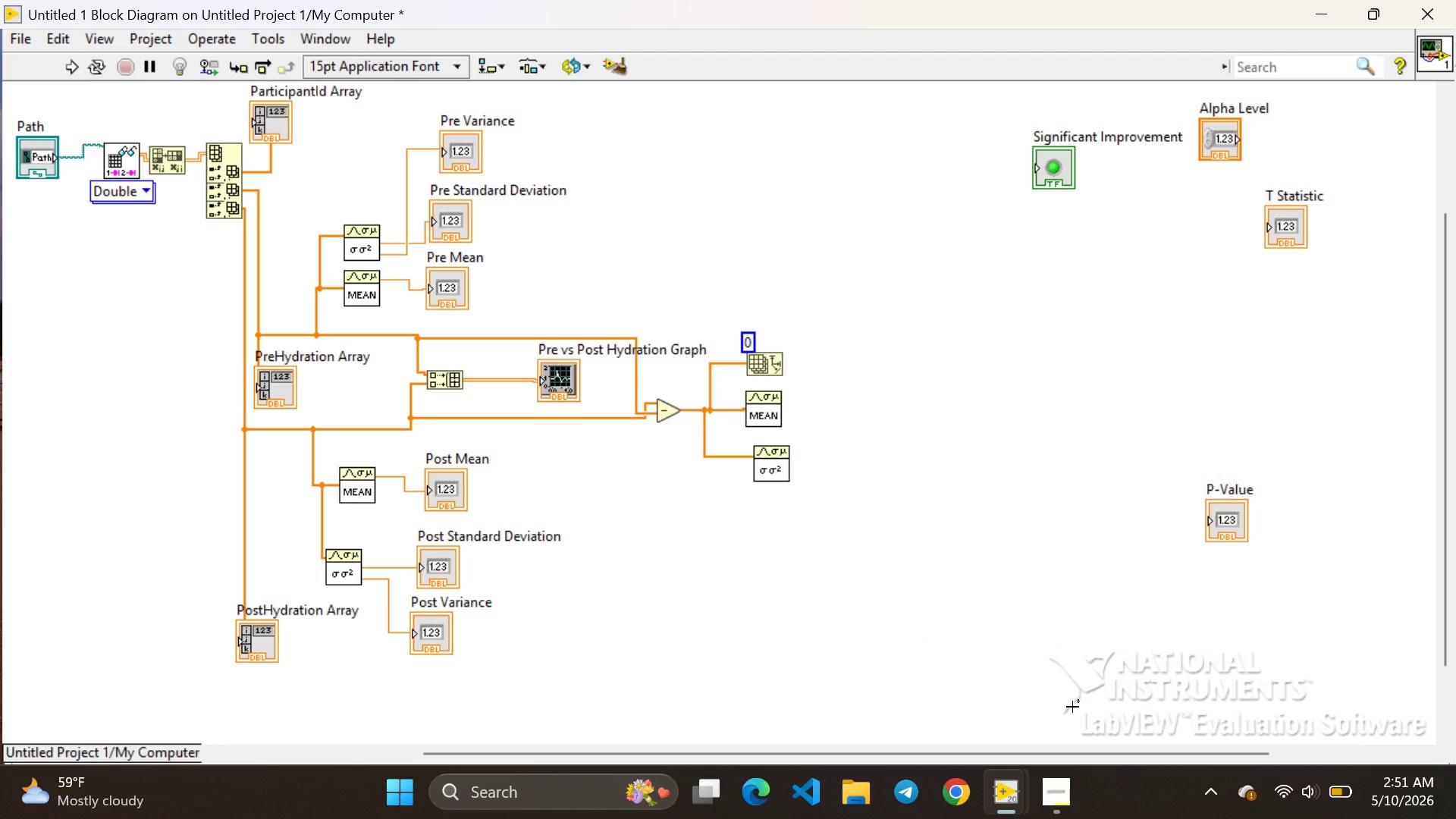 
type(50)
 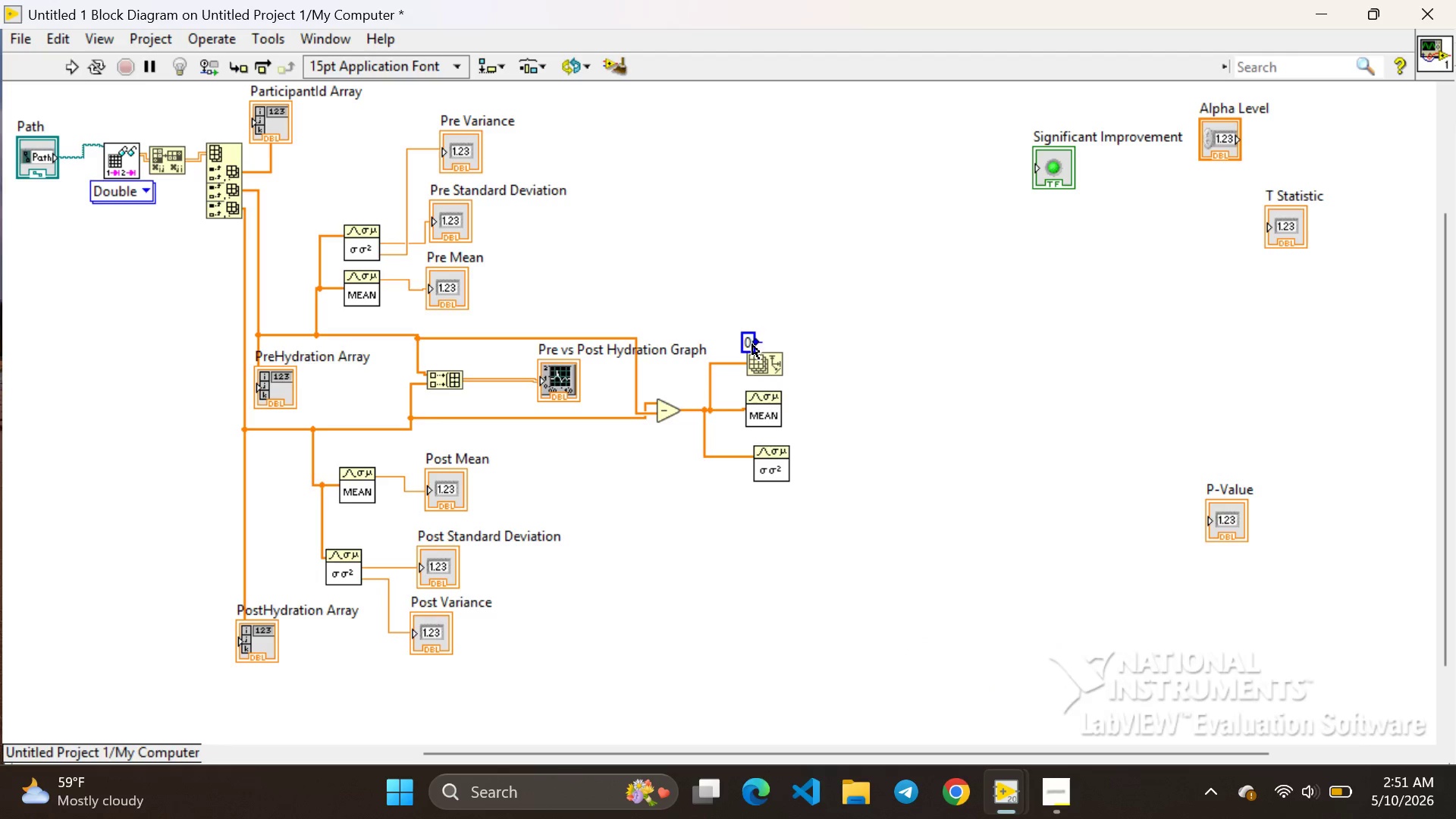 
left_click([752, 344])
 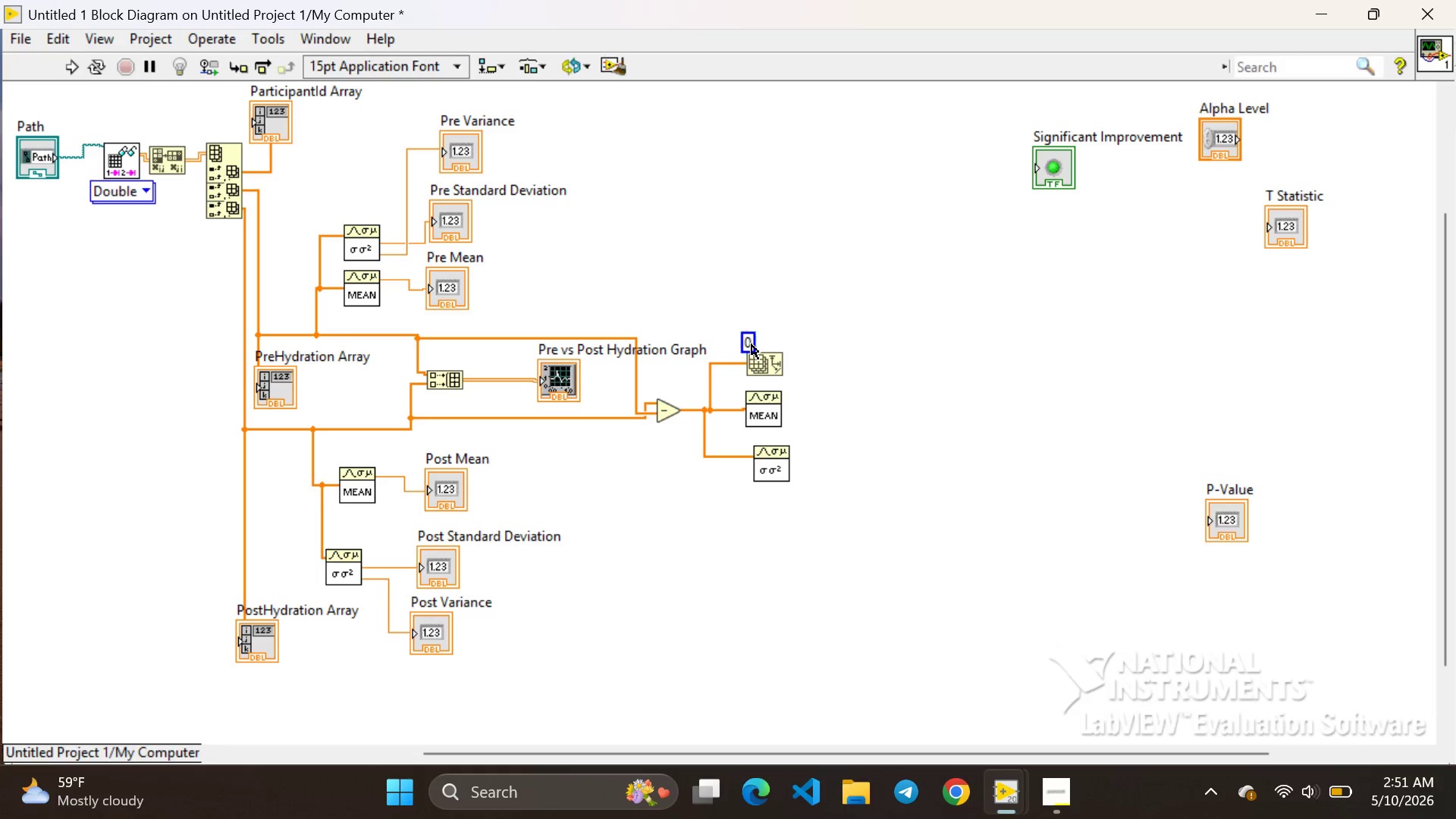 
left_click_drag(start_coordinate=[752, 344], to_coordinate=[797, 368])
 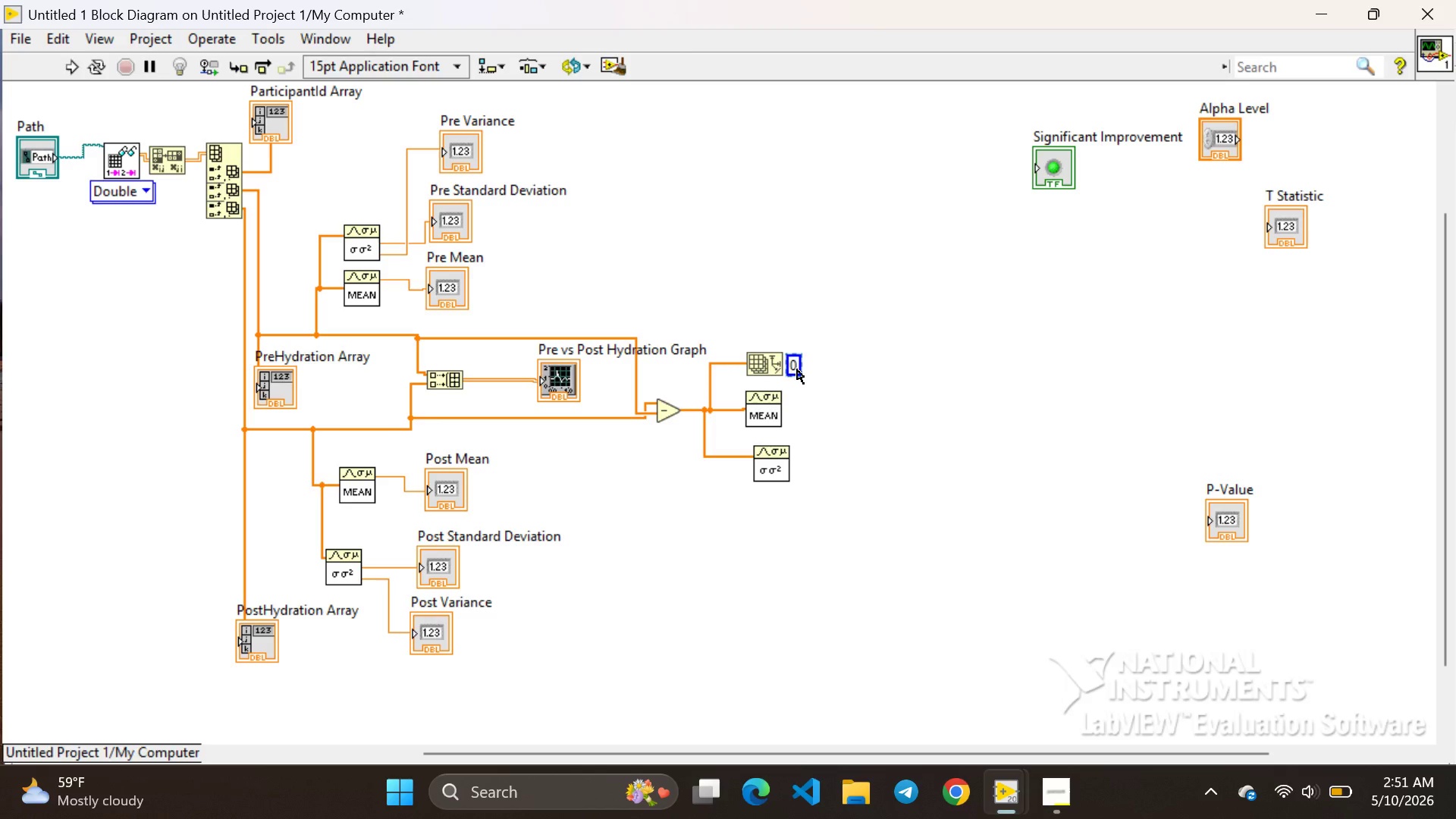 
left_click_drag(start_coordinate=[796, 369], to_coordinate=[801, 369])
 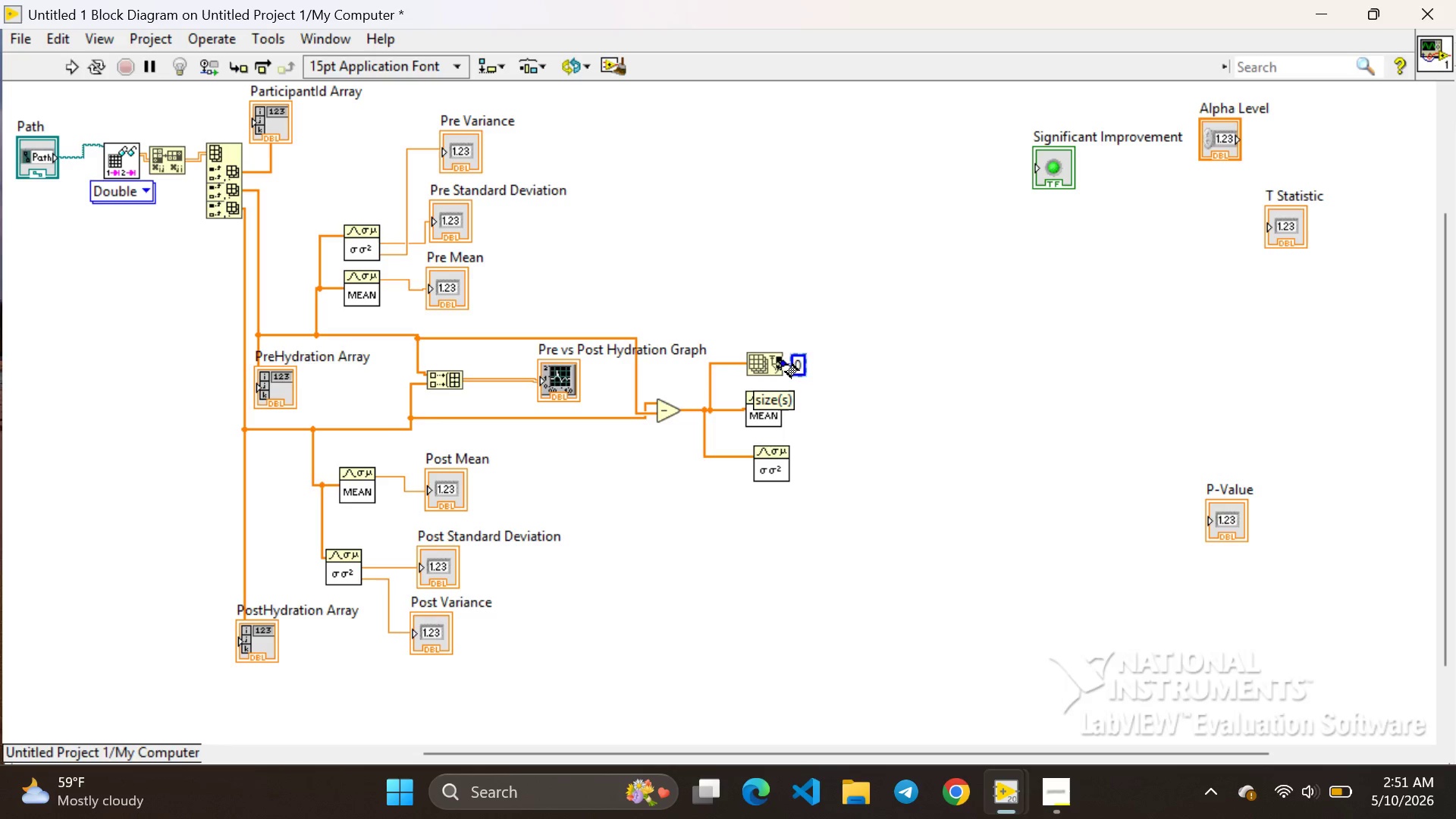 
left_click_drag(start_coordinate=[786, 365], to_coordinate=[792, 365])
 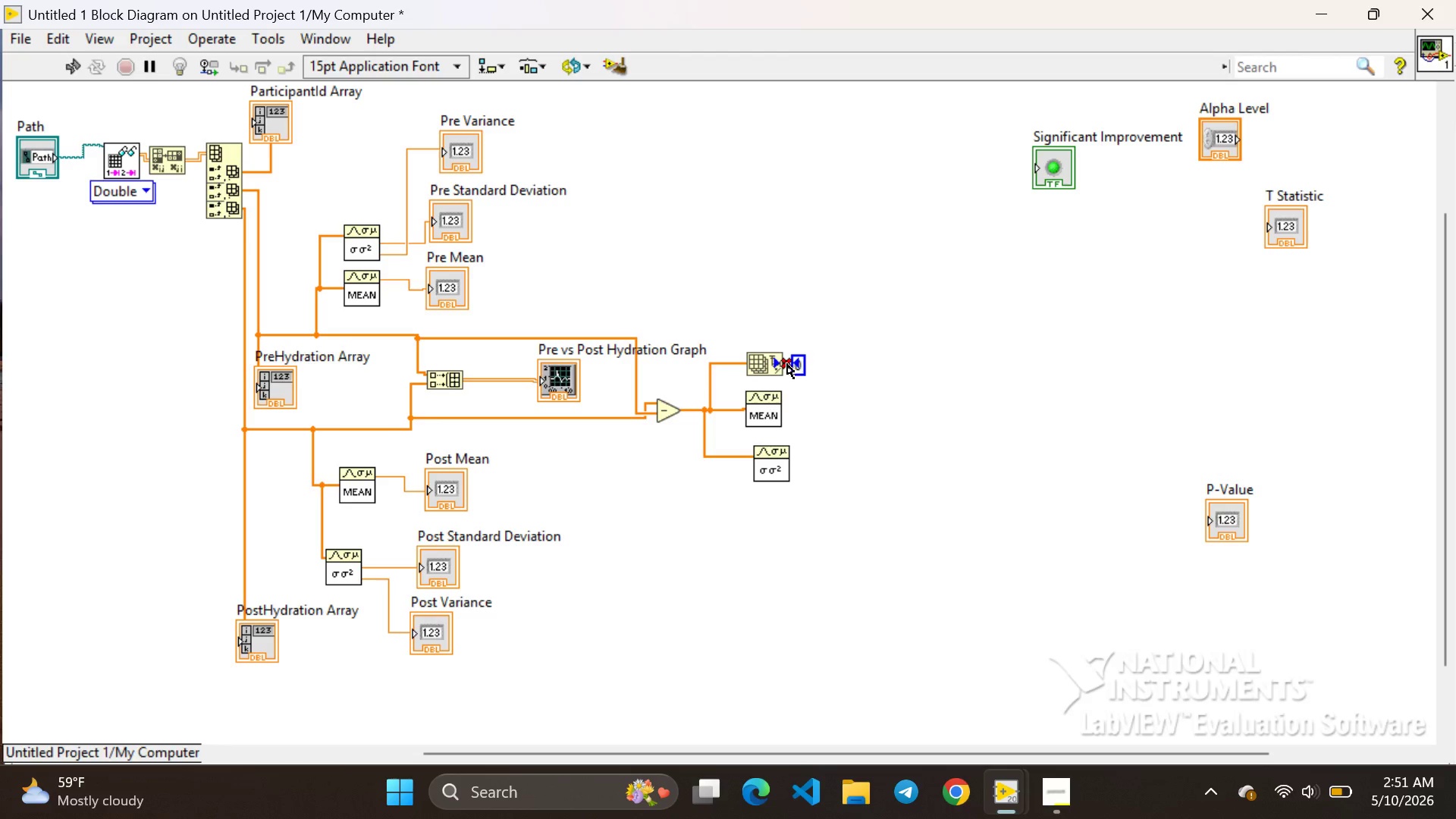 
left_click([787, 364])
 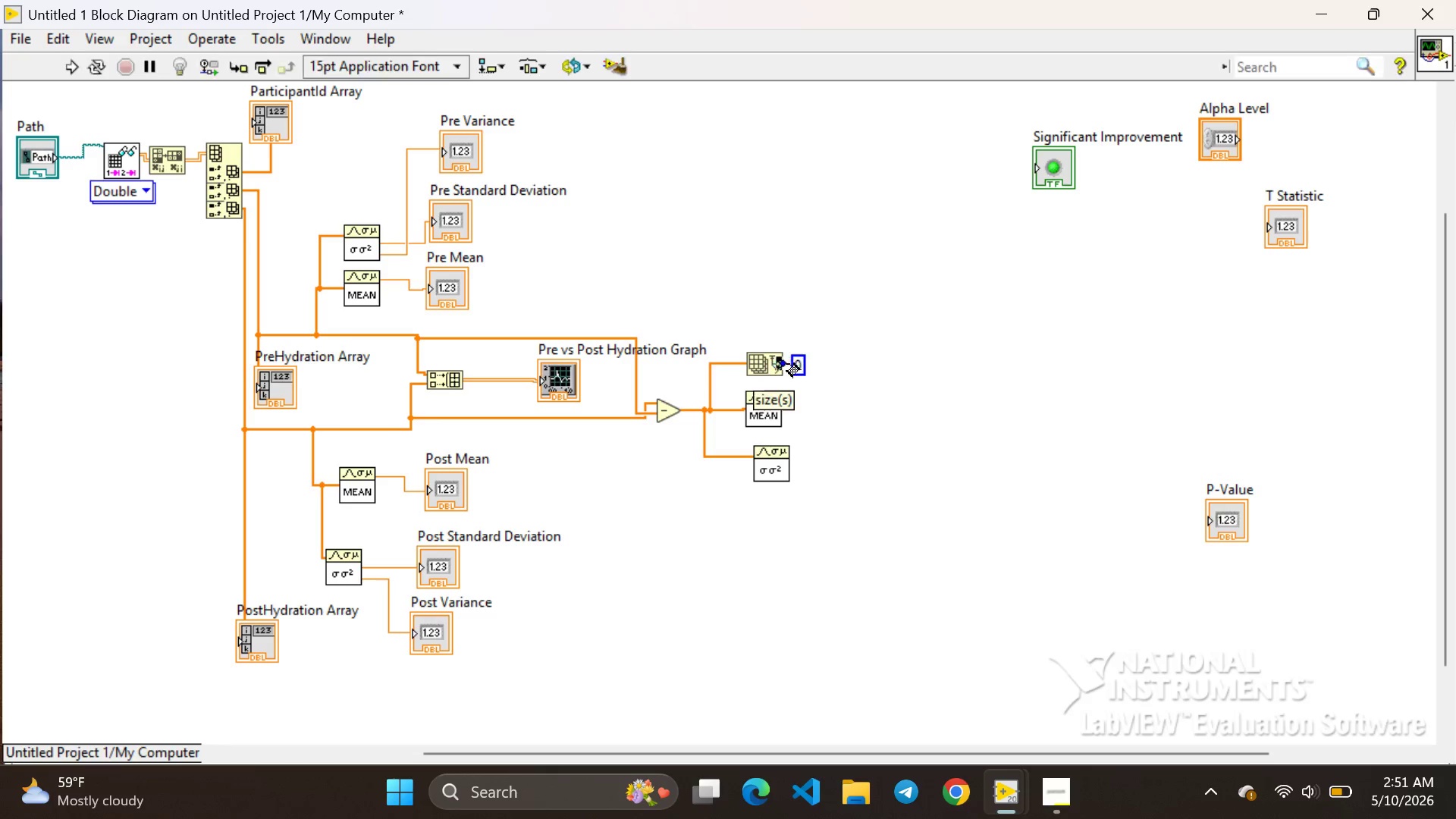 
key(Backspace)
 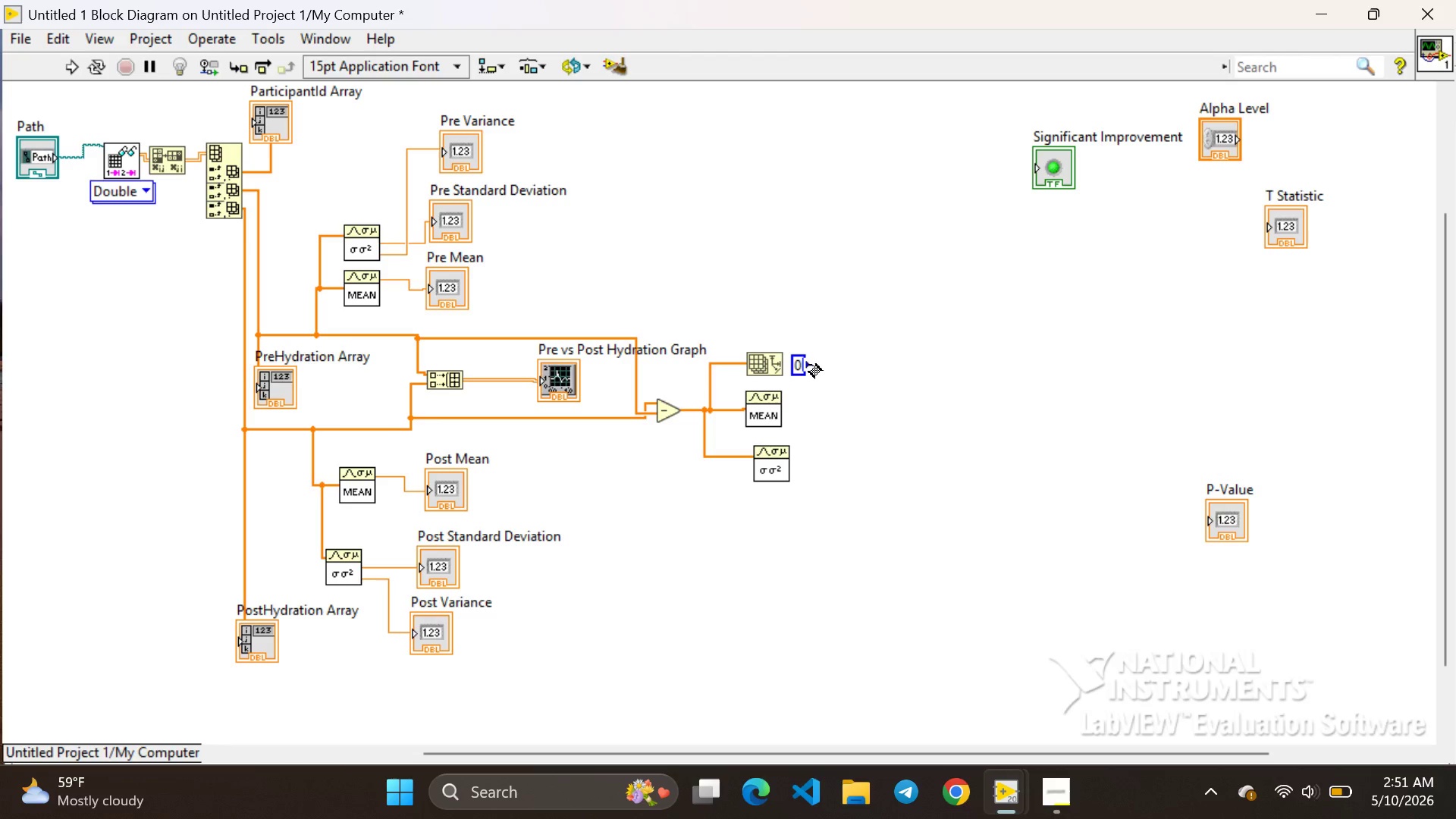 
left_click([808, 365])
 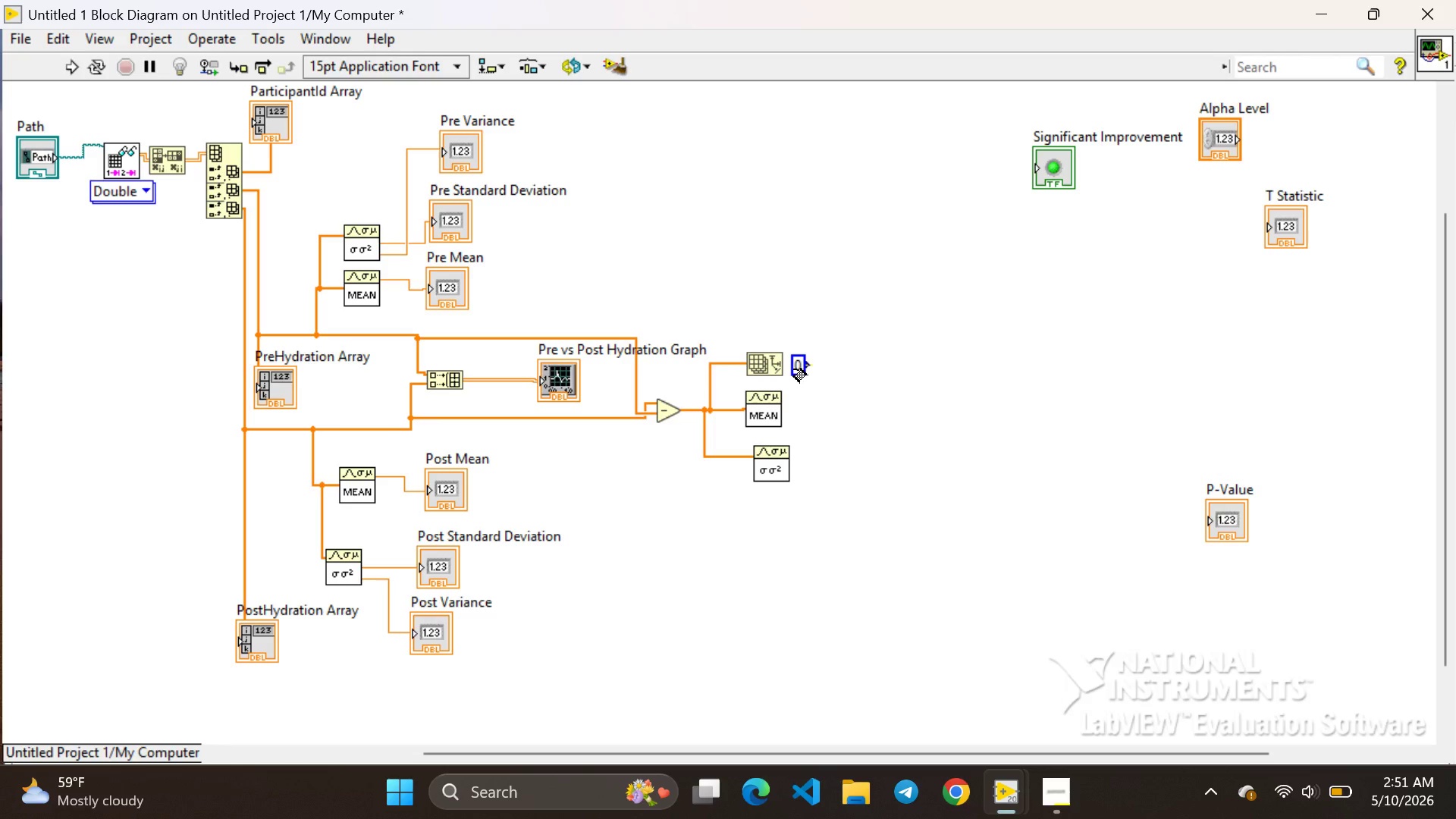 
right_click([794, 369])
 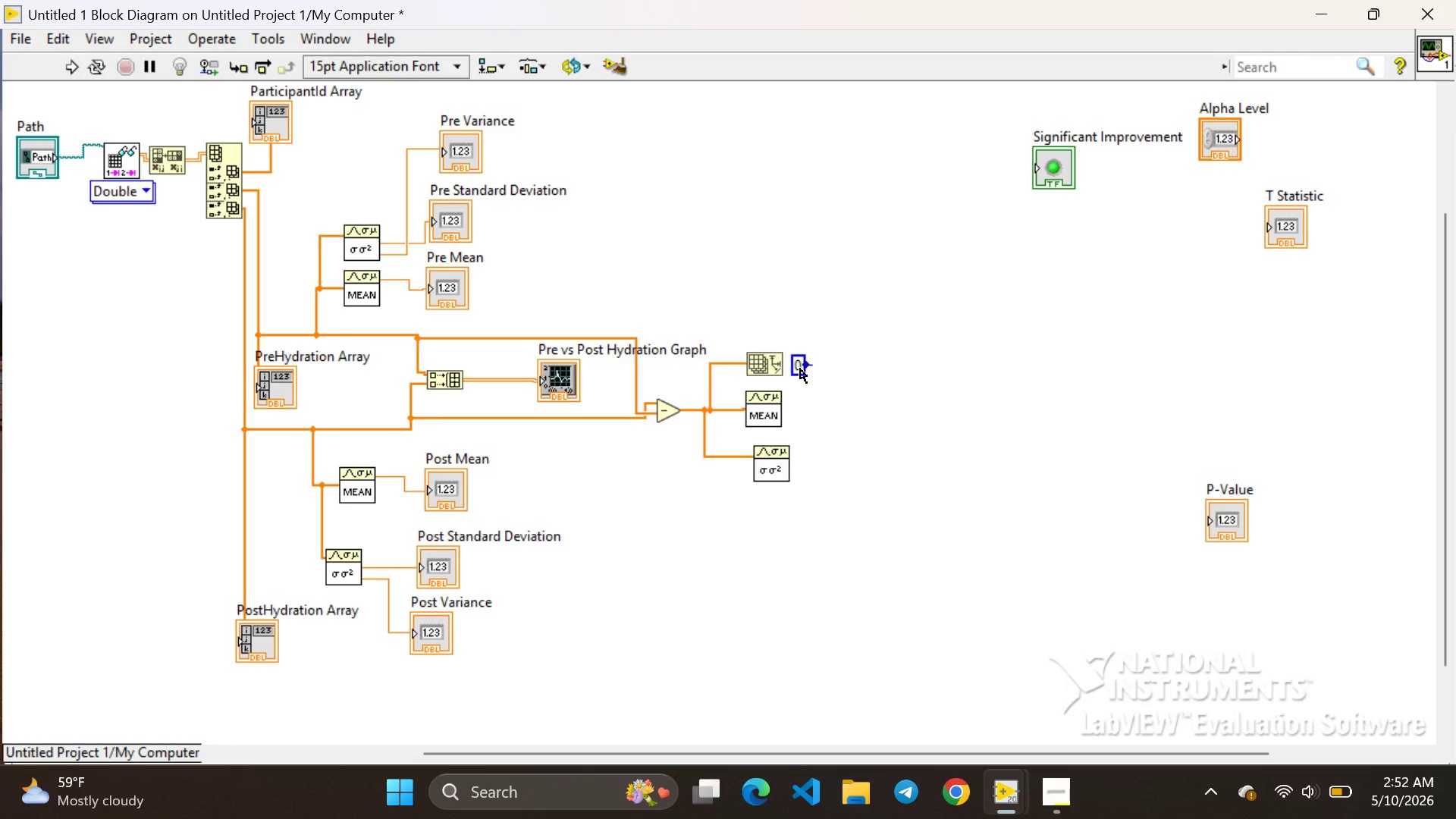 
left_click([800, 369])
 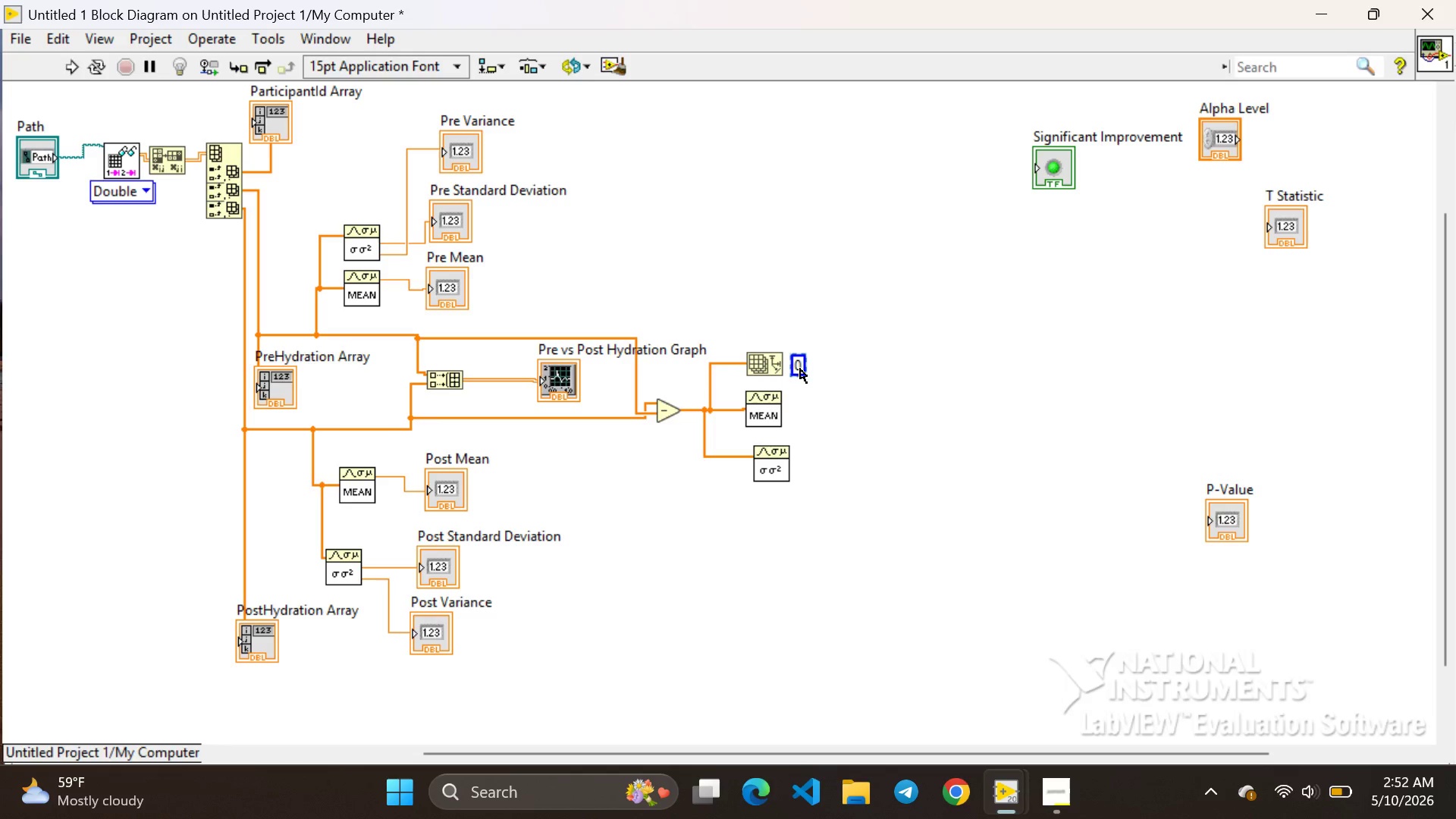 
key(Backspace)
 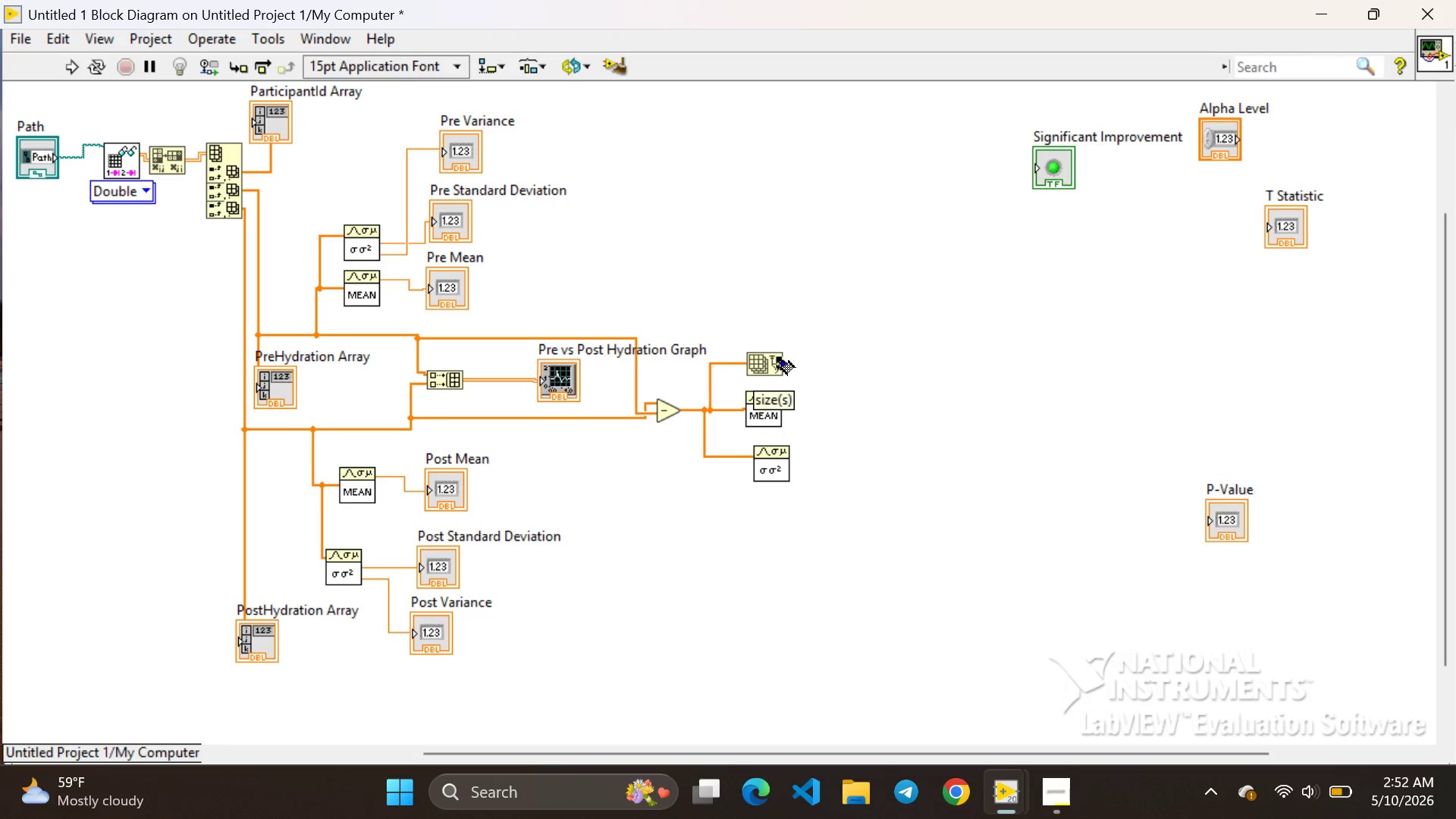 
right_click([782, 362])
 